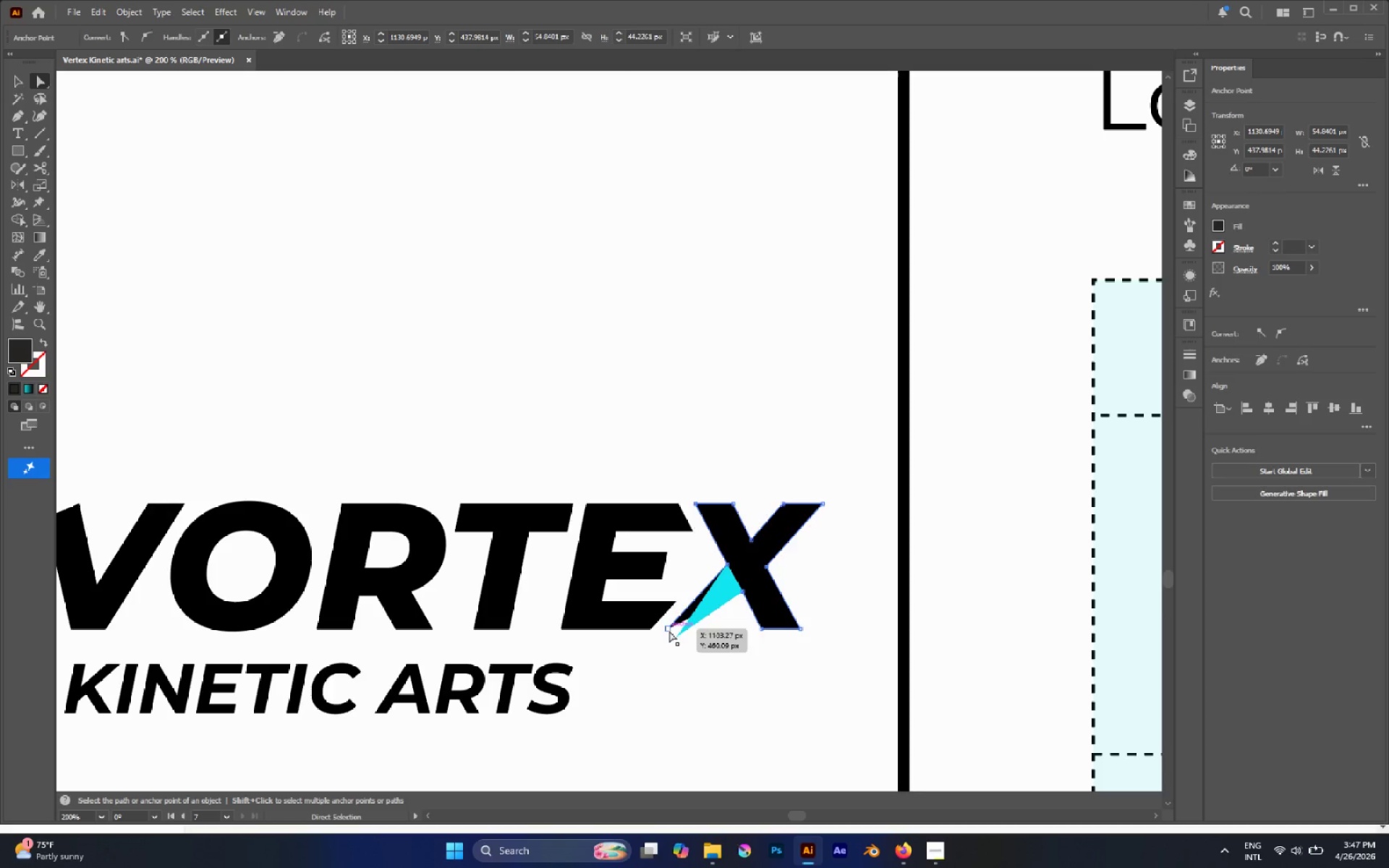 
left_click([667, 630])
 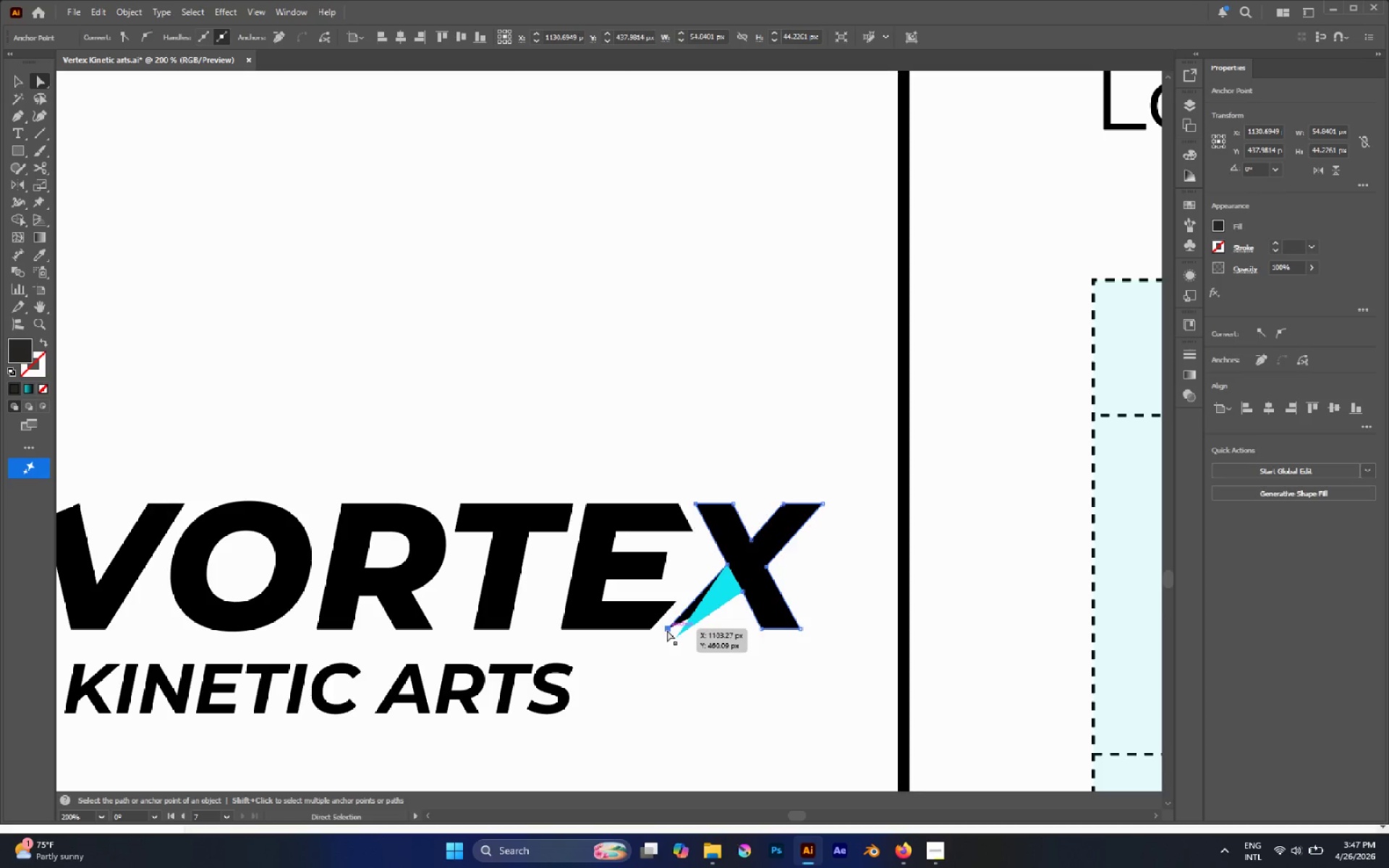 
left_click_drag(start_coordinate=[667, 630], to_coordinate=[676, 638])
 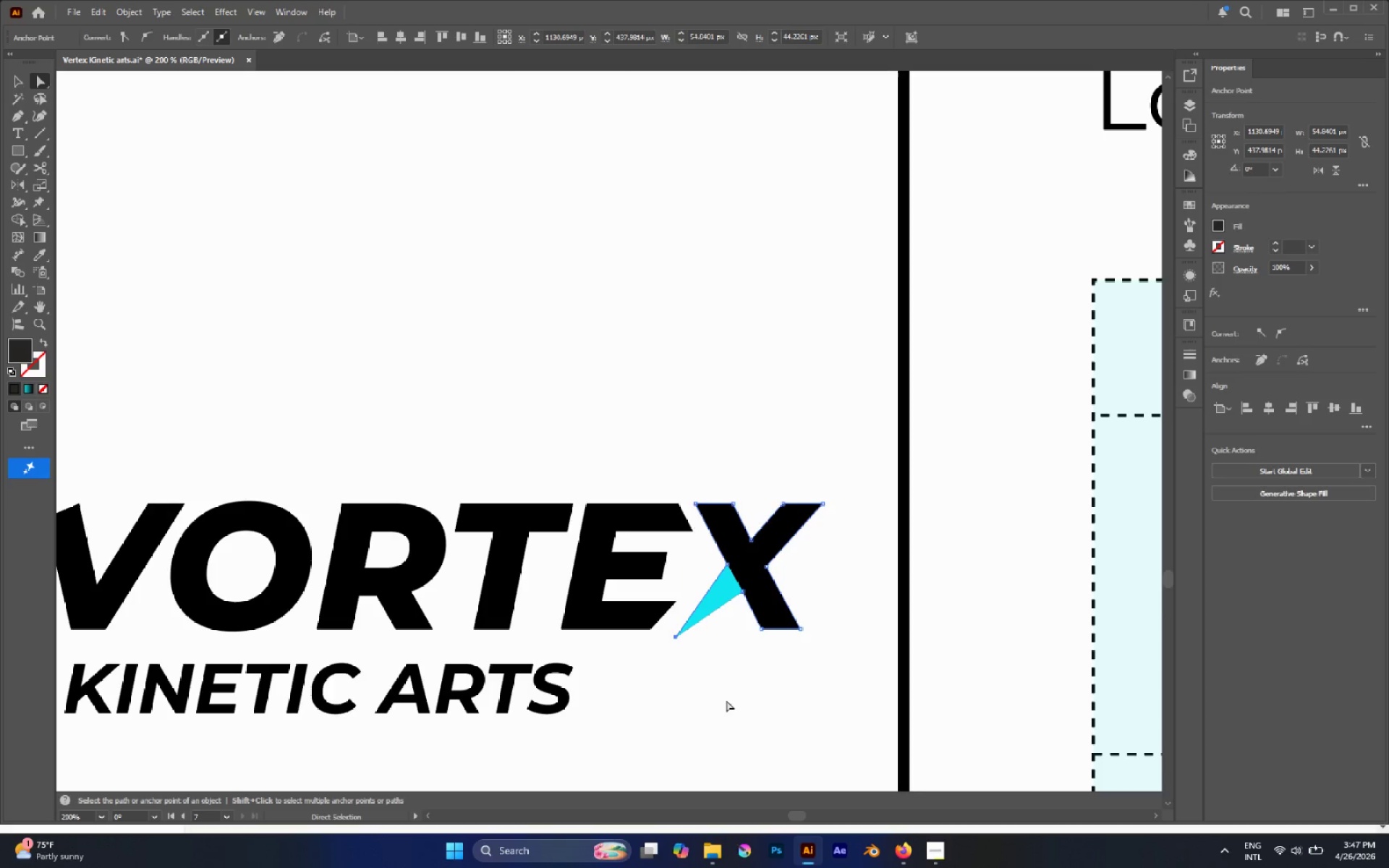 
left_click([726, 700])
 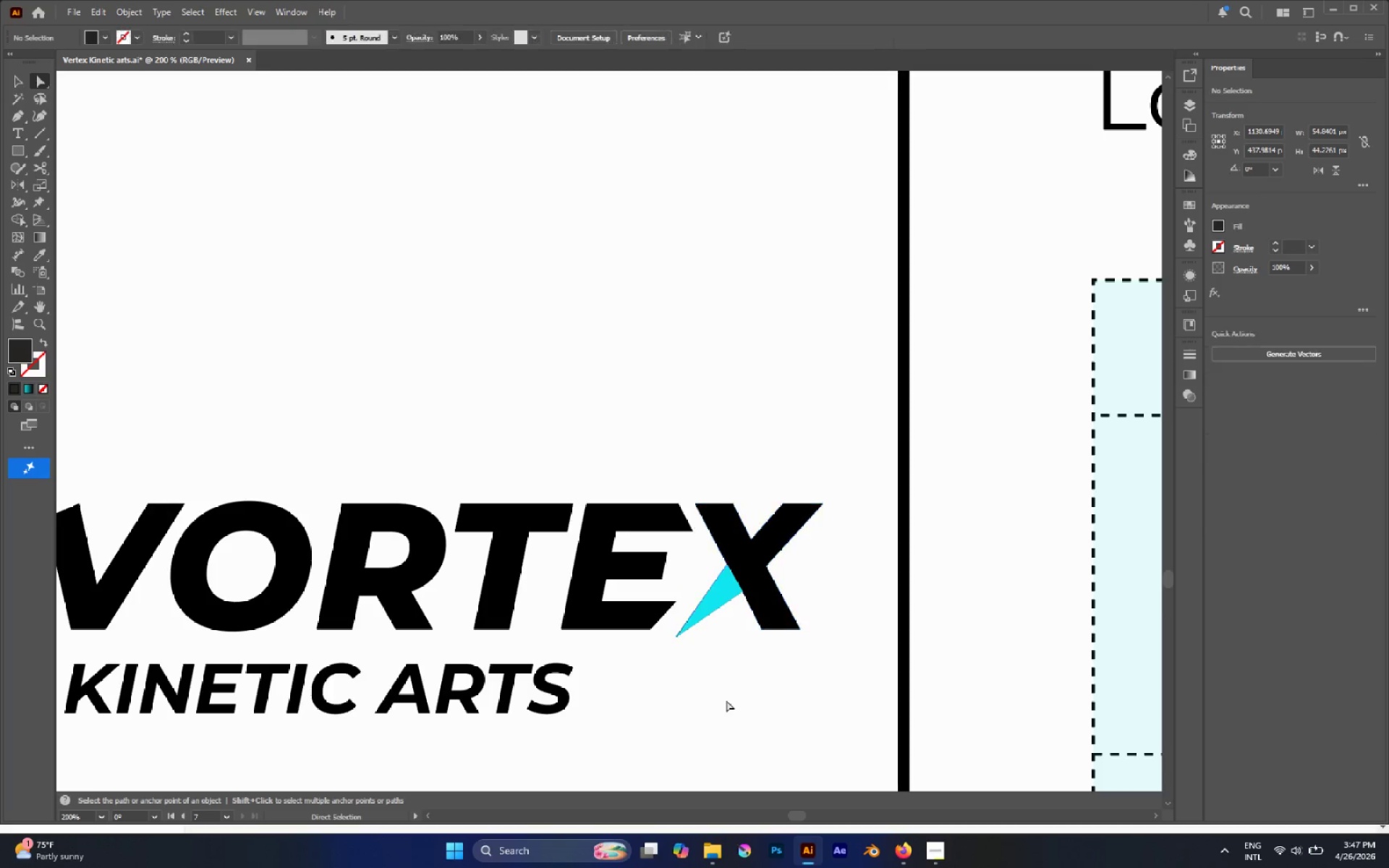 
hold_key(key=AltLeft, duration=0.58)
scroll: coordinate [723, 702], scroll_direction: down, amount: 4.0
 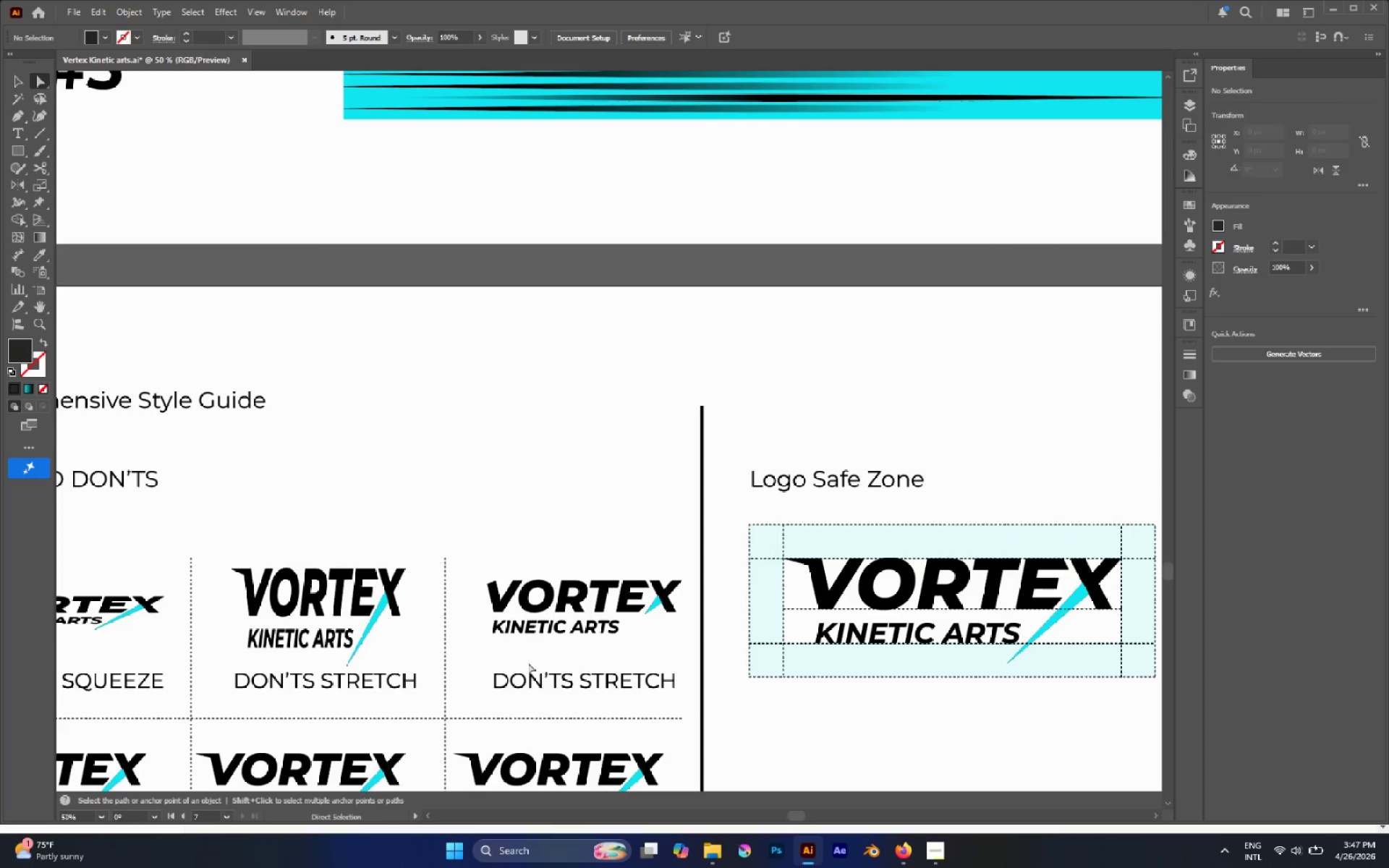 
hold_key(key=AltLeft, duration=0.58)
scroll: coordinate [543, 673], scroll_direction: up, amount: 1.0
 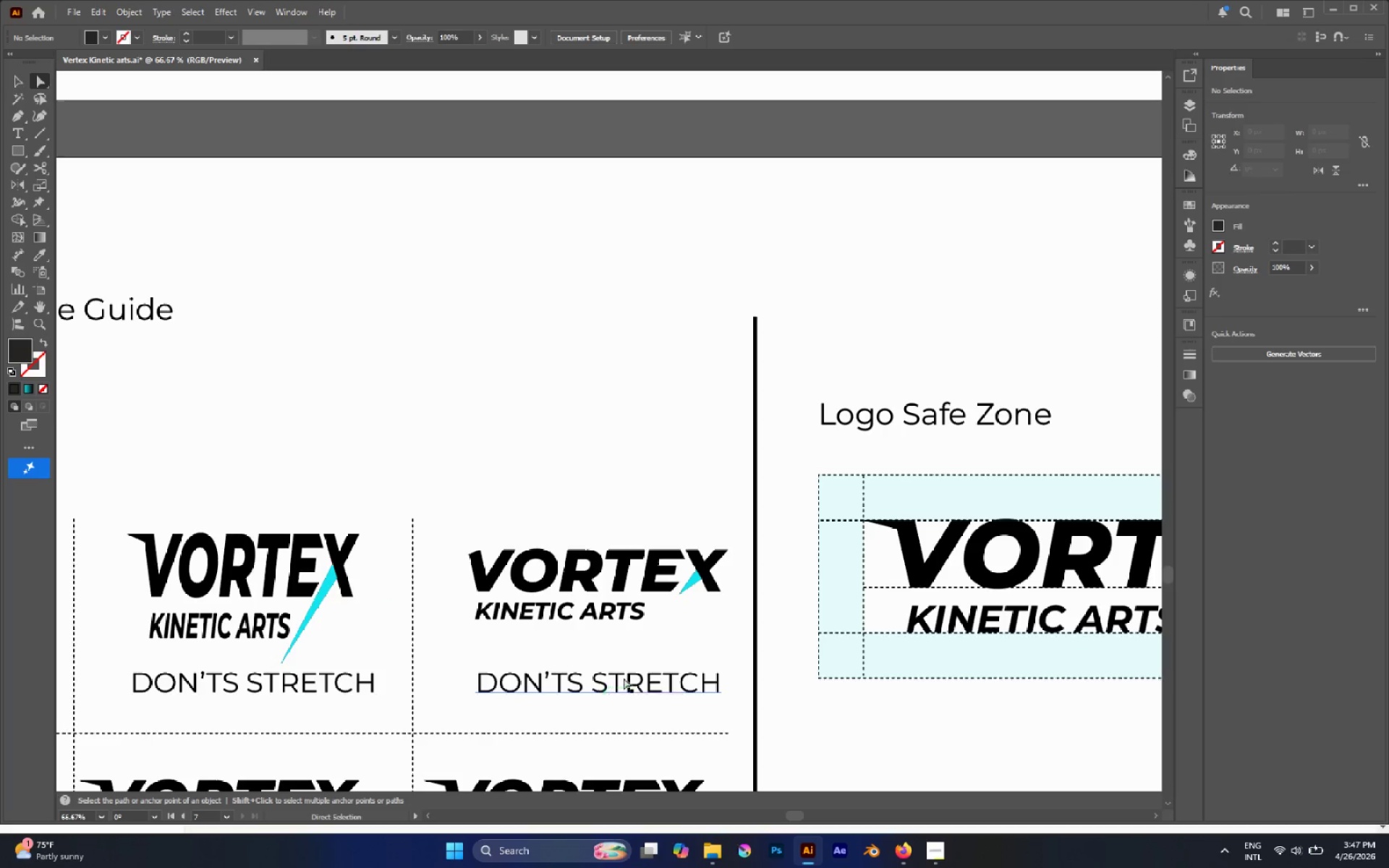 
double_click([624, 678])
 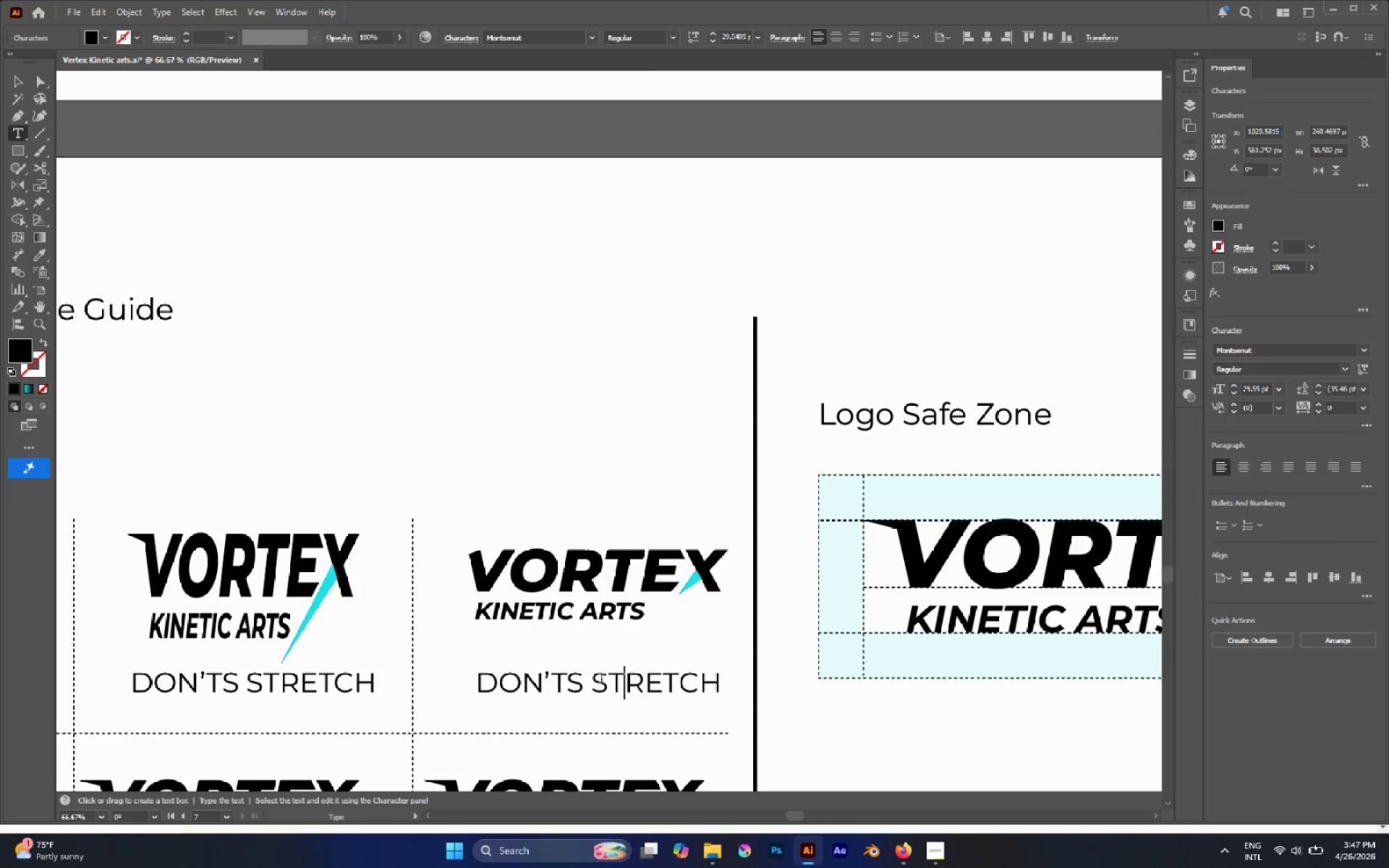 
left_click_drag(start_coordinate=[598, 681], to_coordinate=[737, 681])
 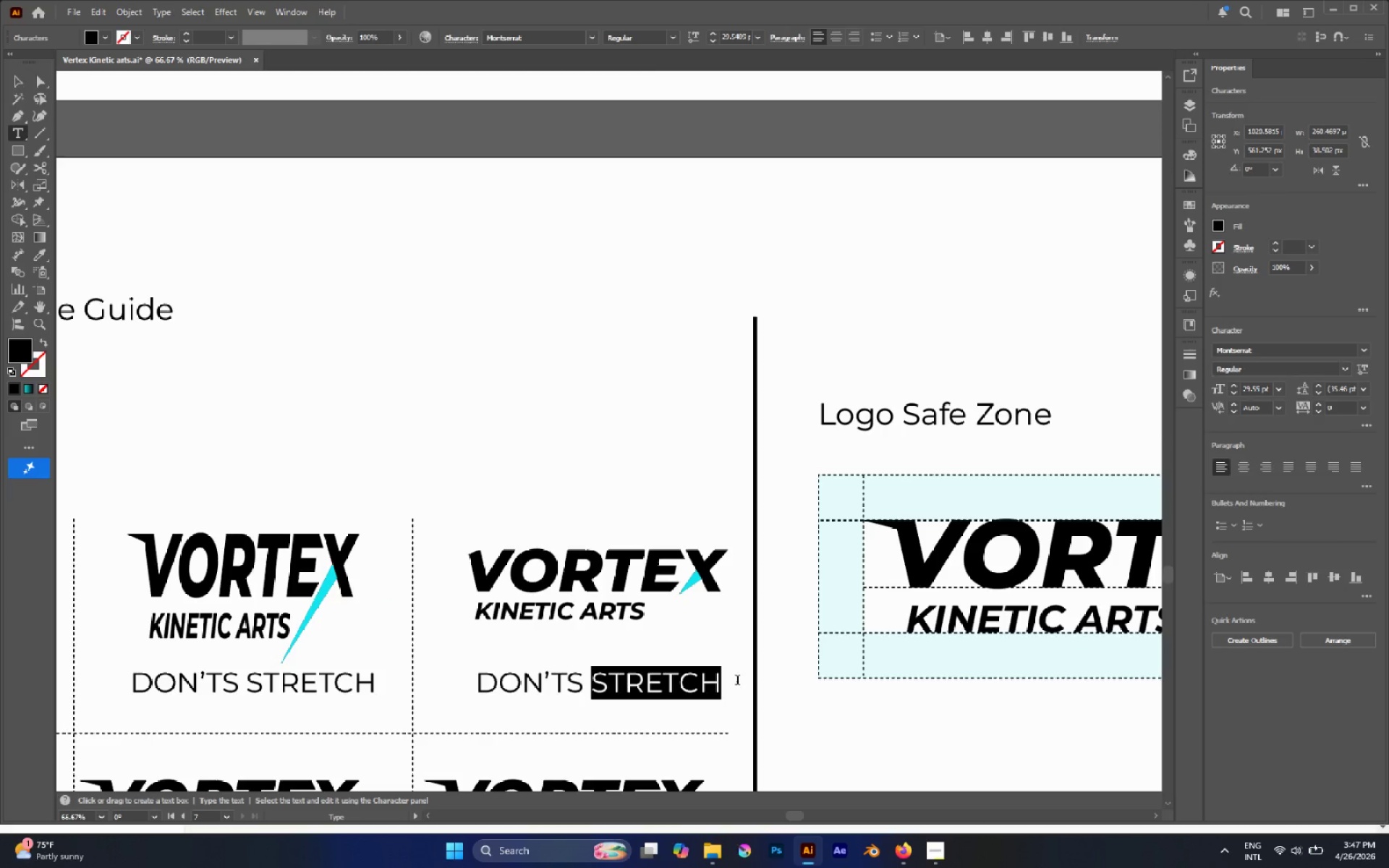 
key(F)
 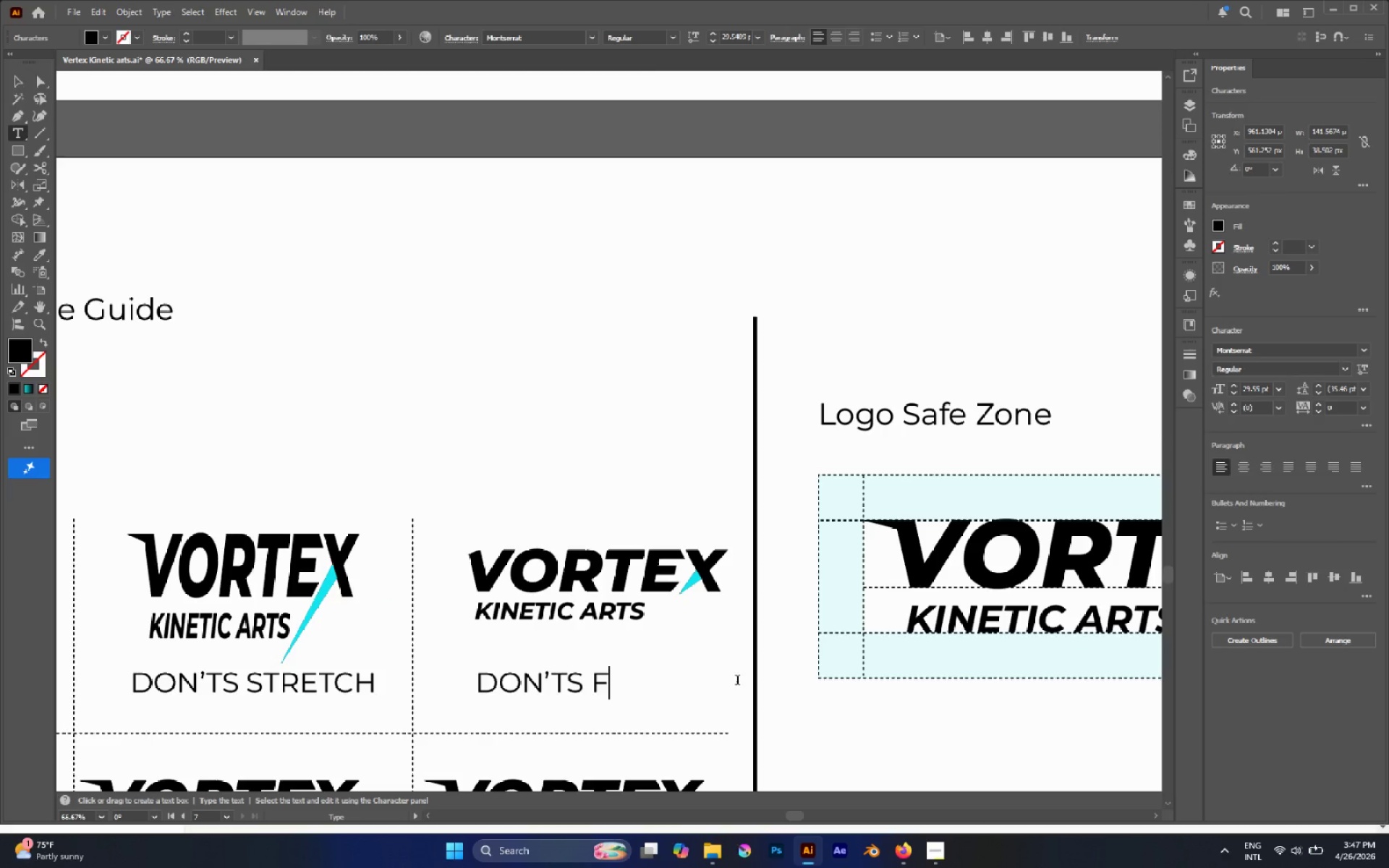 
key(Backspace)
 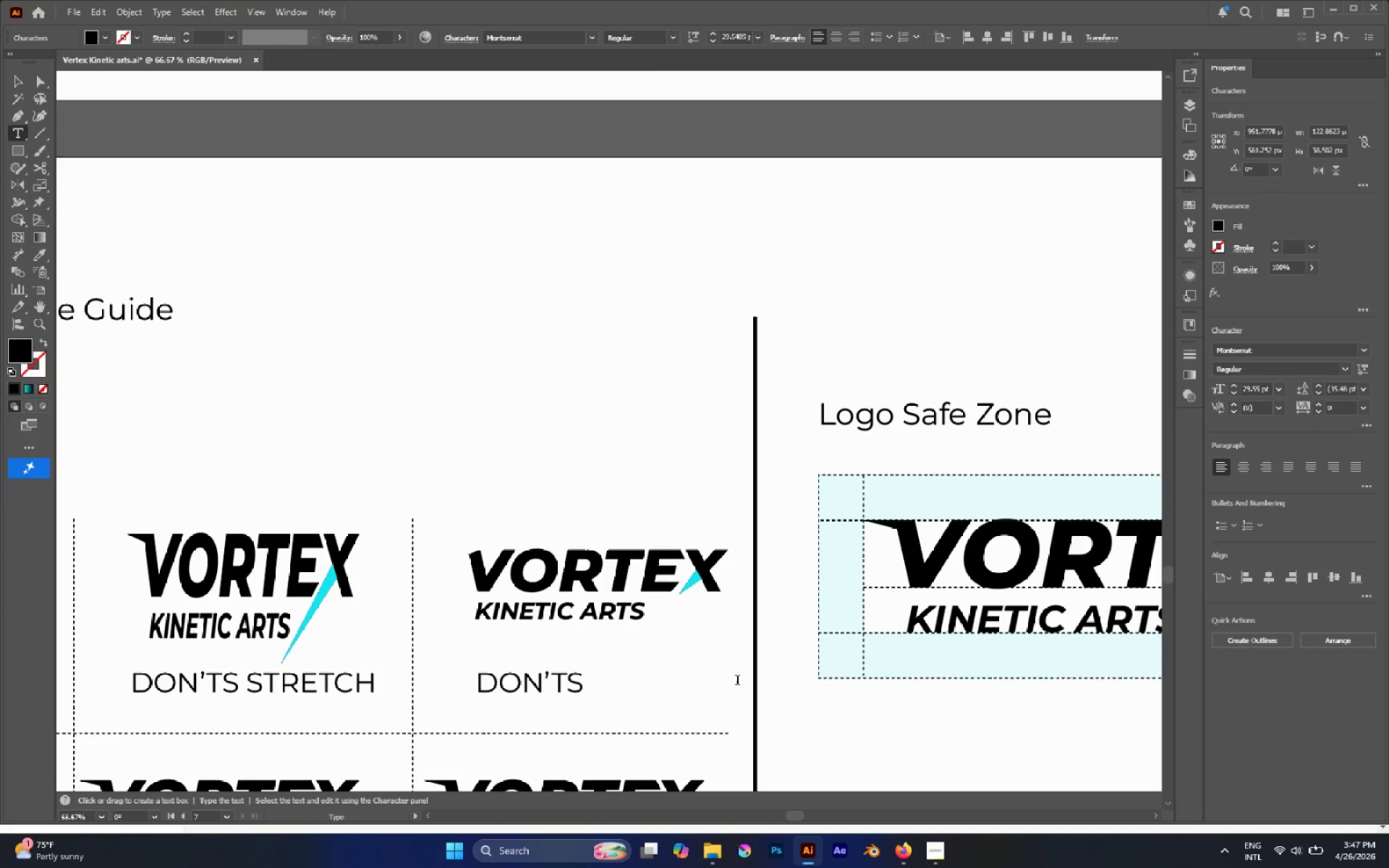 
key(Backspace)
key(Backspace)
type( MO)
key(Backspace)
key(Backspace)
type(modigy)
key(Backspace)
key(Backspace)
type(fy)
 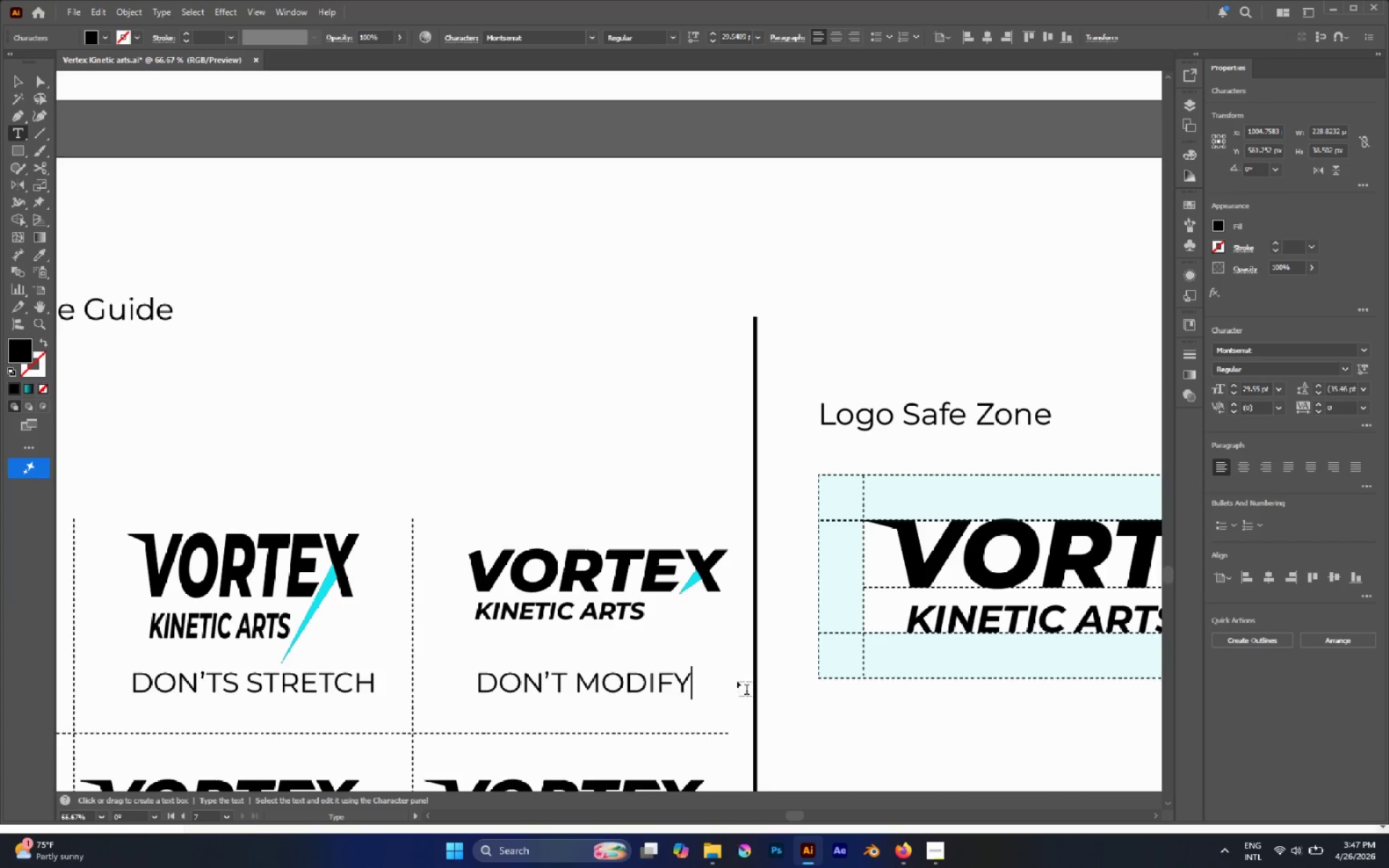 
left_click_drag(start_coordinate=[219, 684], to_coordinate=[230, 689])
 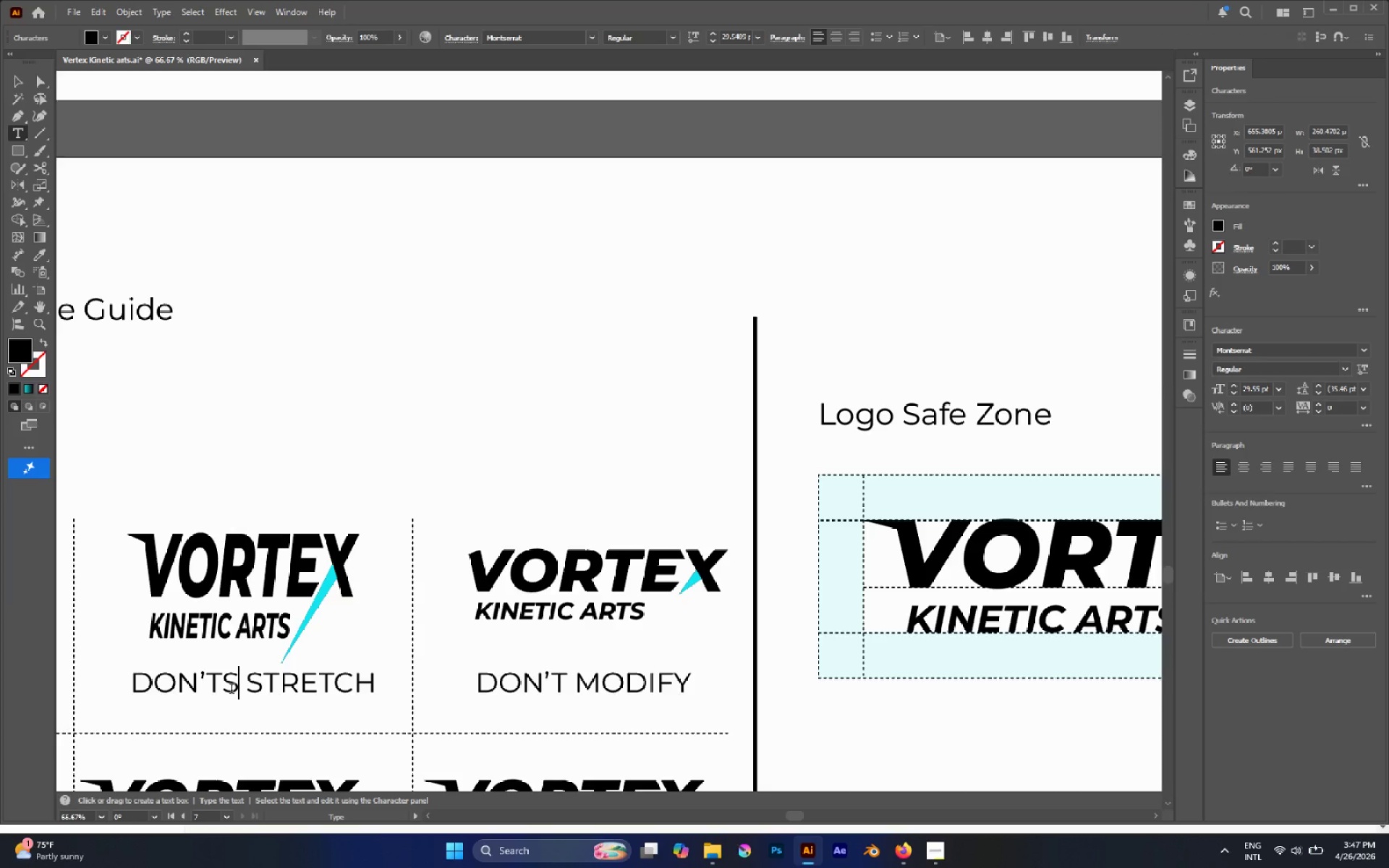 
key(Backspace)
 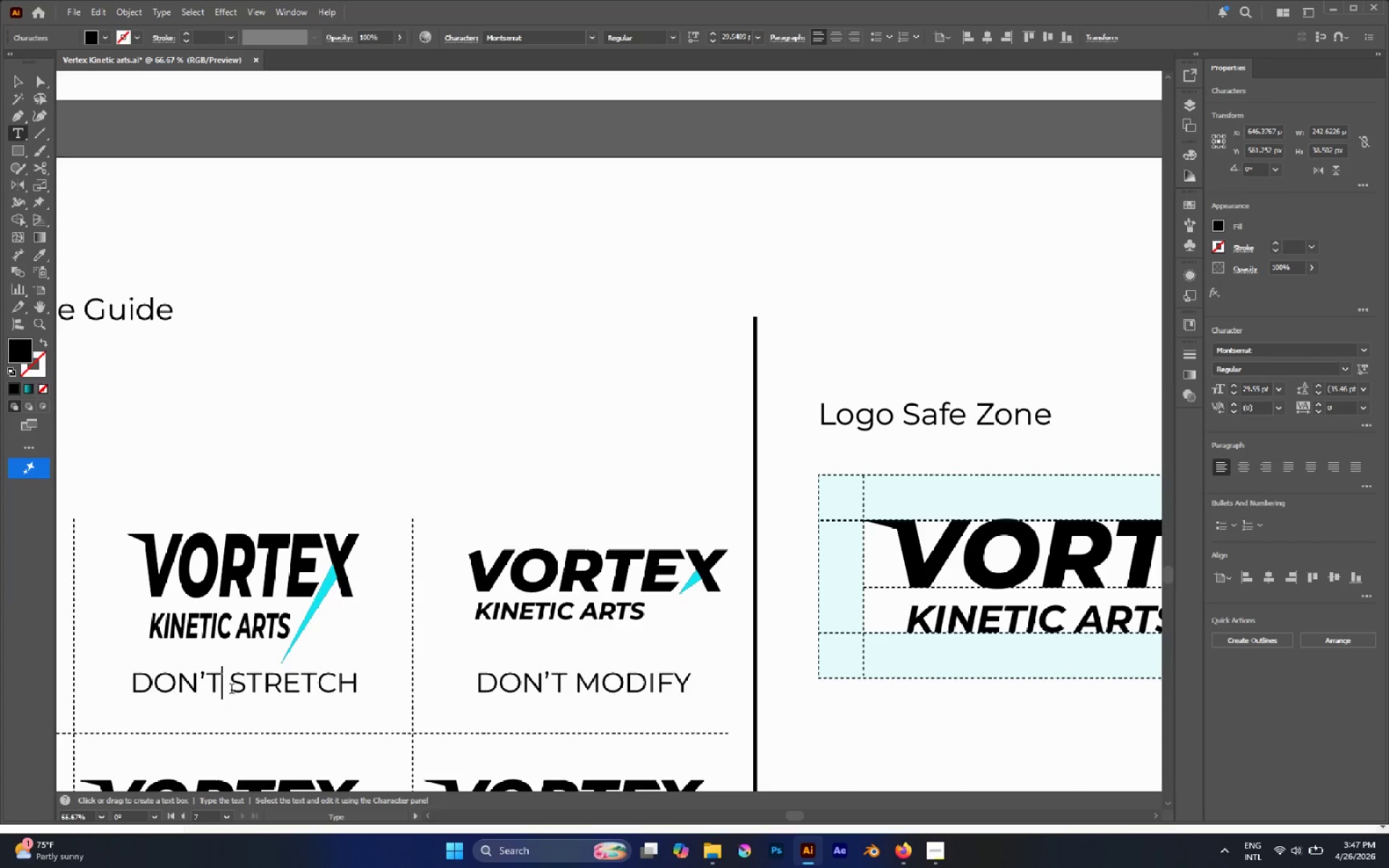 
hold_key(key=AltLeft, duration=1.22)
 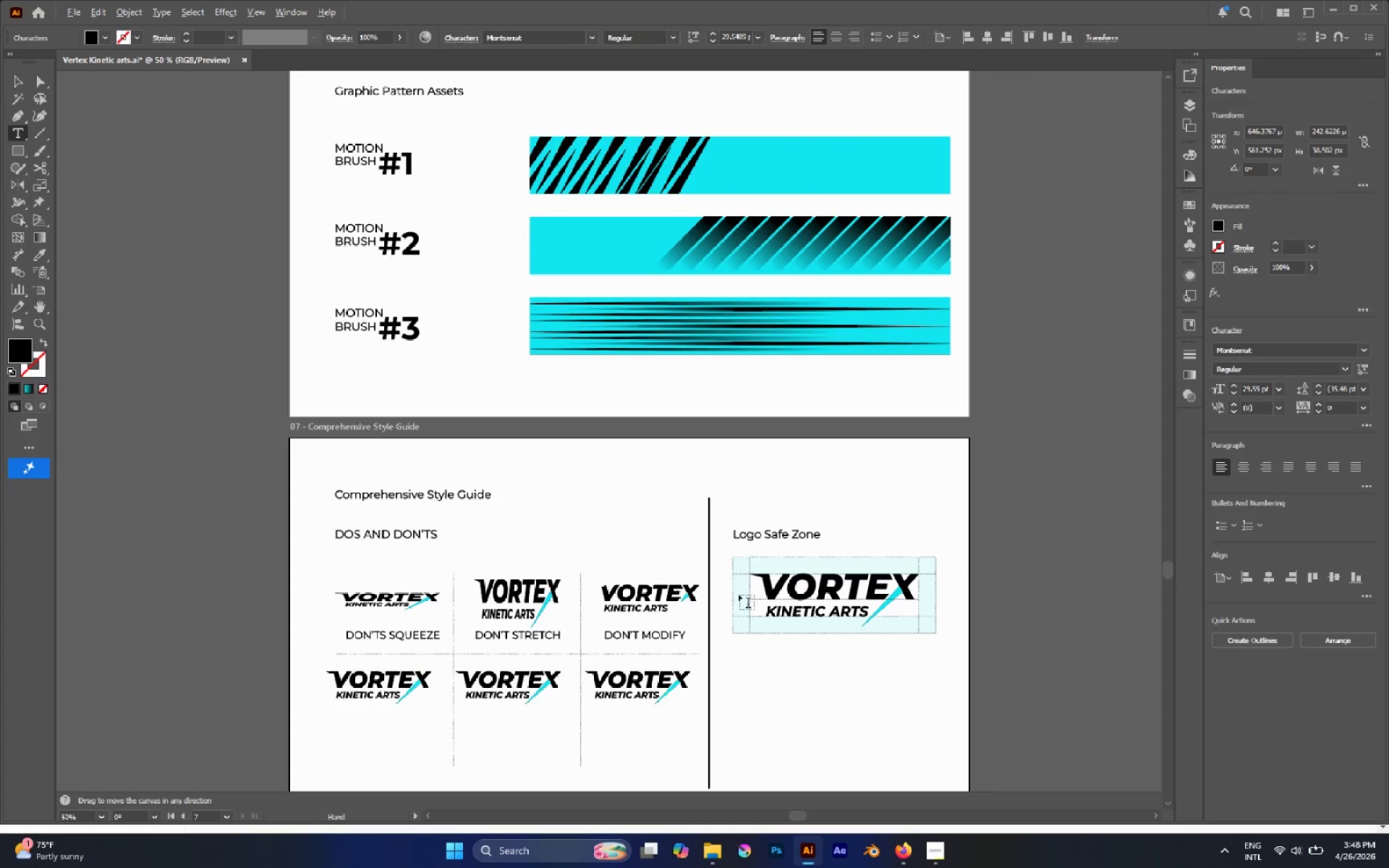 
key(Alt+AltLeft)
 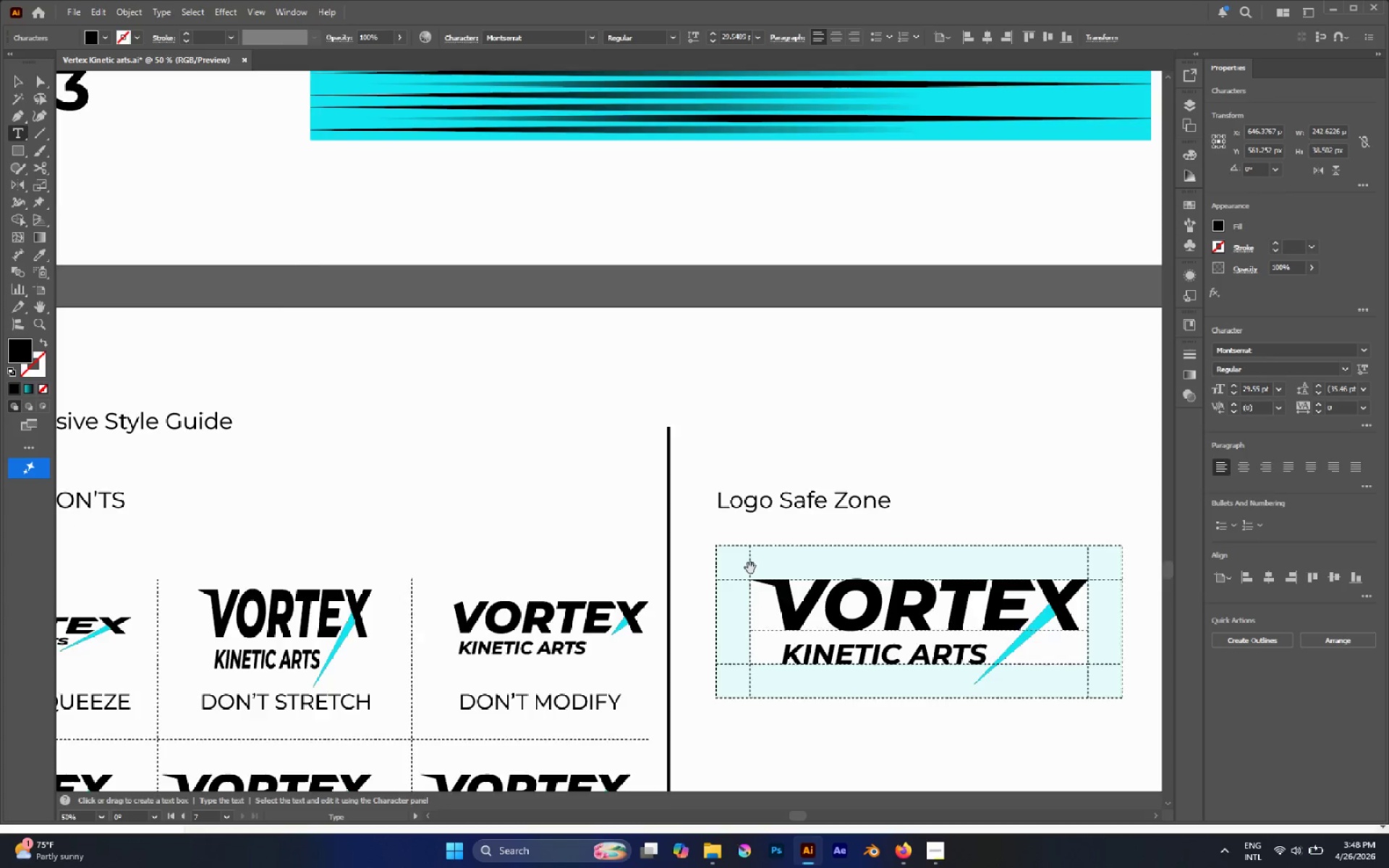 
scroll: coordinate [750, 568], scroll_direction: down, amount: 4.0
 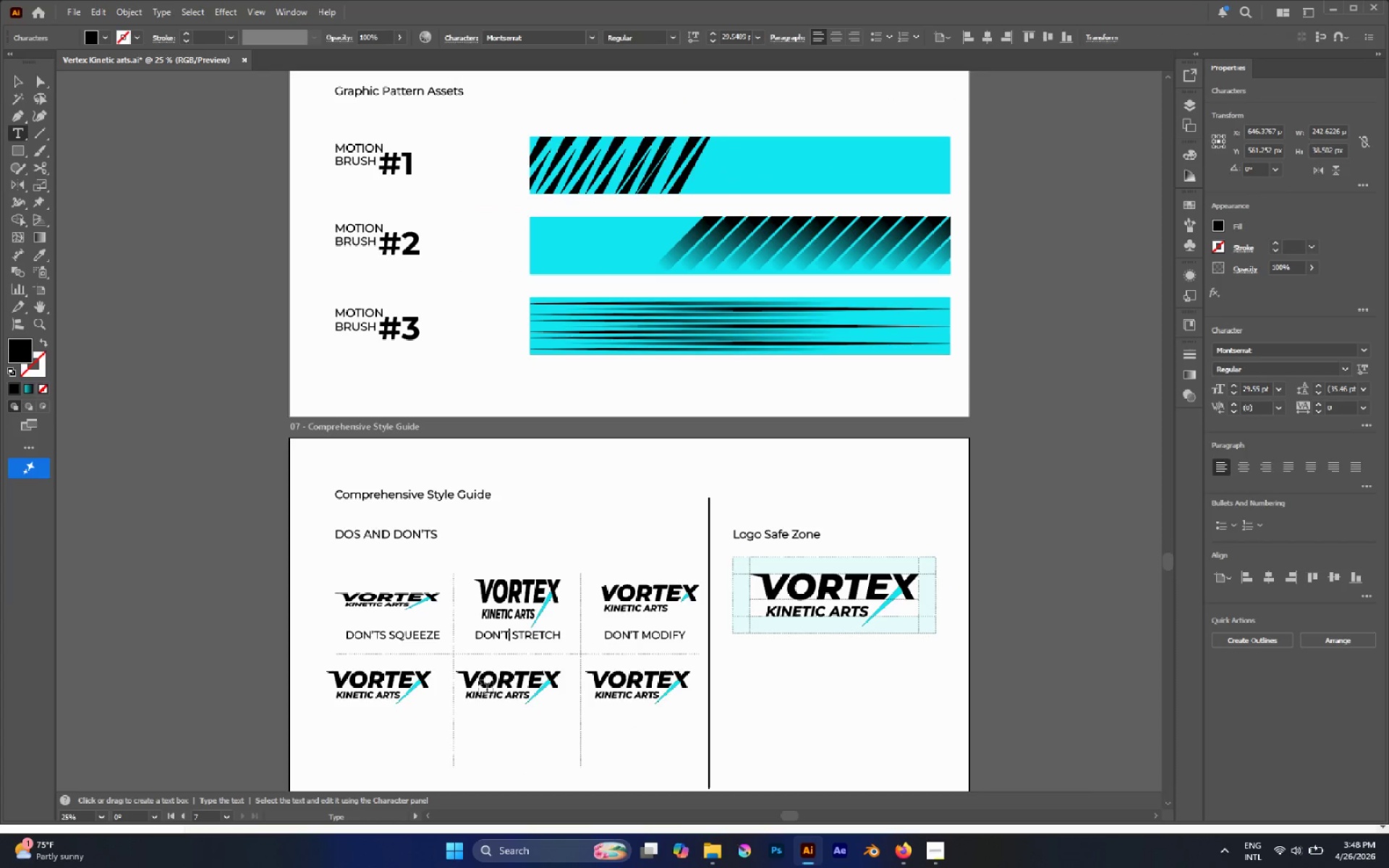 
hold_key(key=AltLeft, duration=0.36)
scroll: coordinate [371, 631], scroll_direction: up, amount: 1.0
 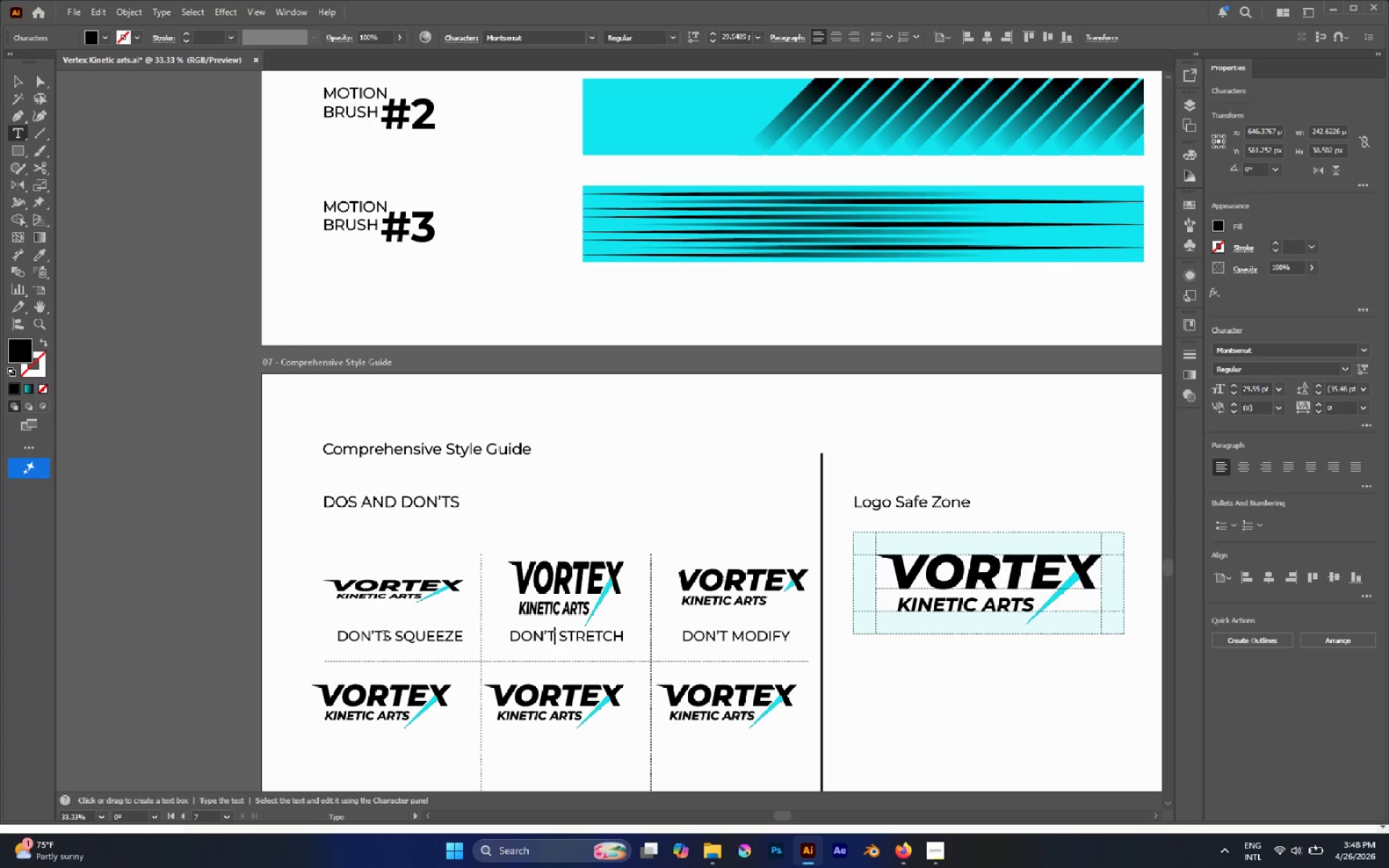 
left_click([385, 637])
 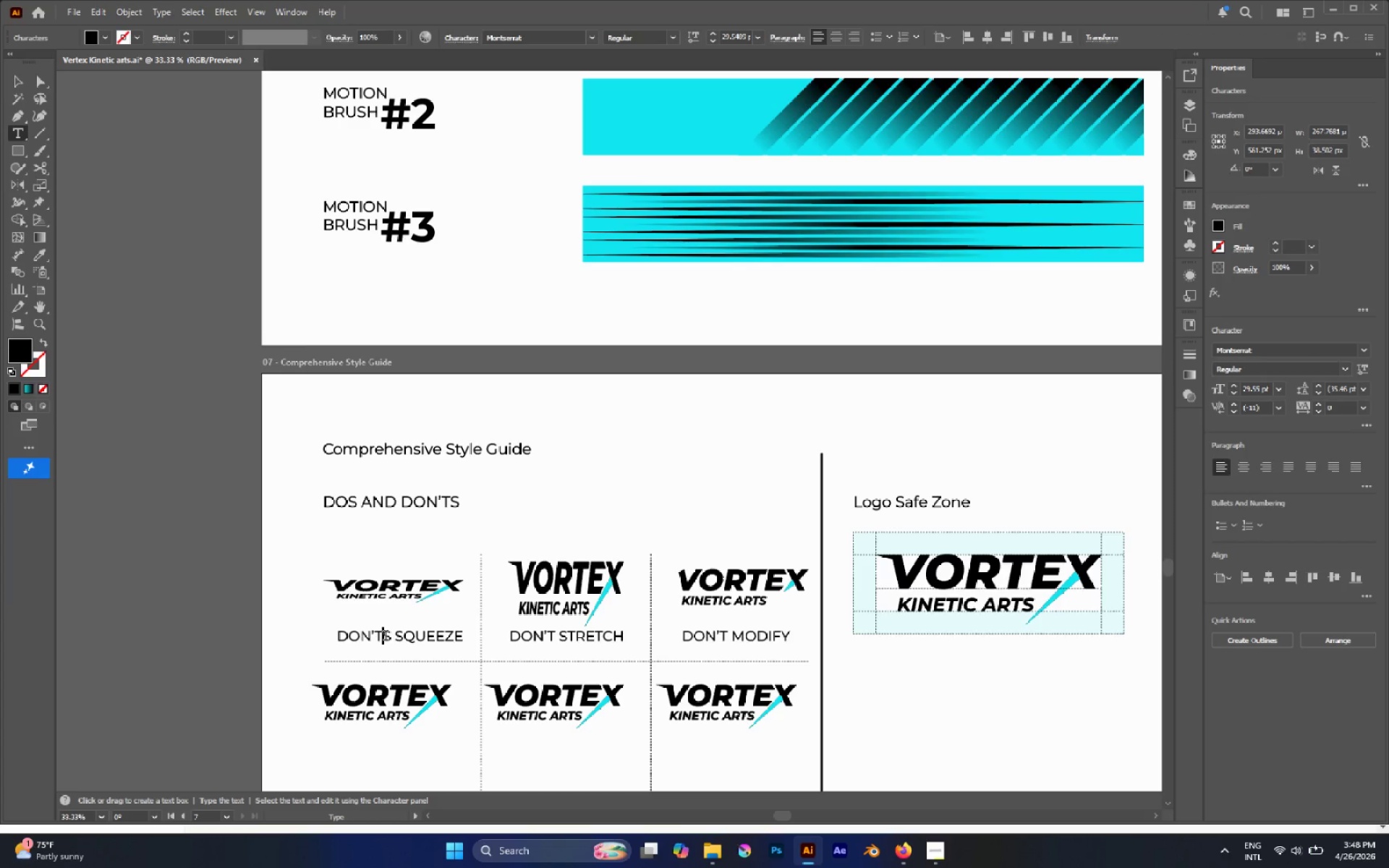 
key(Delete)
 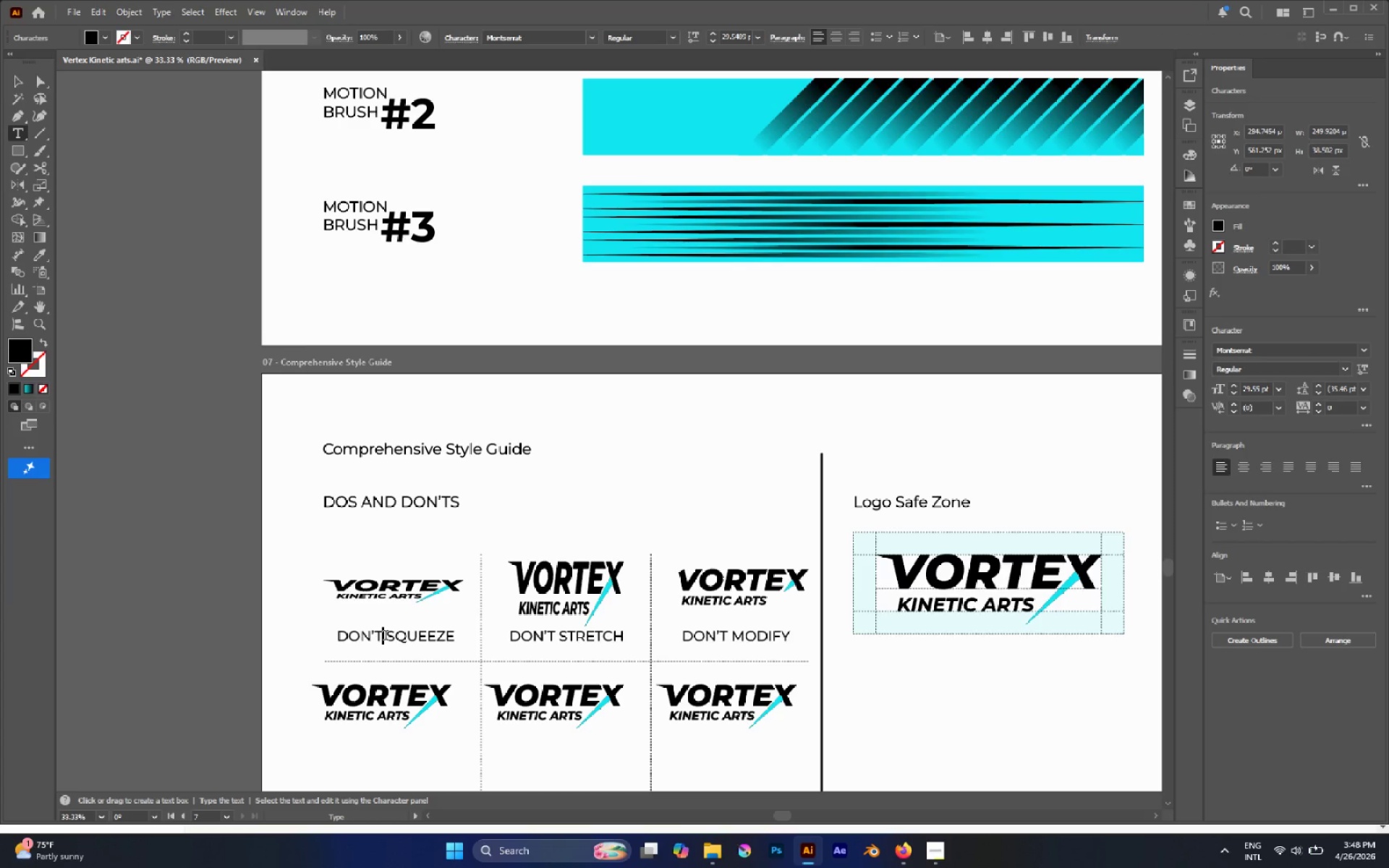 
key(Escape)
 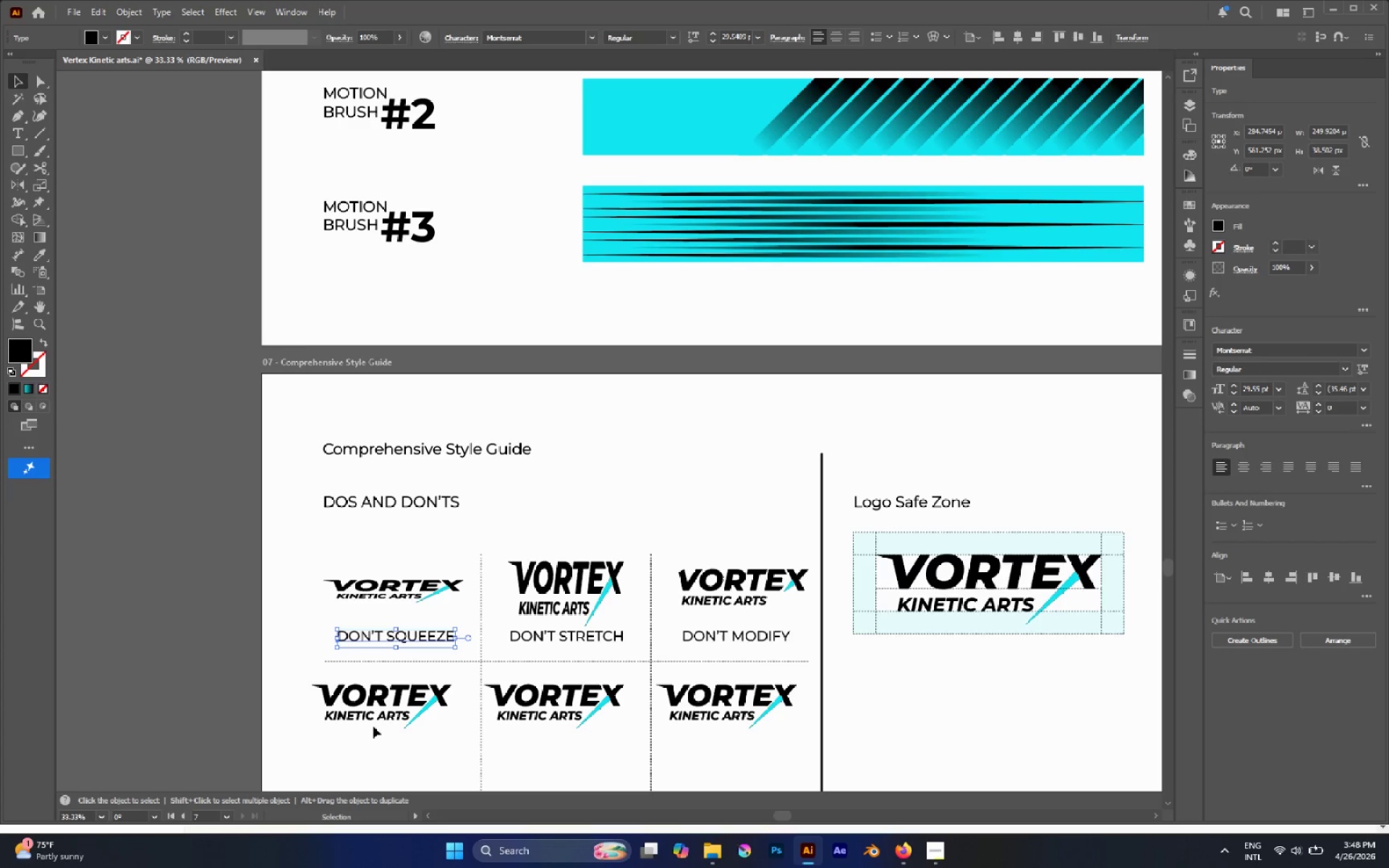 
left_click([373, 749])
 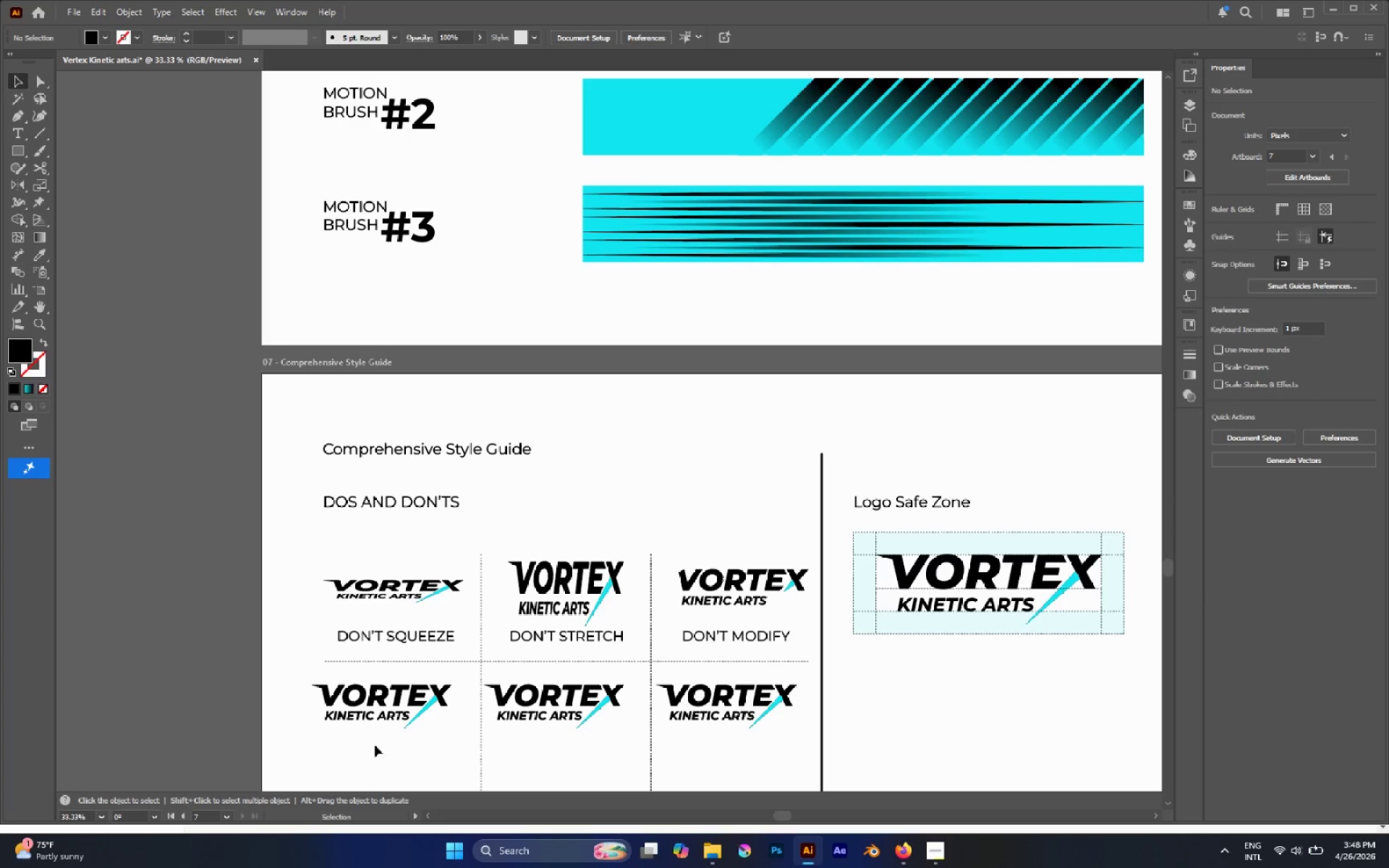 
hold_key(key=AltLeft, duration=0.64)
scroll: coordinate [371, 733], scroll_direction: down, amount: 4.0
 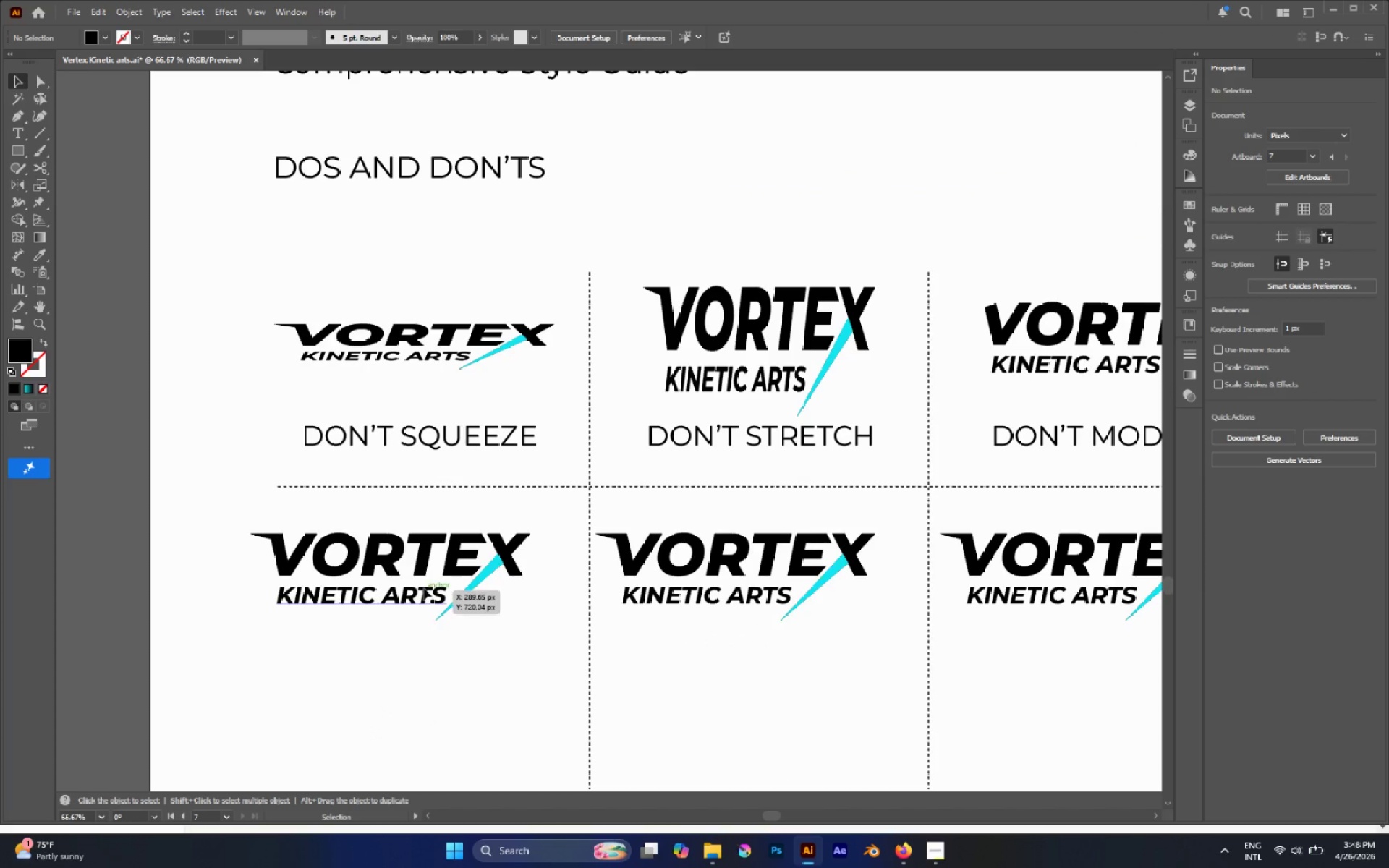 
left_click([424, 587])
 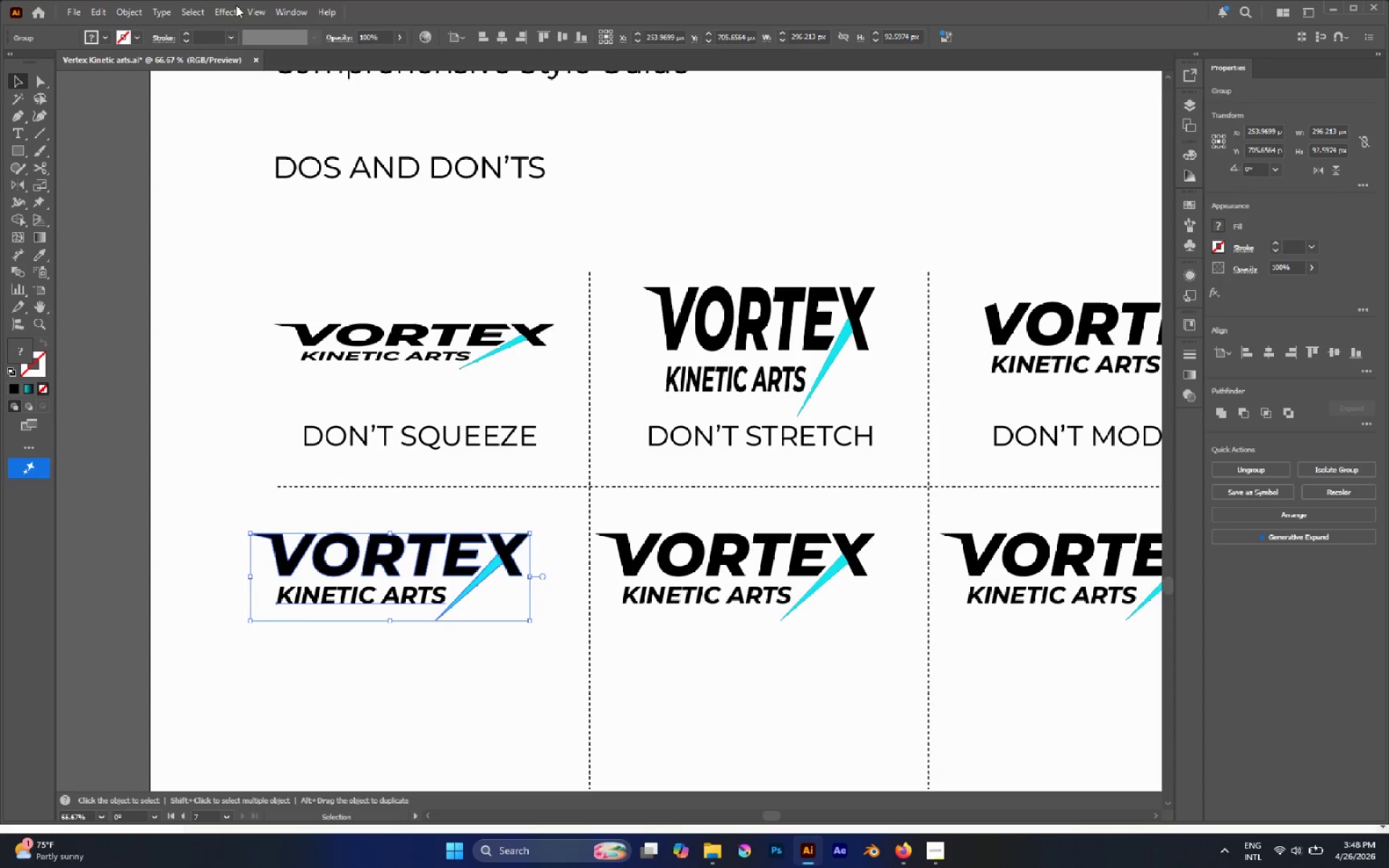 
left_click([221, 8])
 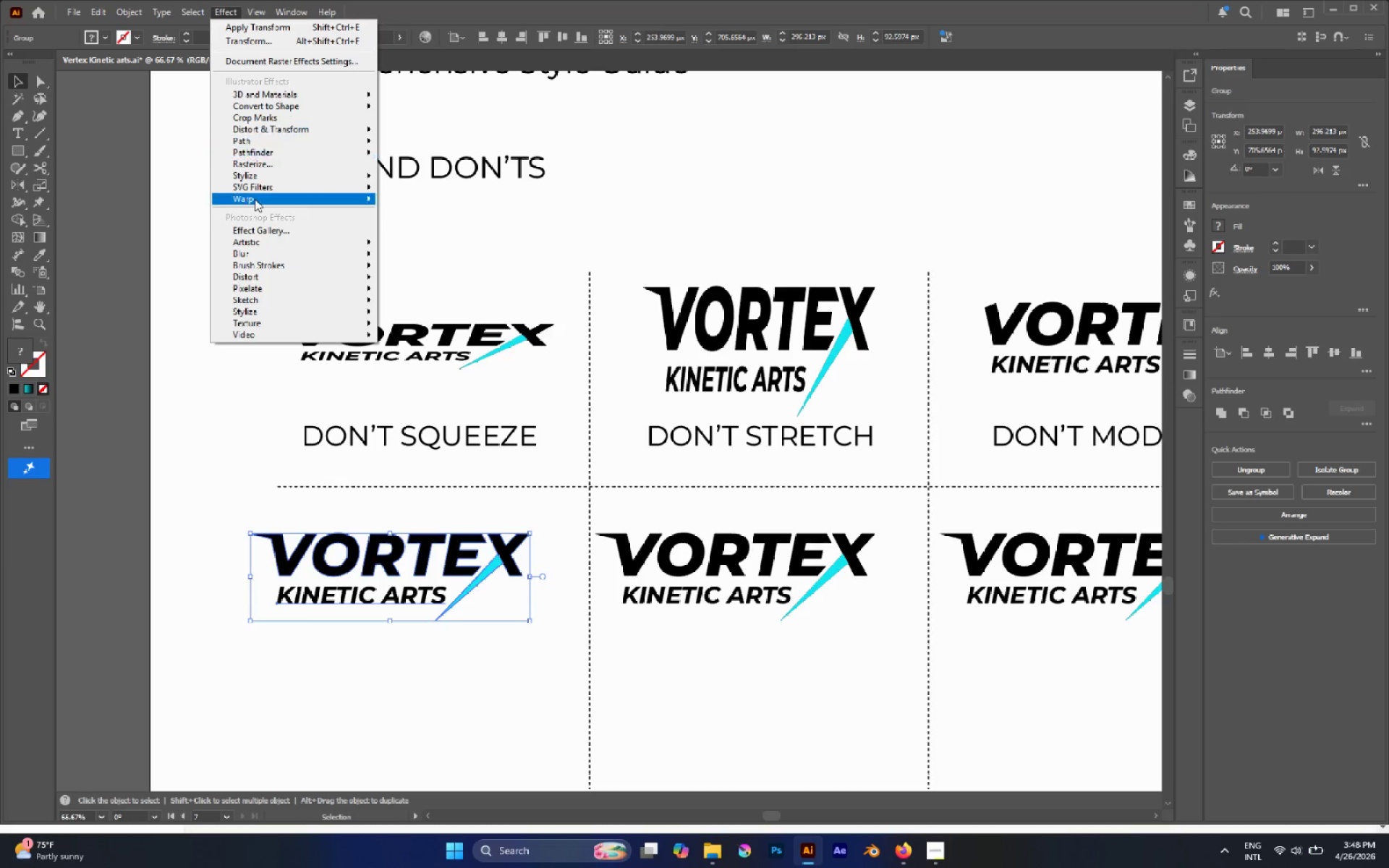 
mouse_move([280, 266])
 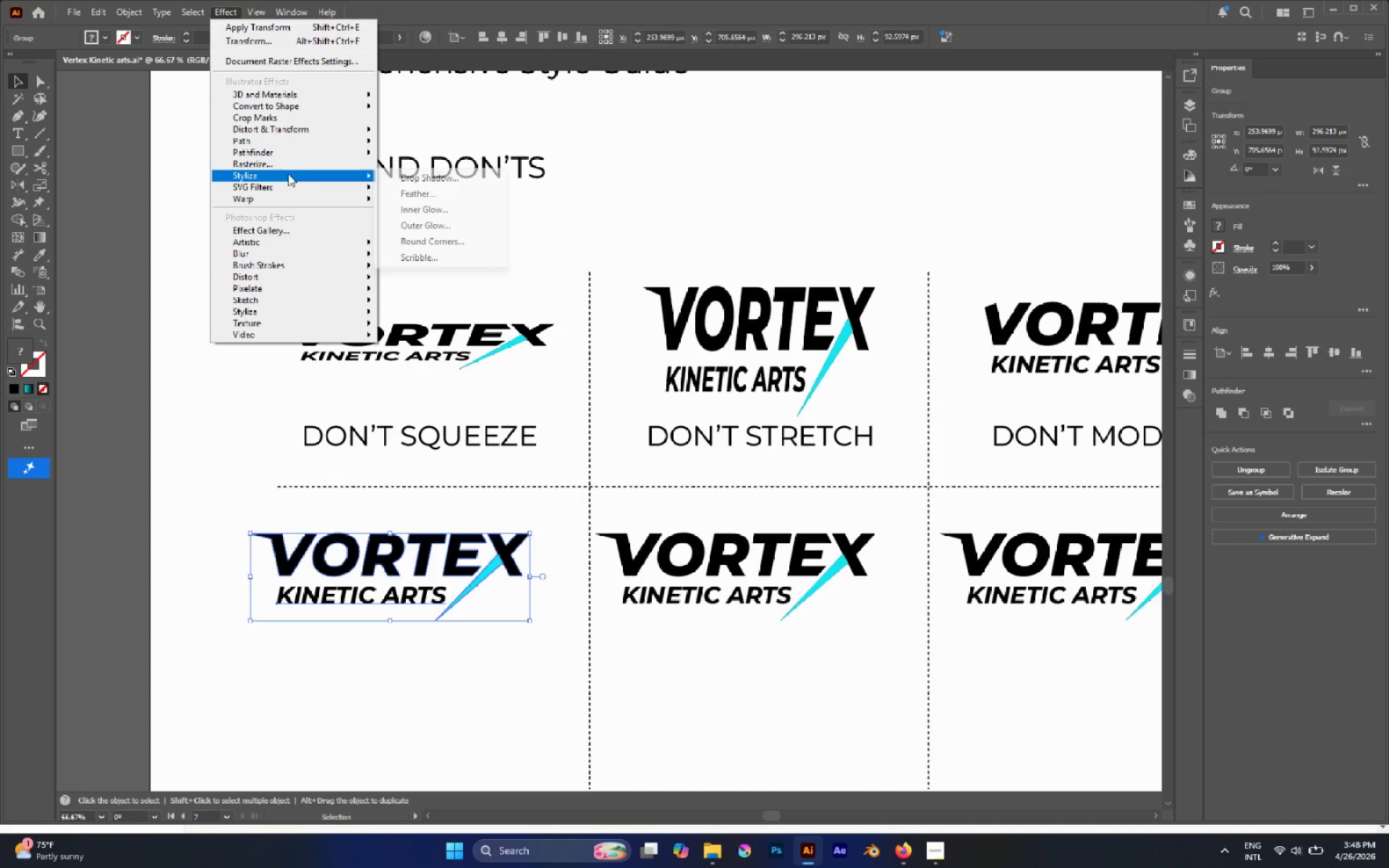 
wait(5.53)
 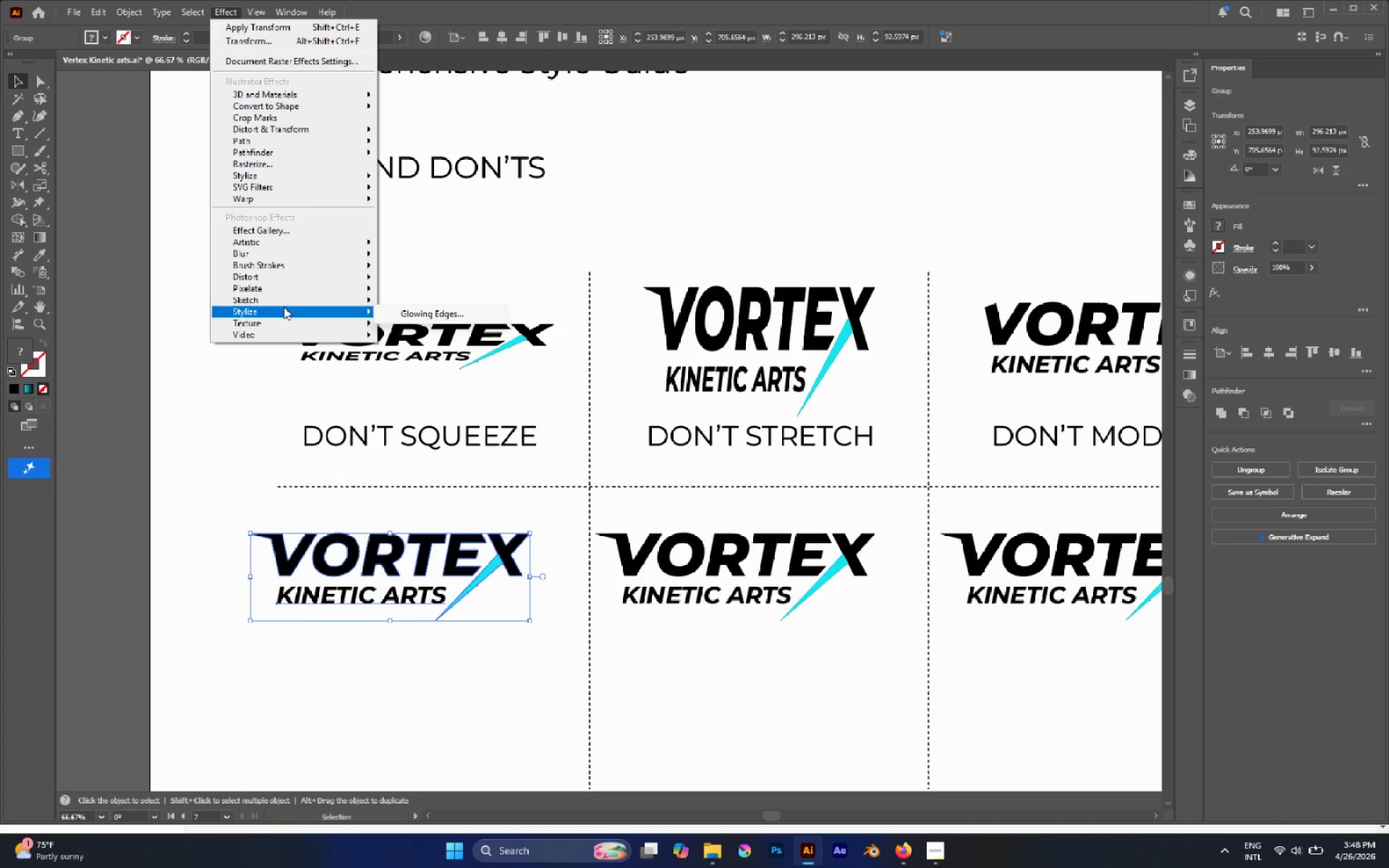 
left_click([438, 182])
 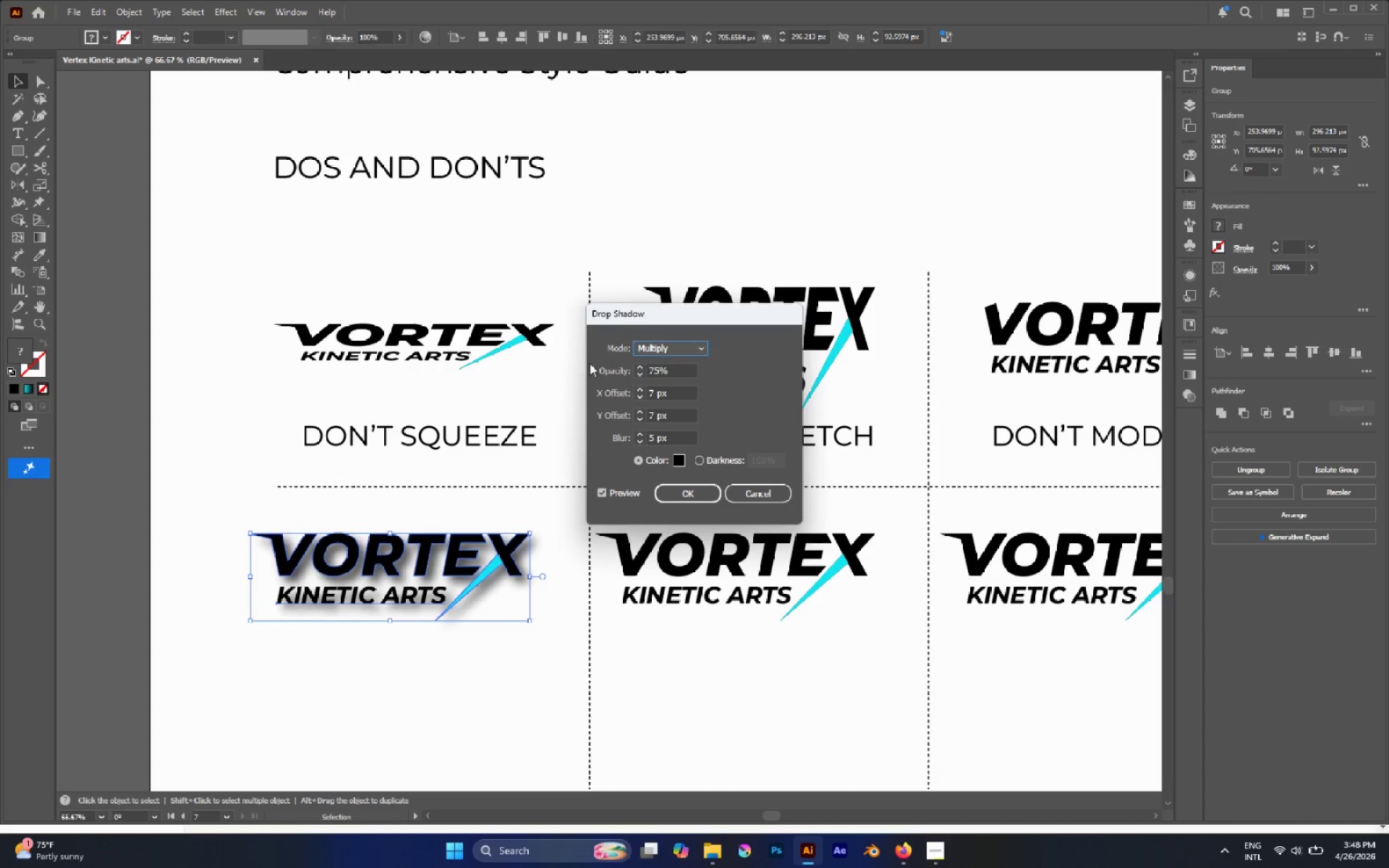 
left_click([711, 490])
 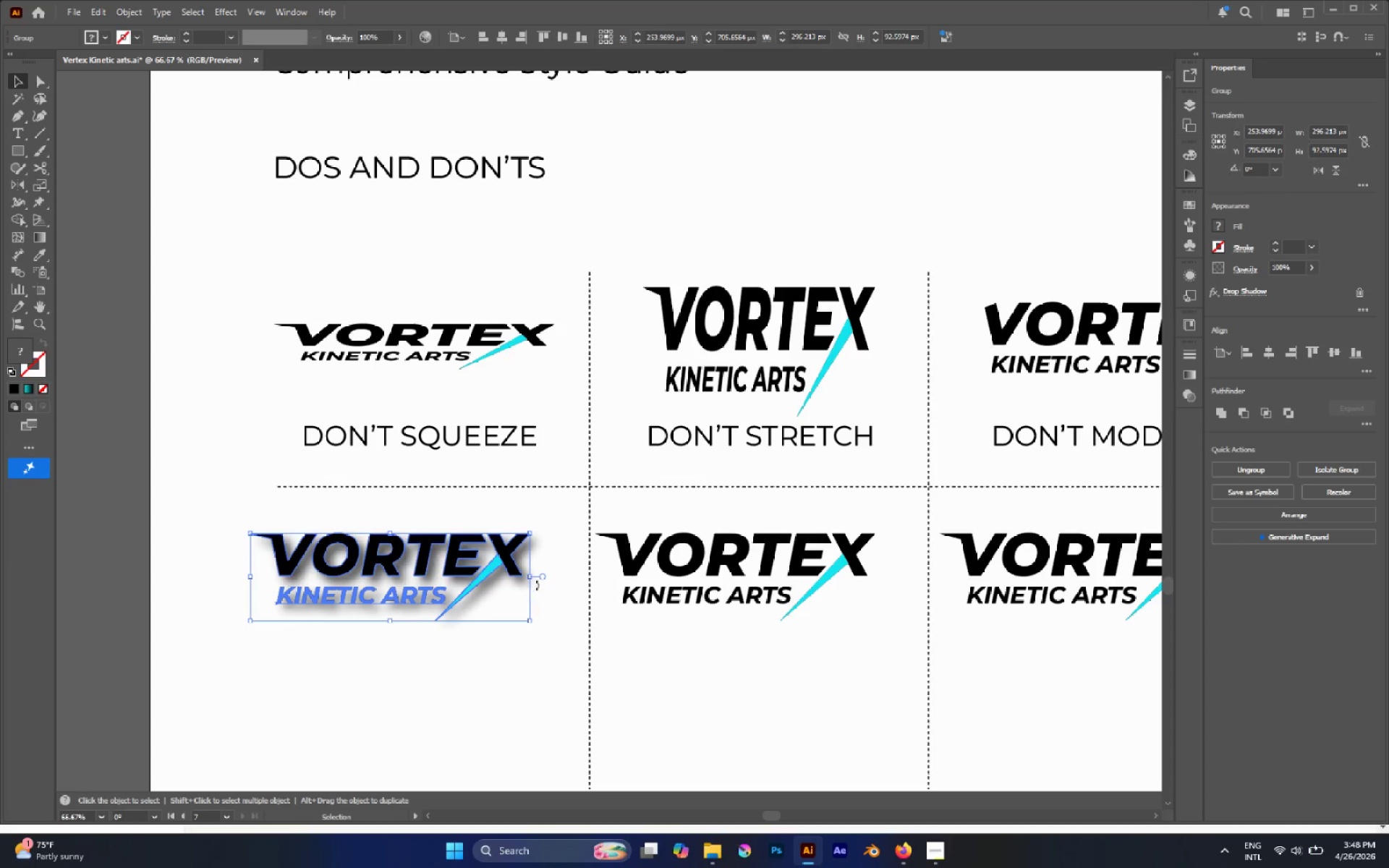 
left_click([545, 560])
 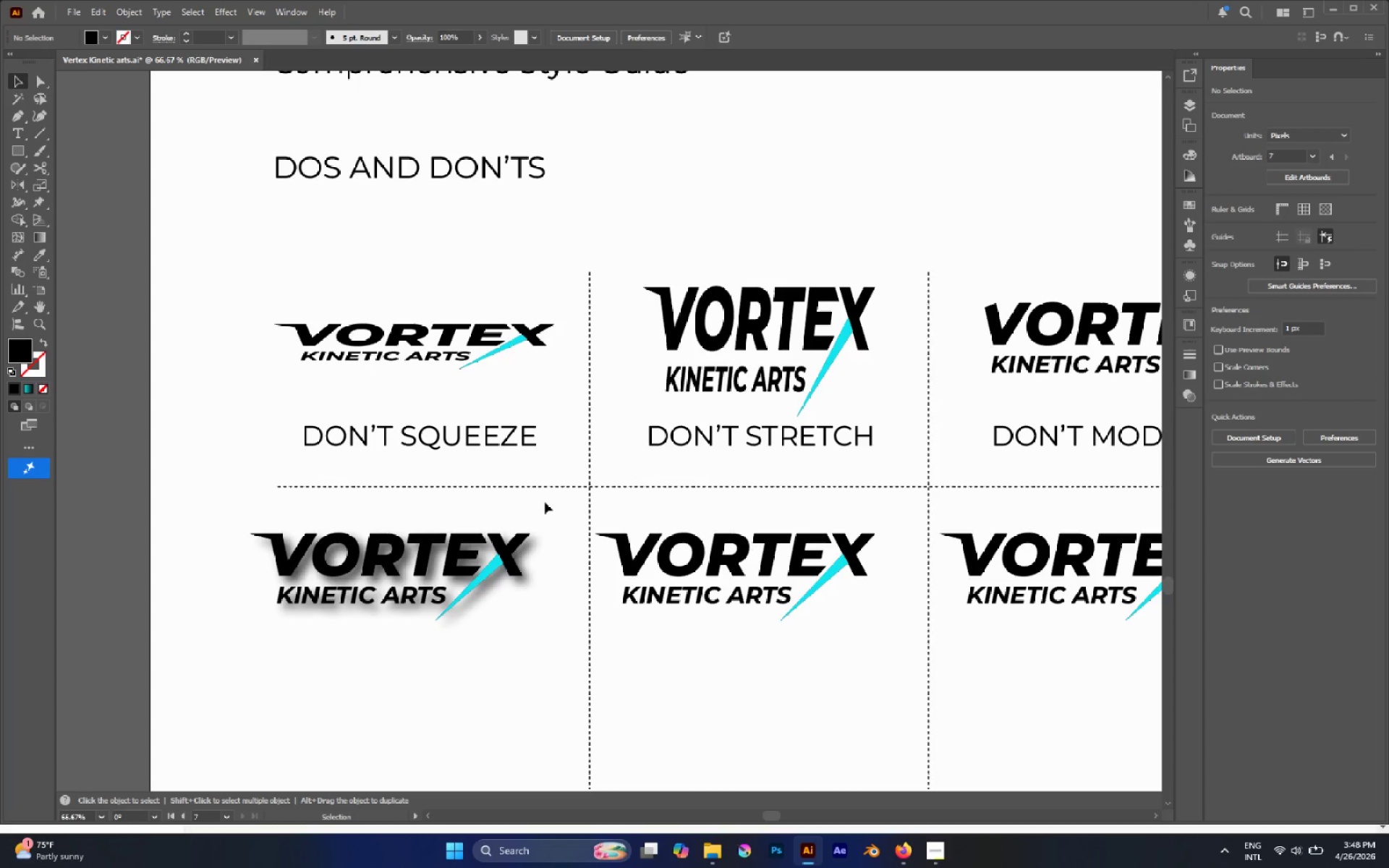 
scroll: coordinate [538, 485], scroll_direction: down, amount: 5.0
 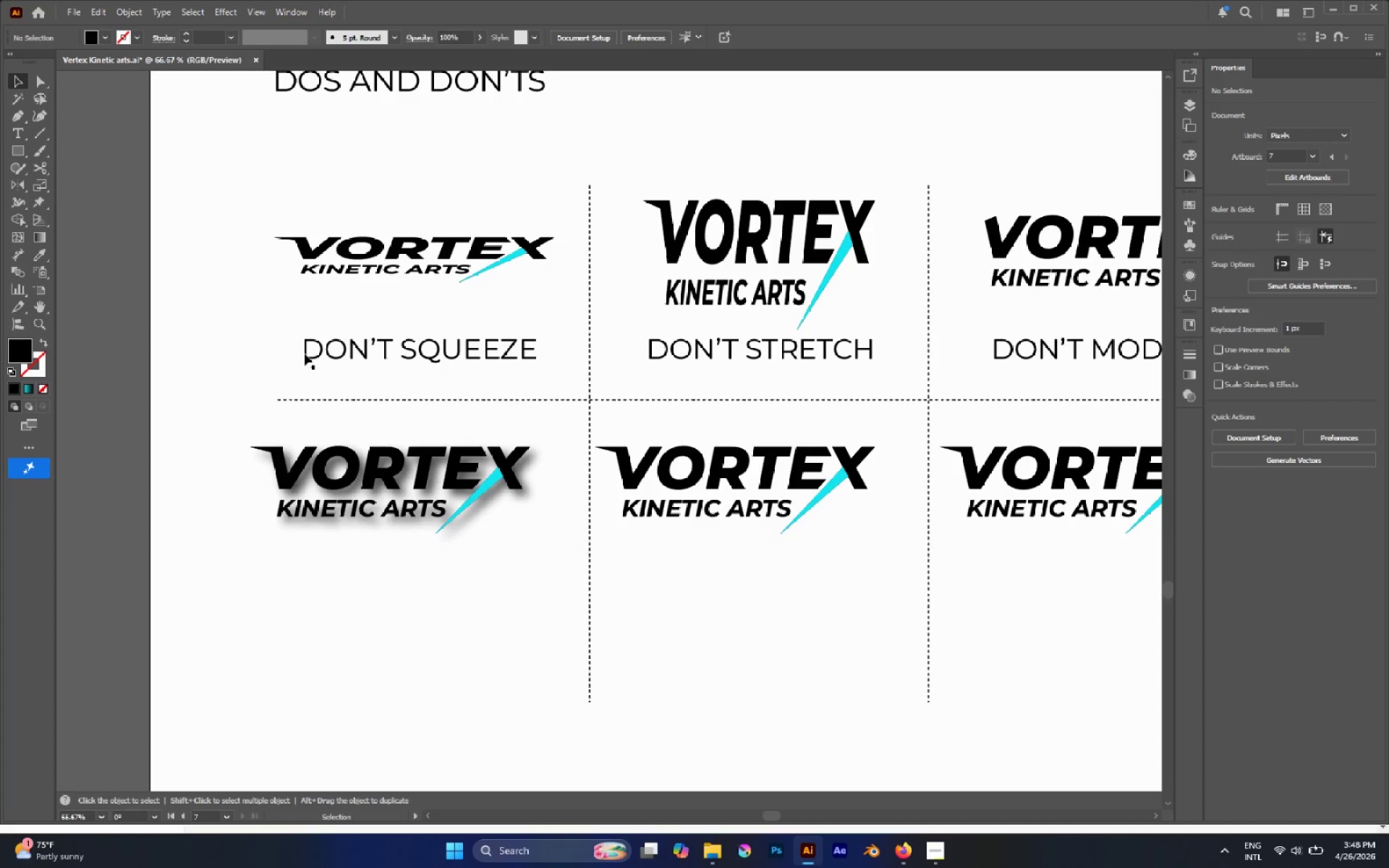 
hold_key(key=AltLeft, duration=1.86)
left_click_drag(start_coordinate=[321, 352], to_coordinate=[310, 592])
 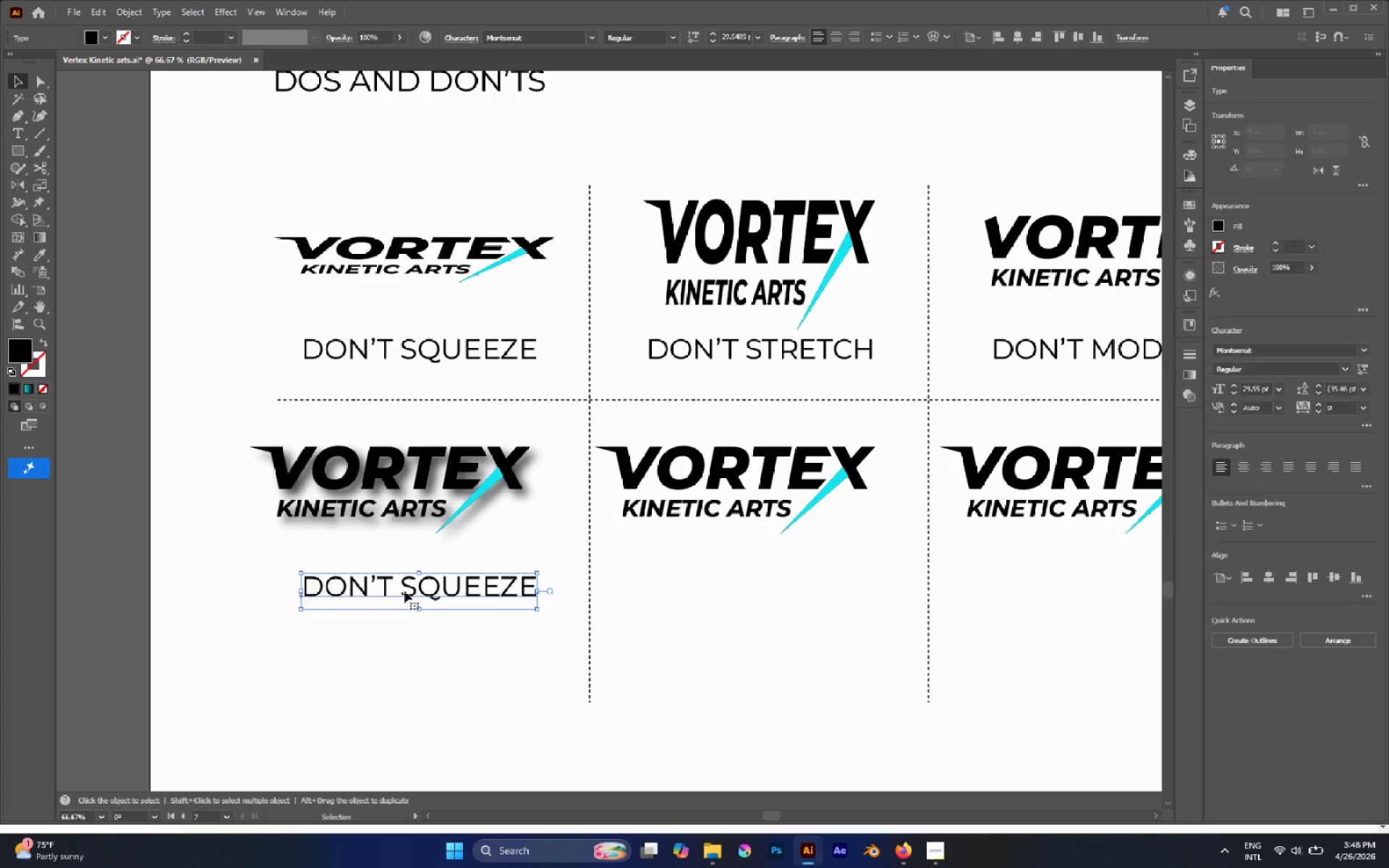 
hold_key(key=ShiftLeft, duration=1.27)
 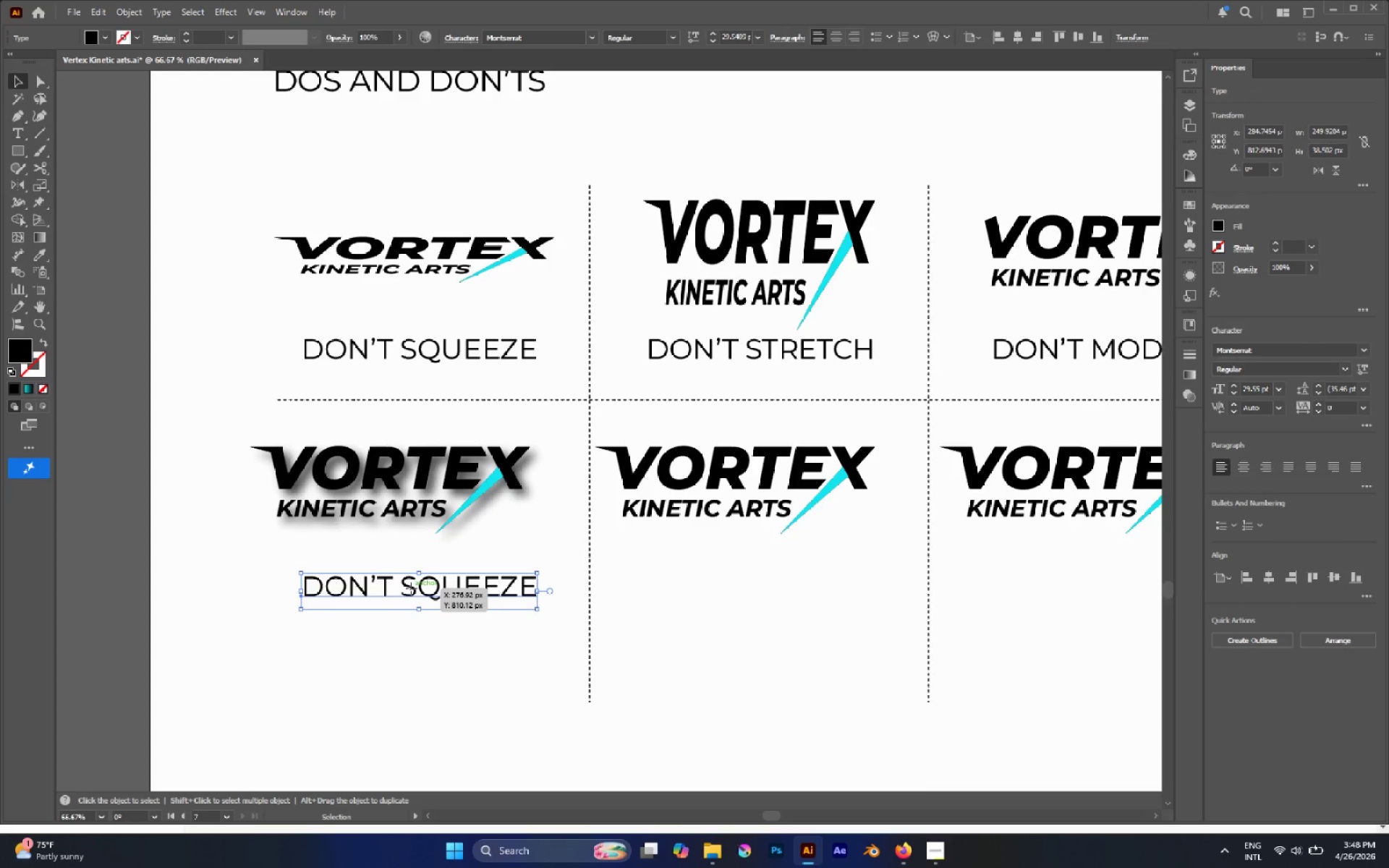 
double_click([411, 588])
 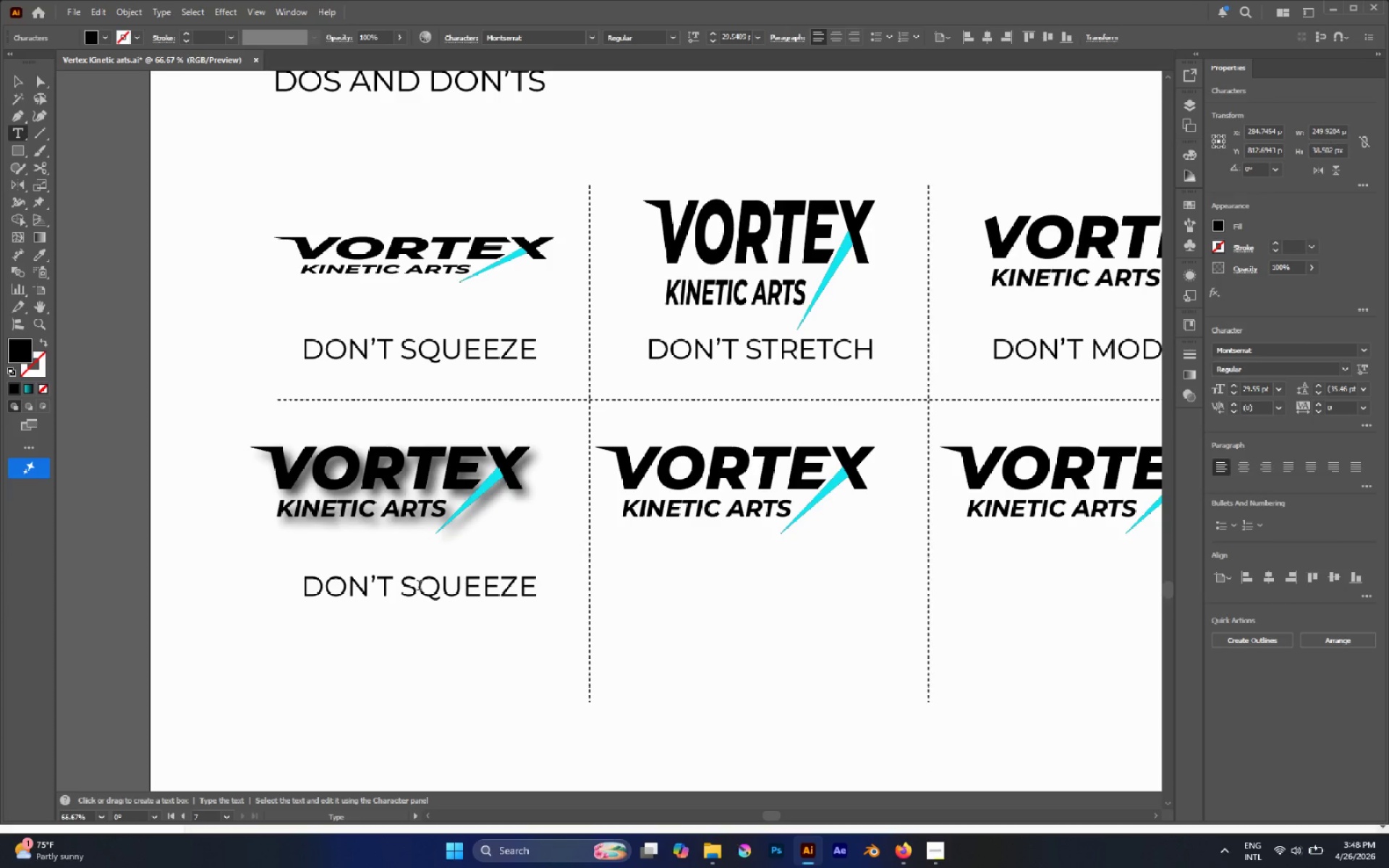 
left_click_drag(start_coordinate=[419, 587], to_coordinate=[765, 589])
 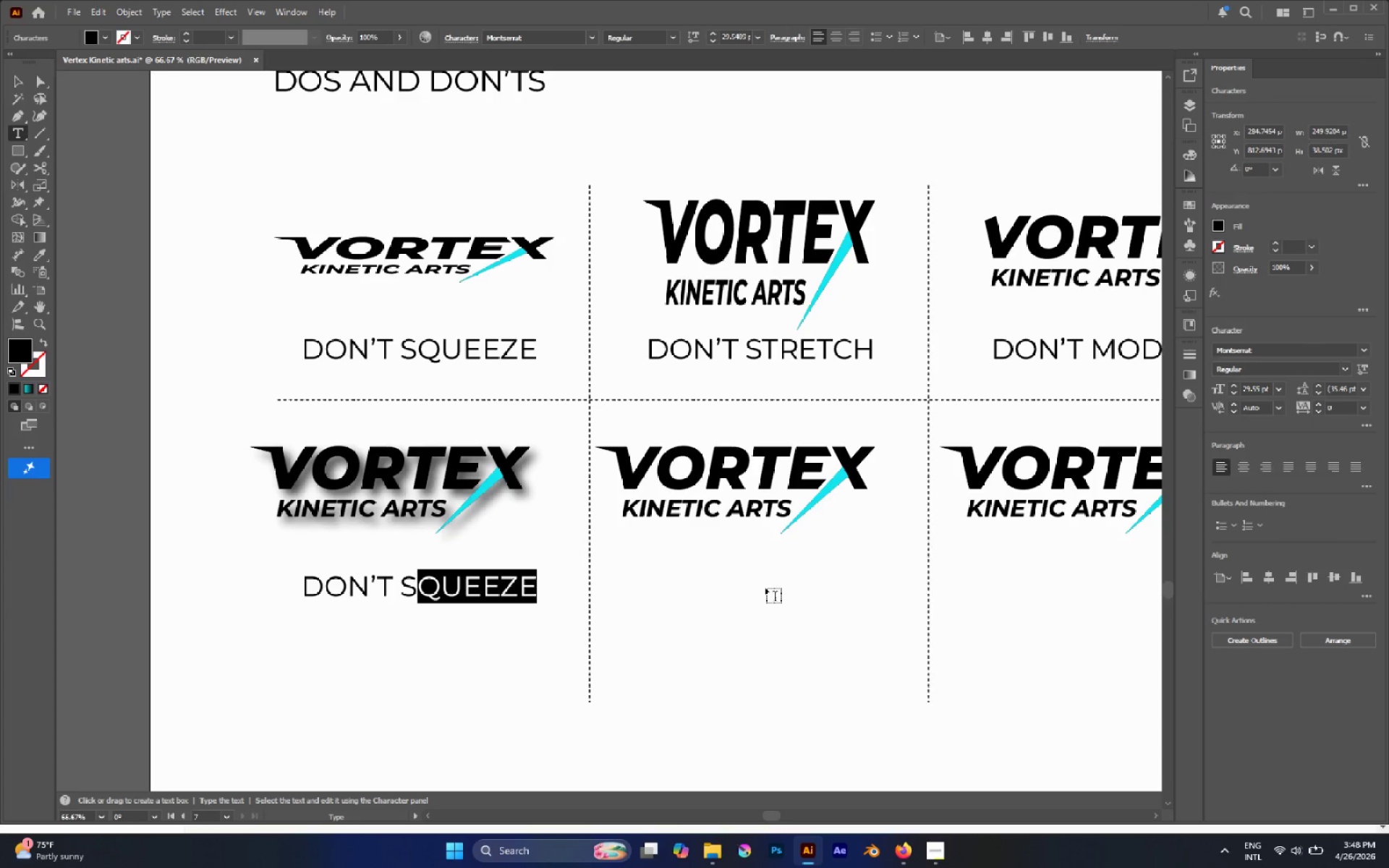 
type(tylize)
key(Escape)
 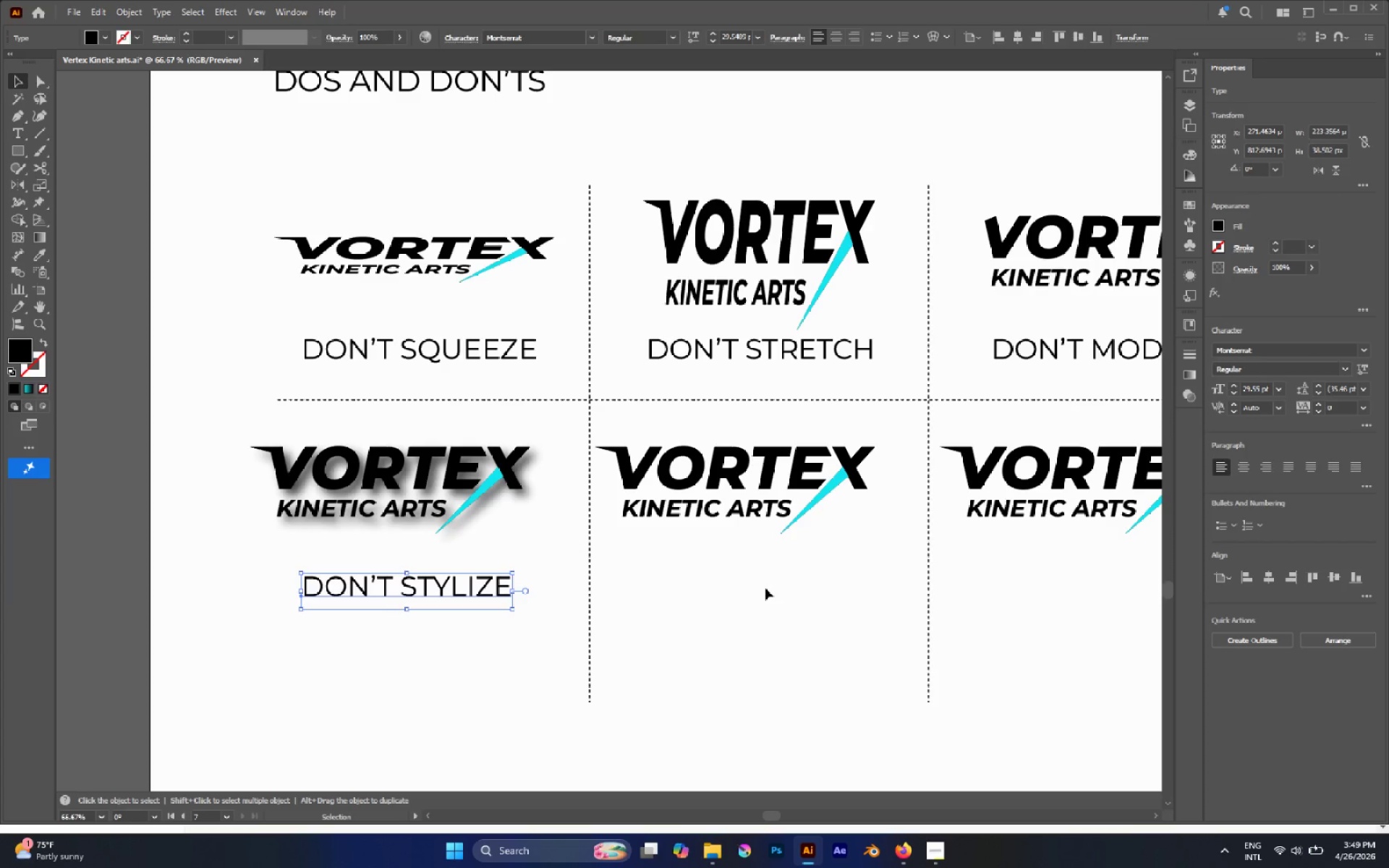 
wait(34.25)
 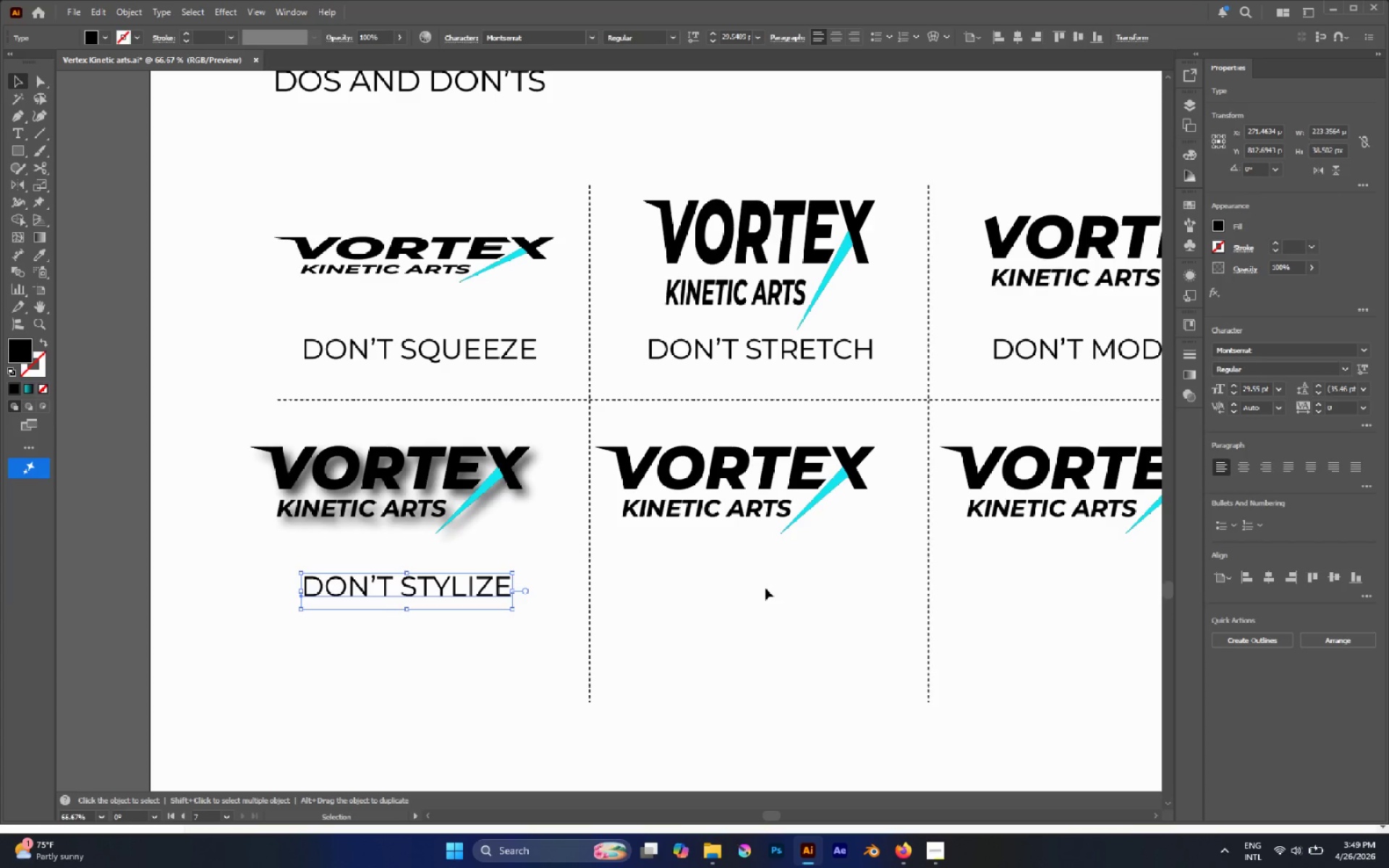 
left_click([659, 580])
 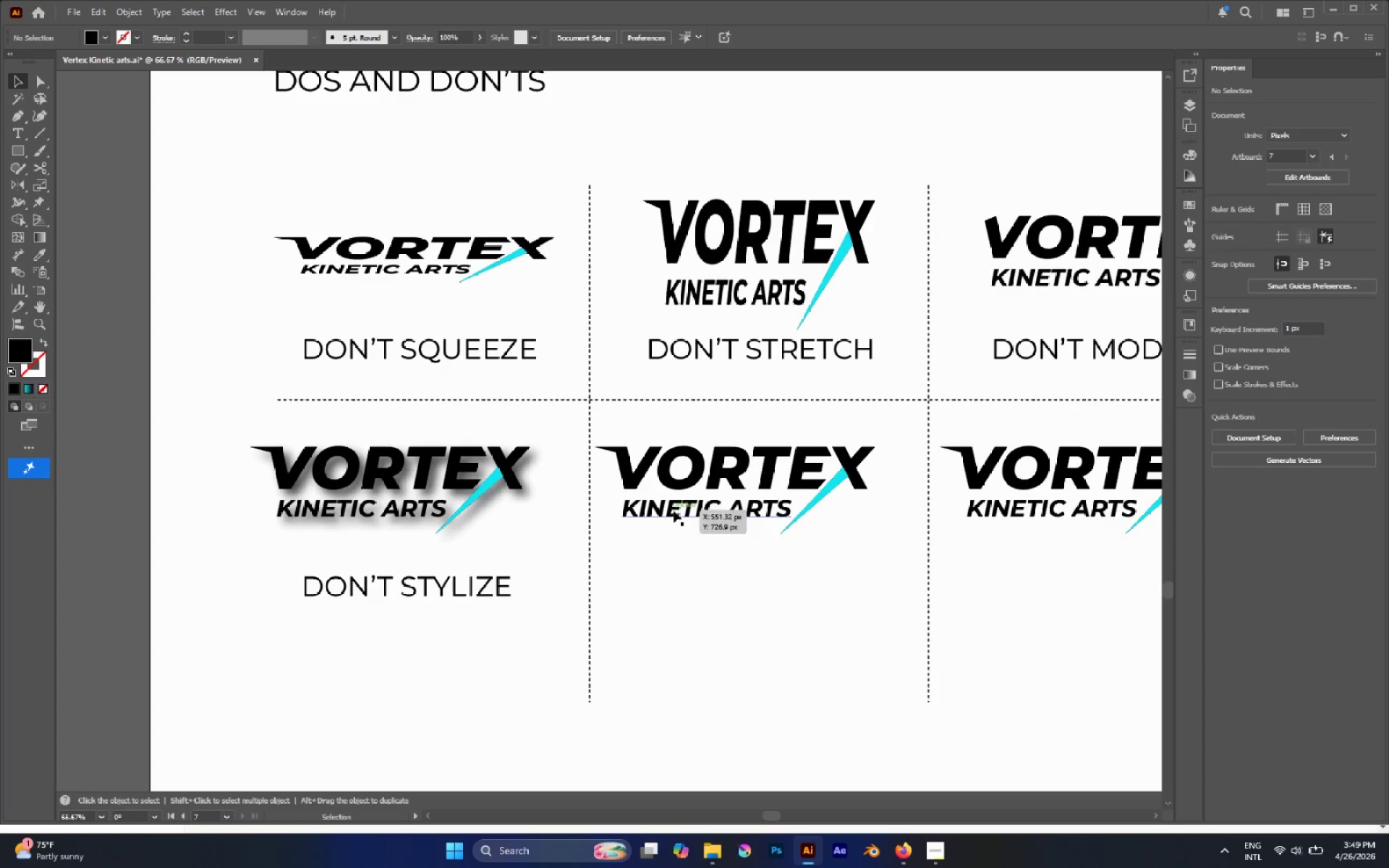 
left_click([674, 511])
 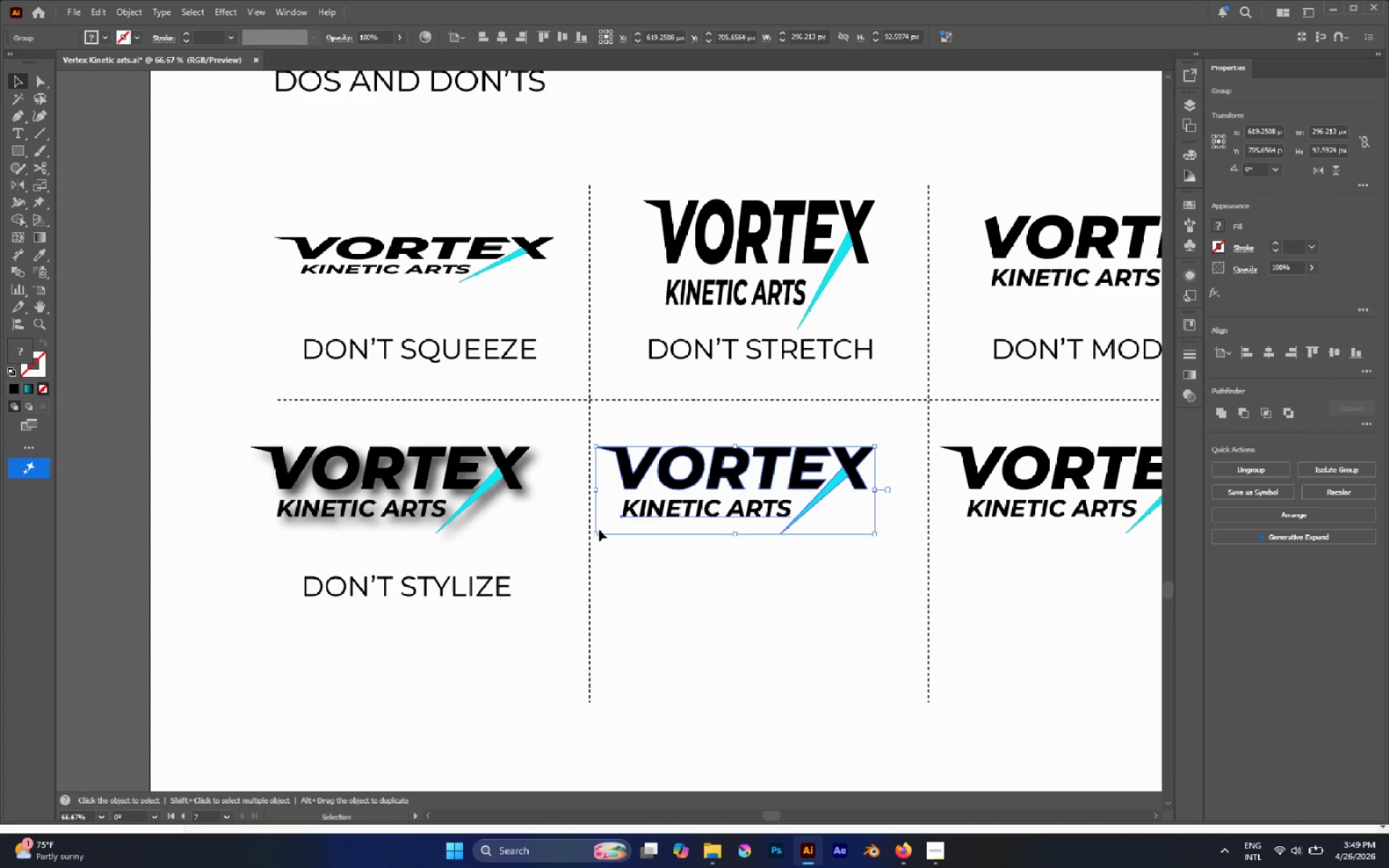 
wait(14.69)
 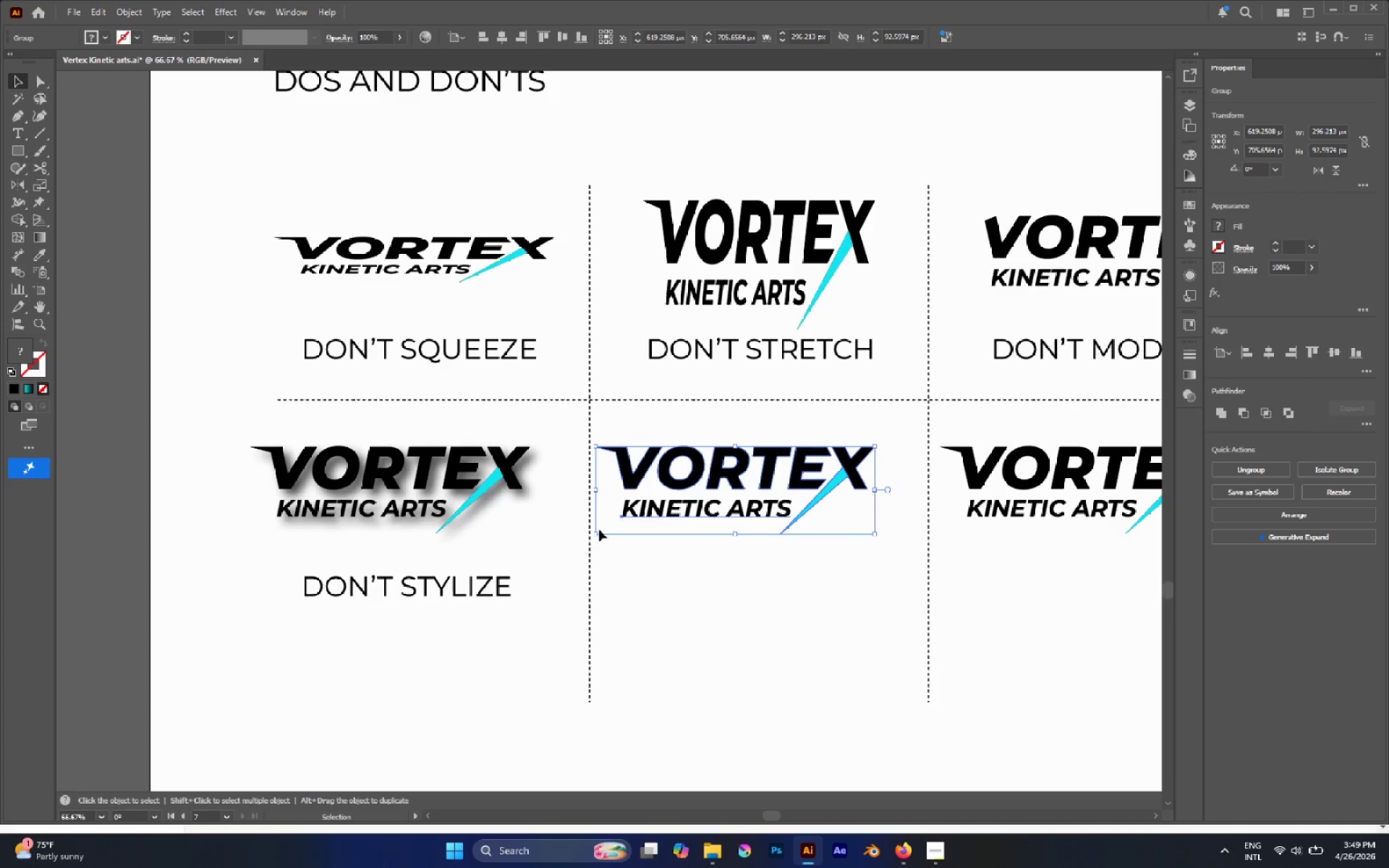 
left_click([232, 18])
 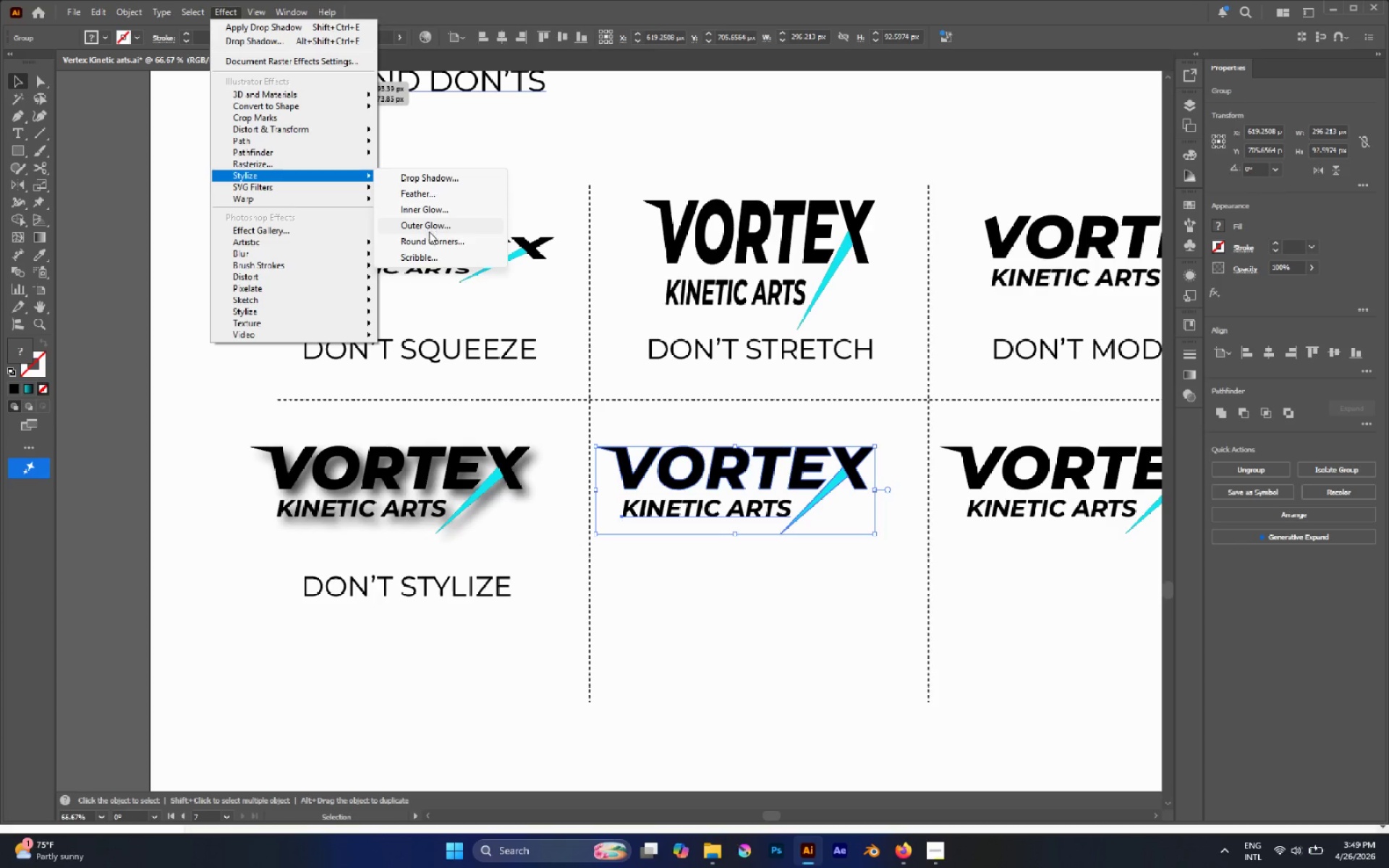 
mouse_move([279, 278])
 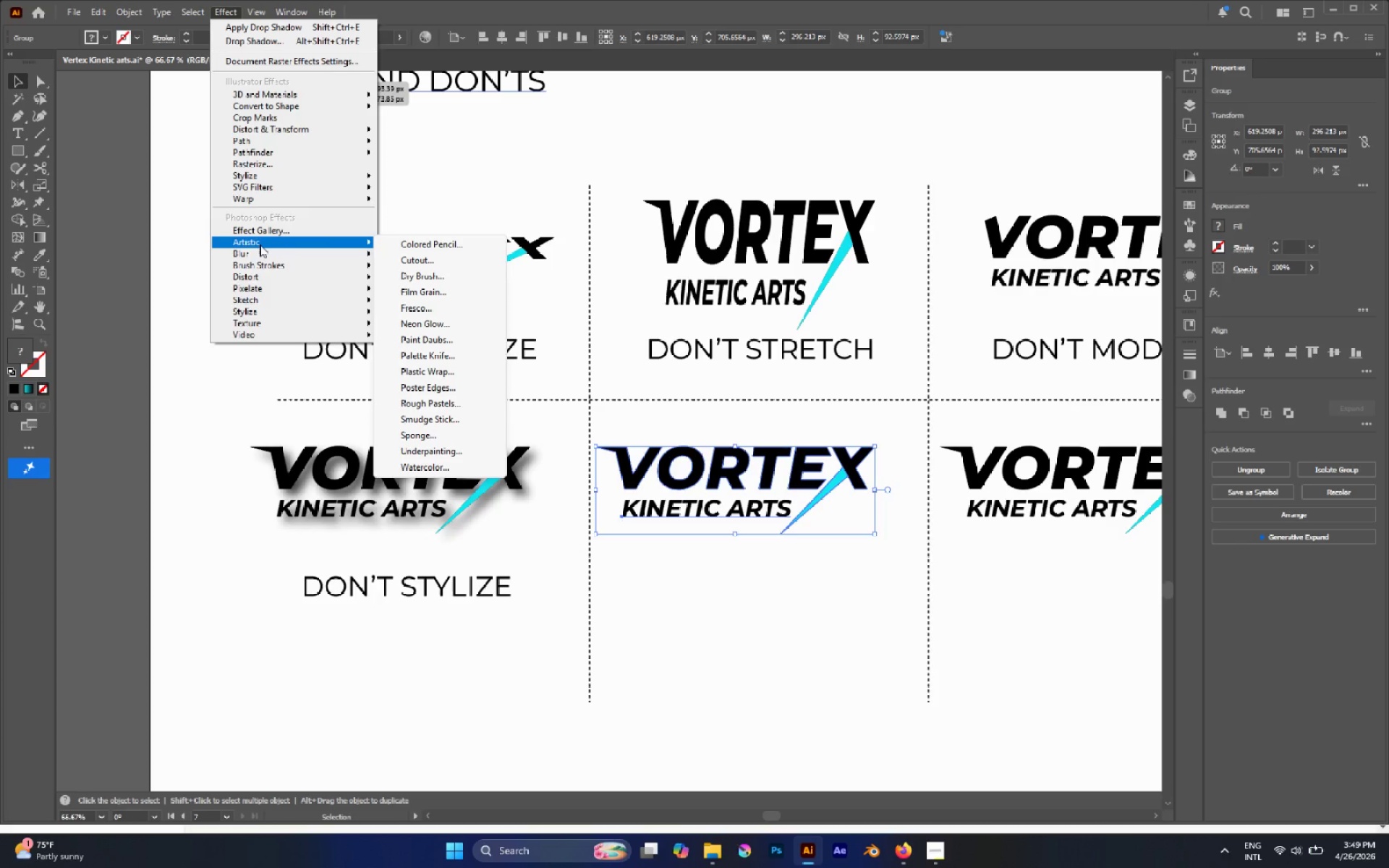 
wait(15.39)
 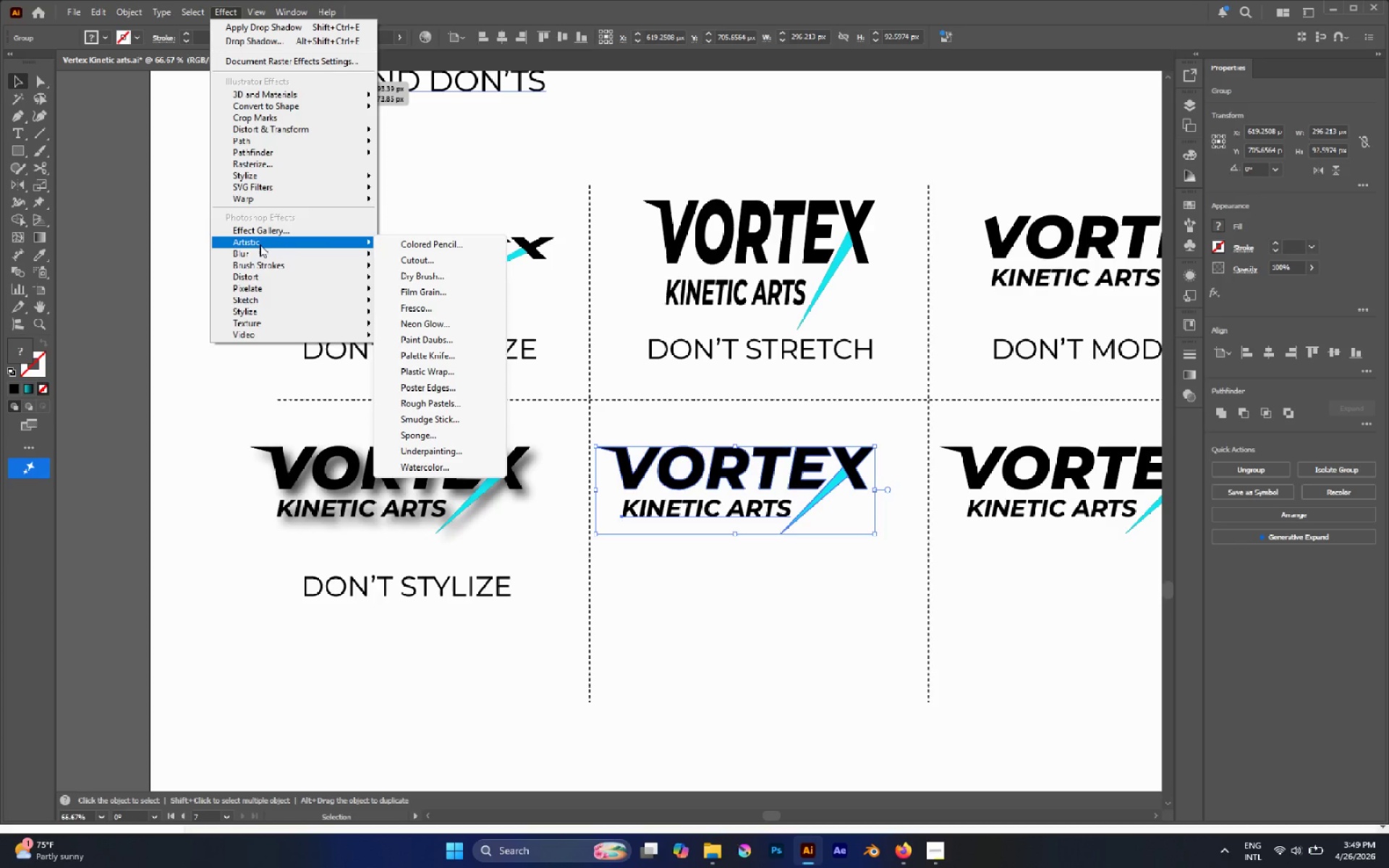 
left_click([740, 584])
 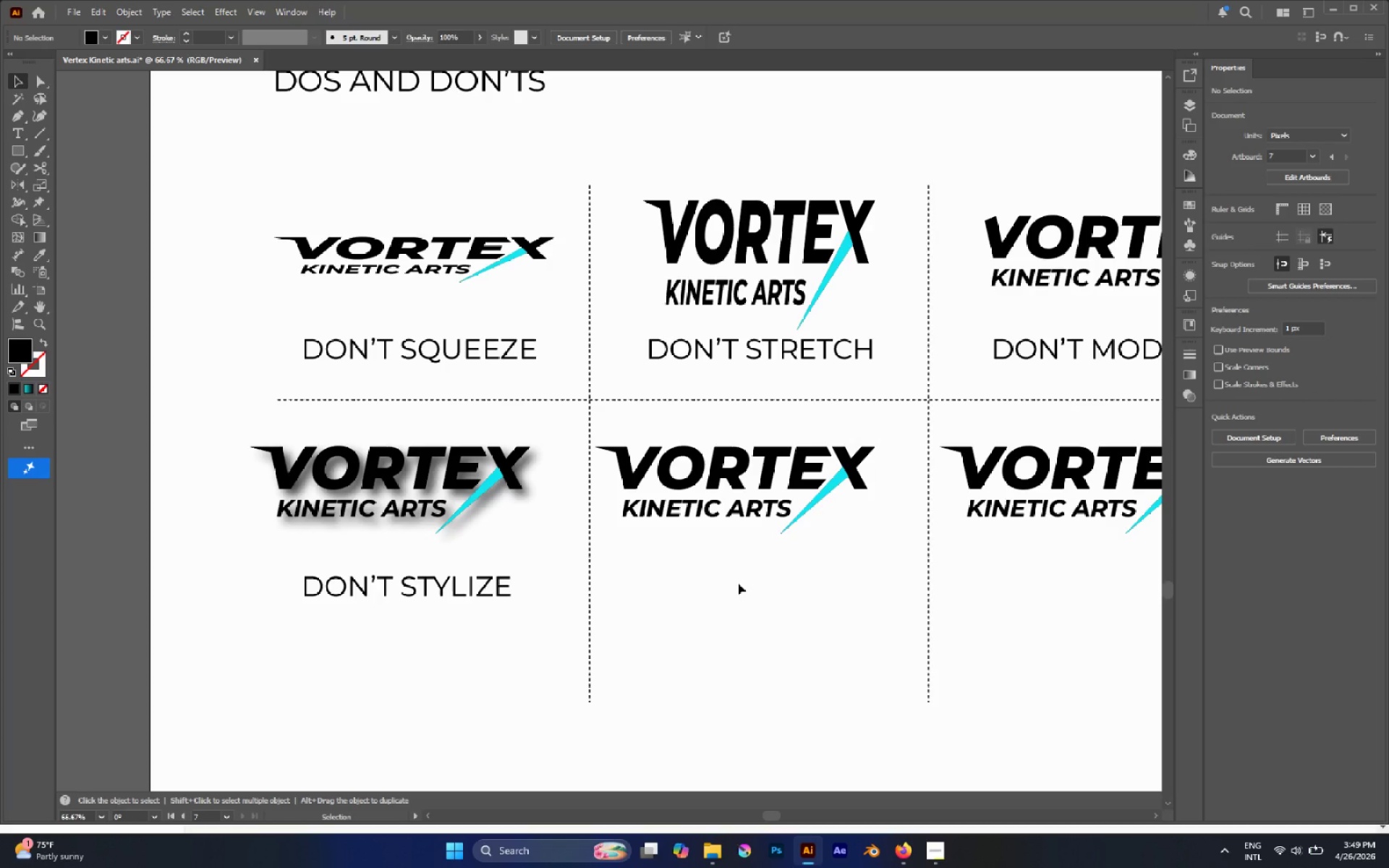 
key(M)
 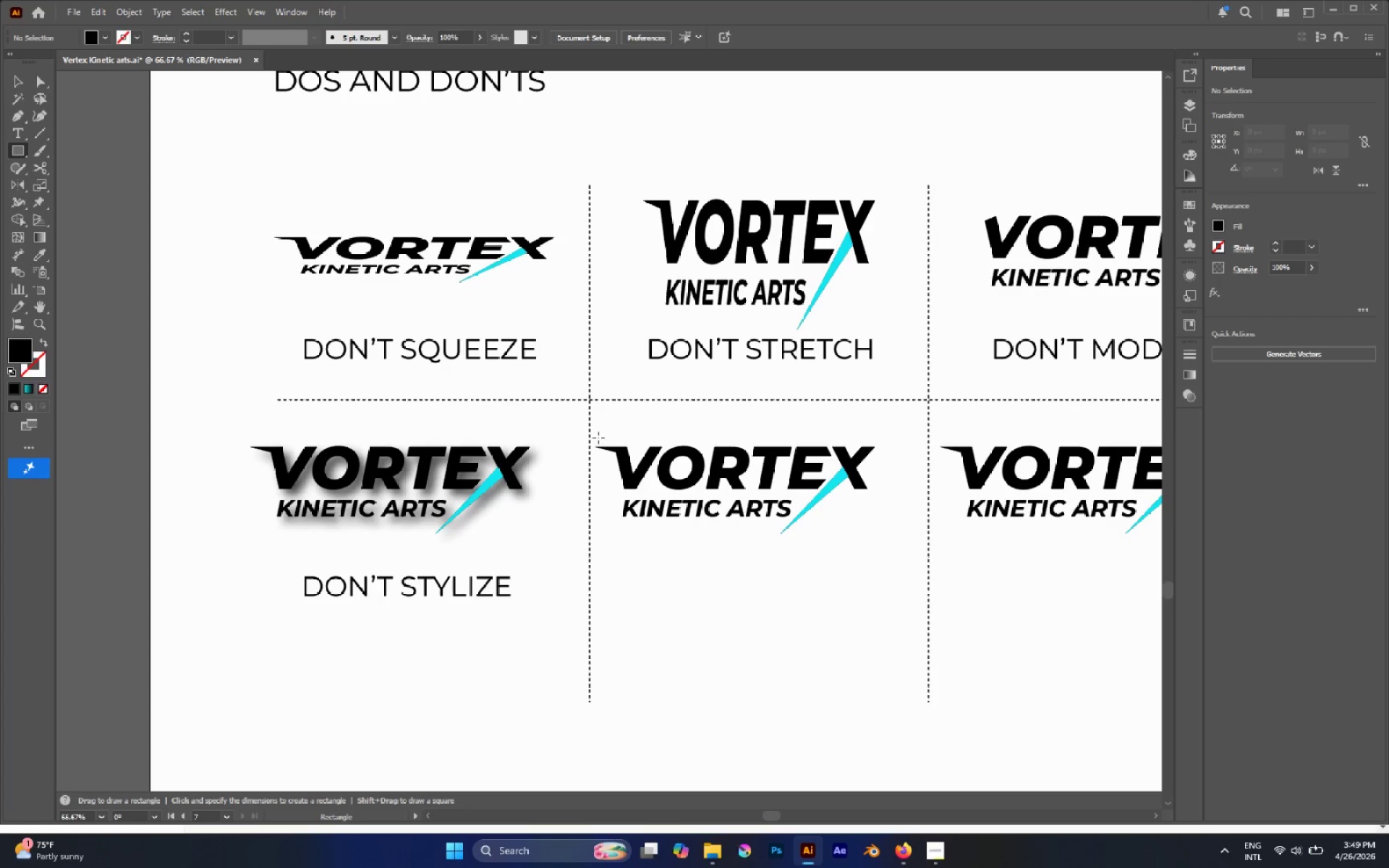 
left_click_drag(start_coordinate=[592, 436], to_coordinate=[930, 554])
 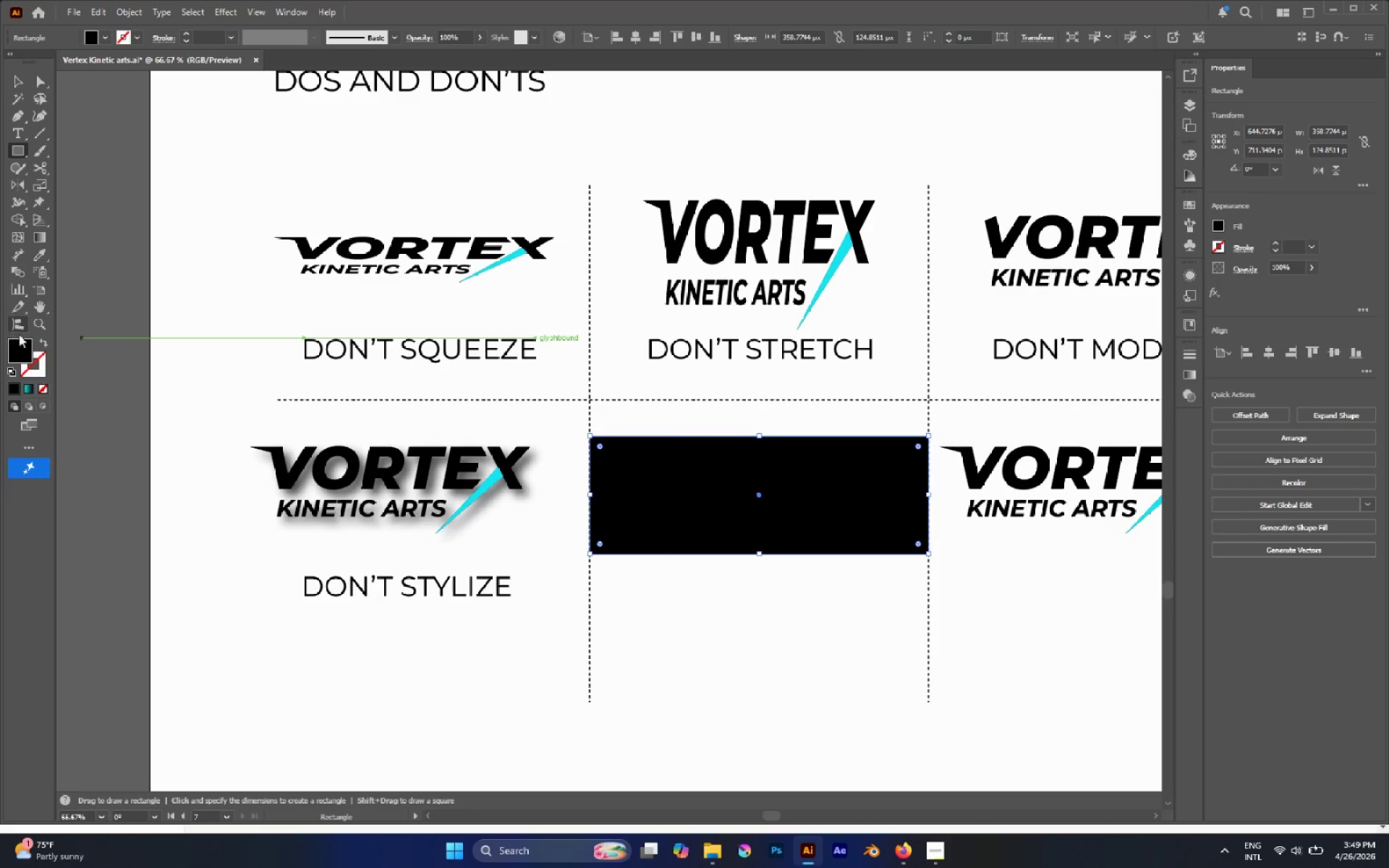 
left_click([22, 344])
 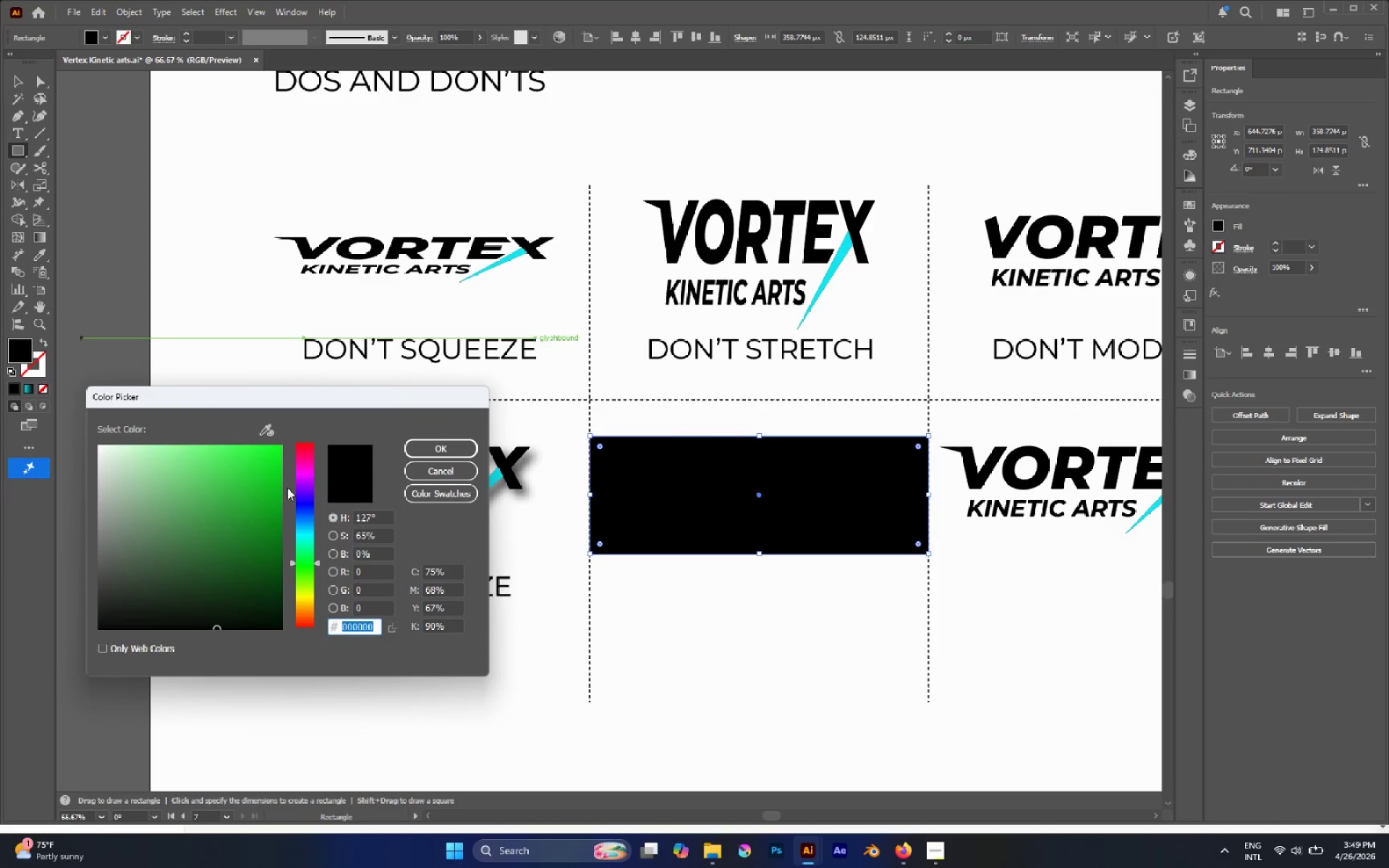 
left_click_drag(start_coordinate=[300, 485], to_coordinate=[297, 453])
 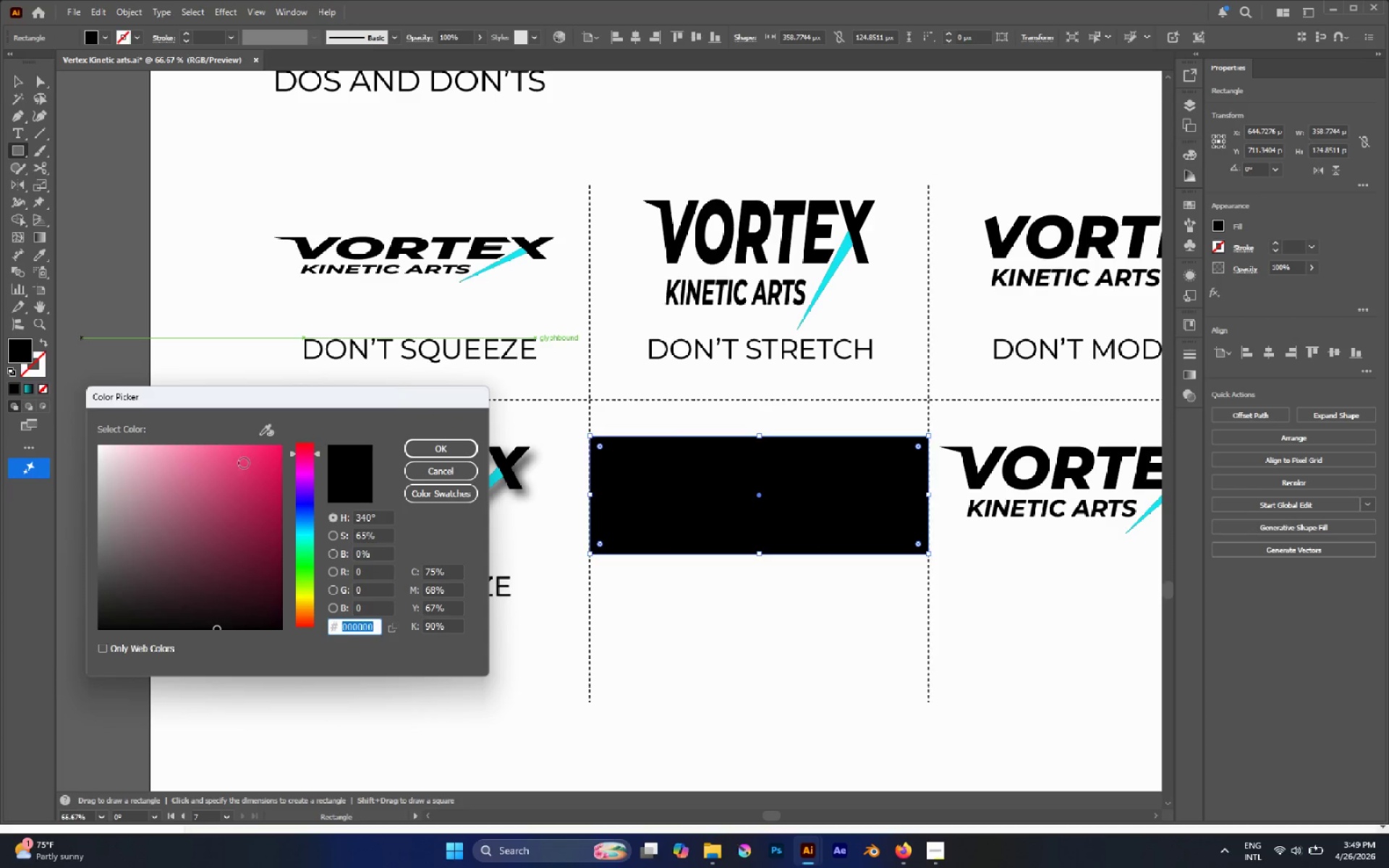 
left_click_drag(start_coordinate=[244, 465], to_coordinate=[278, 446])
 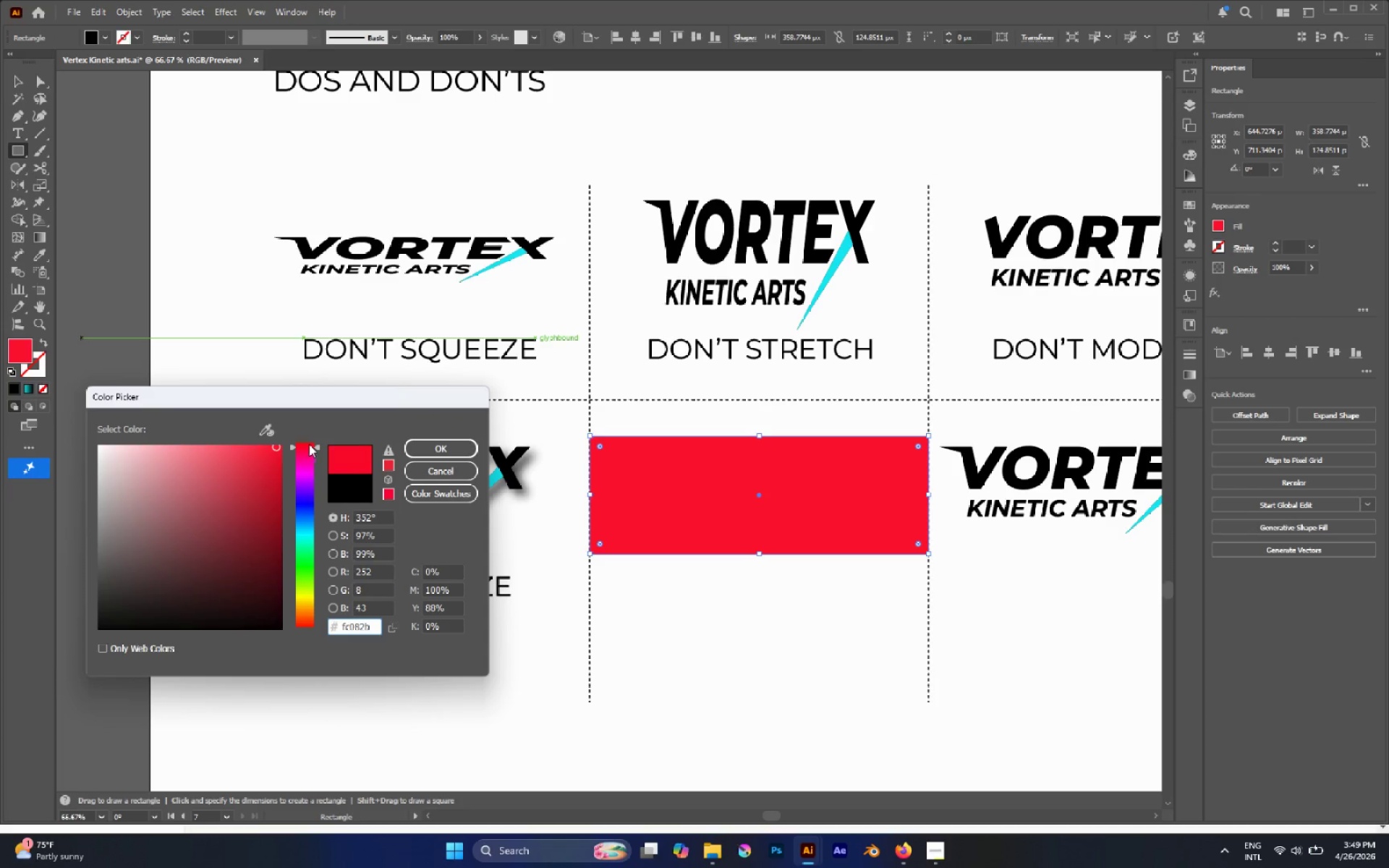 
left_click([425, 448])
 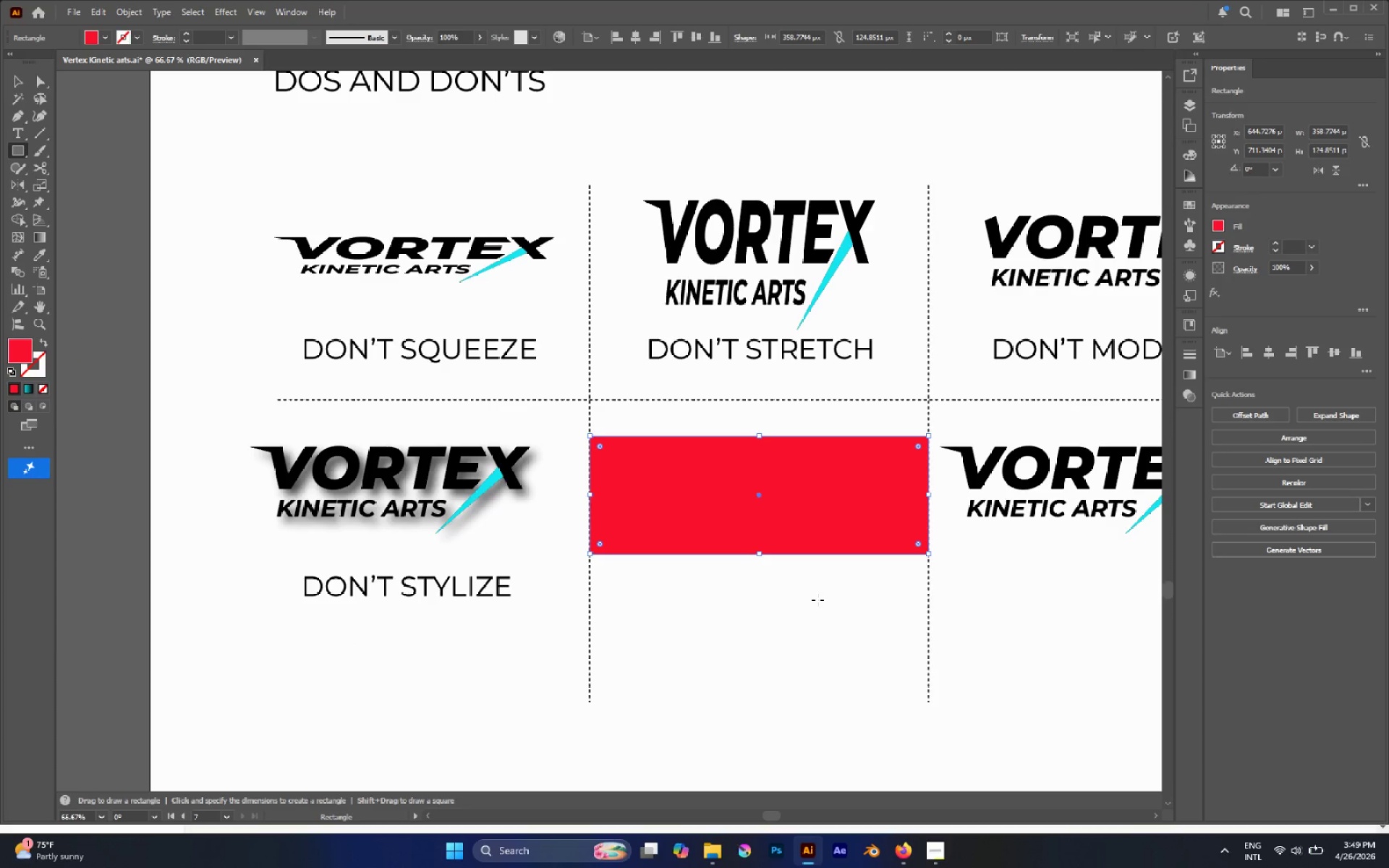 
key(V)
 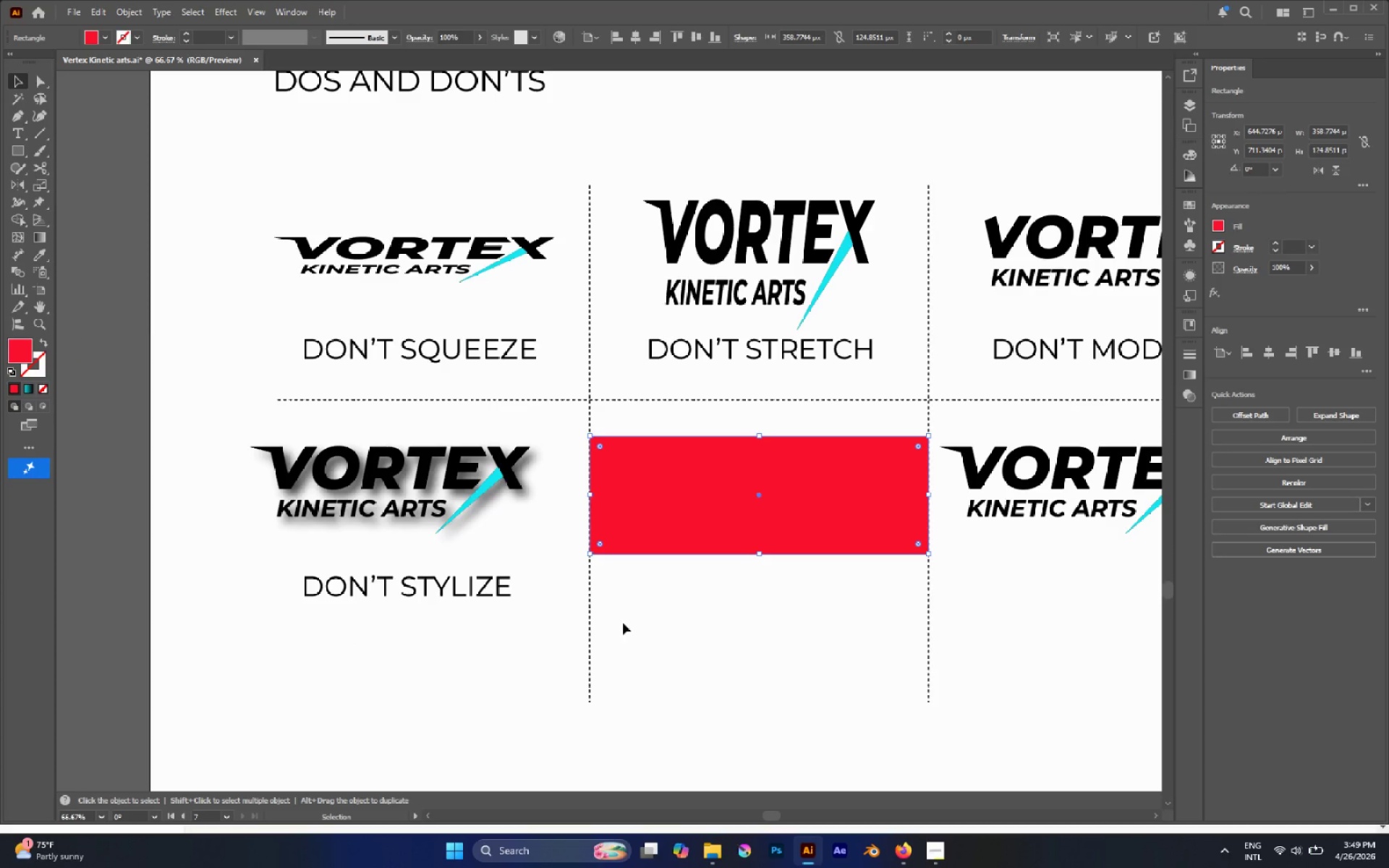 
key(Control+Shift+BracketLeft)
 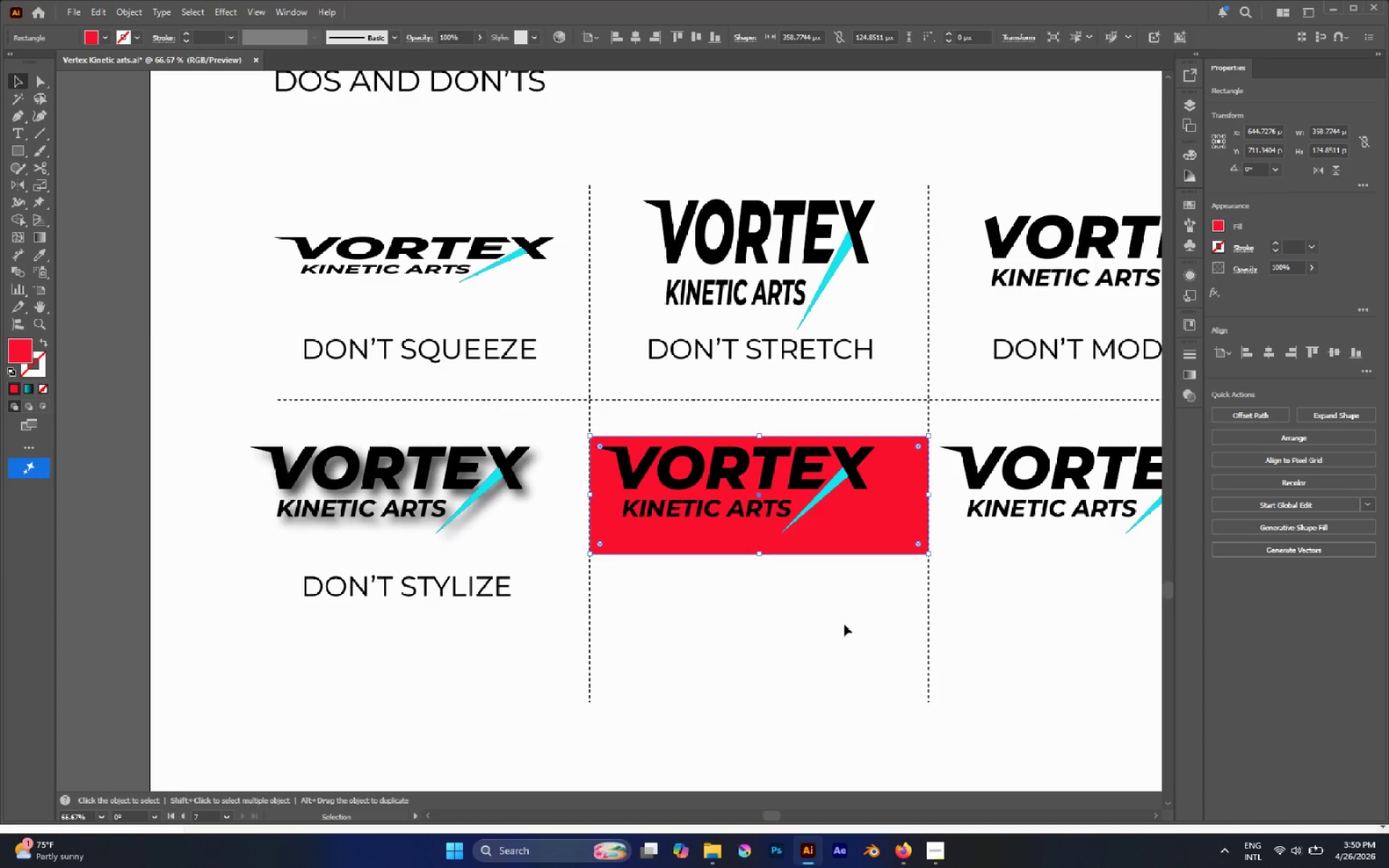 
left_click([841, 619])
 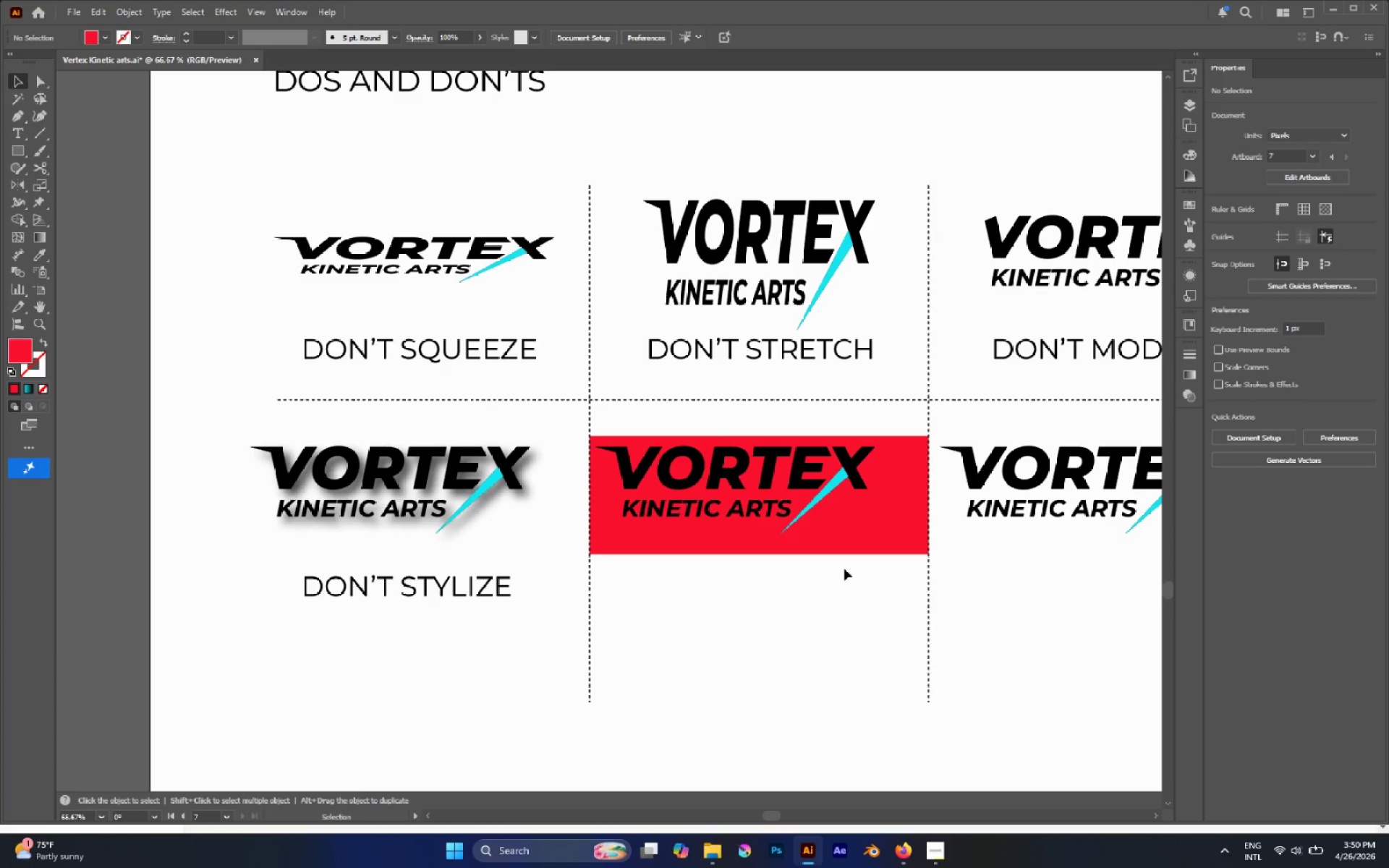 
left_click([844, 544])
 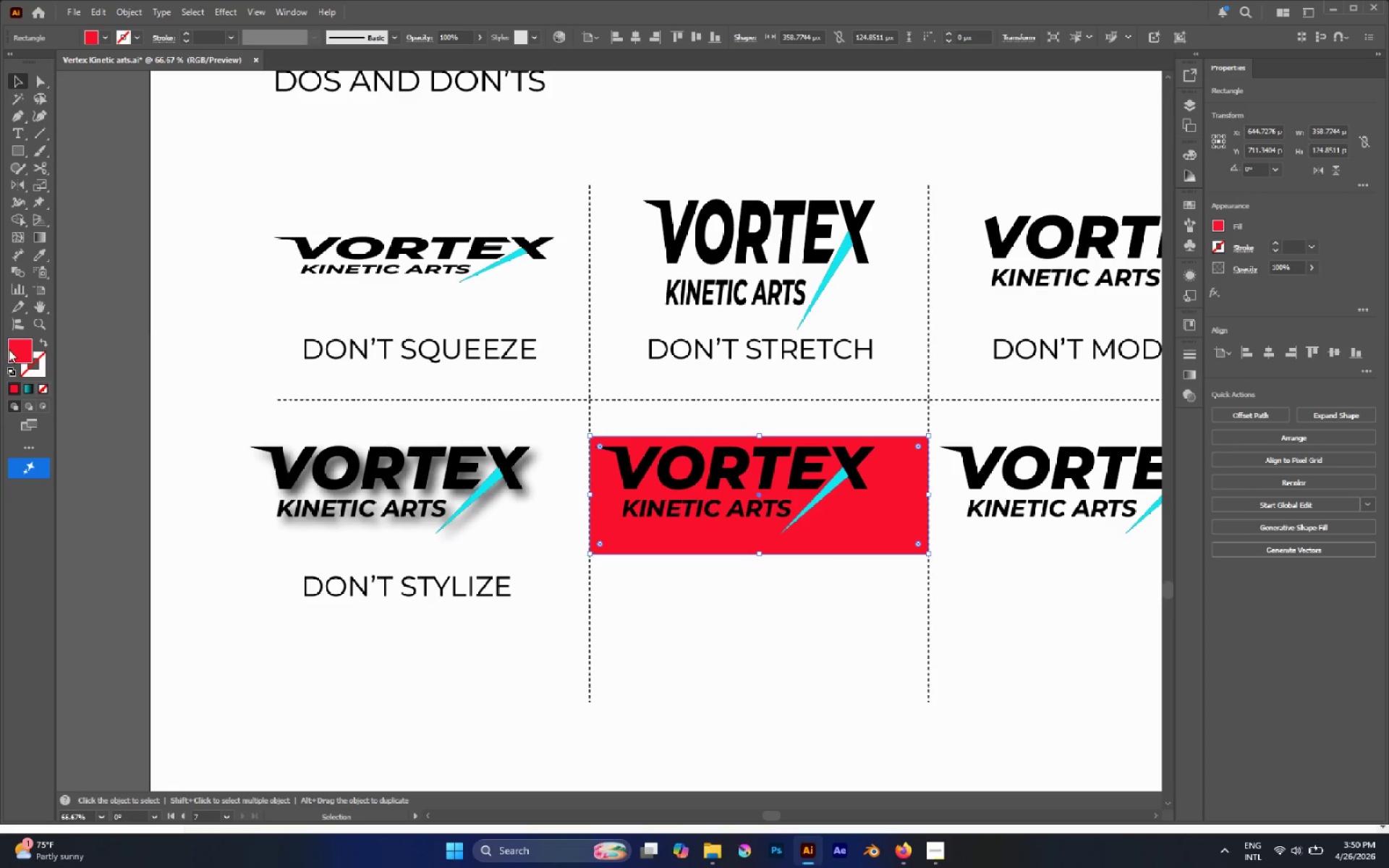 
double_click([16, 352])
 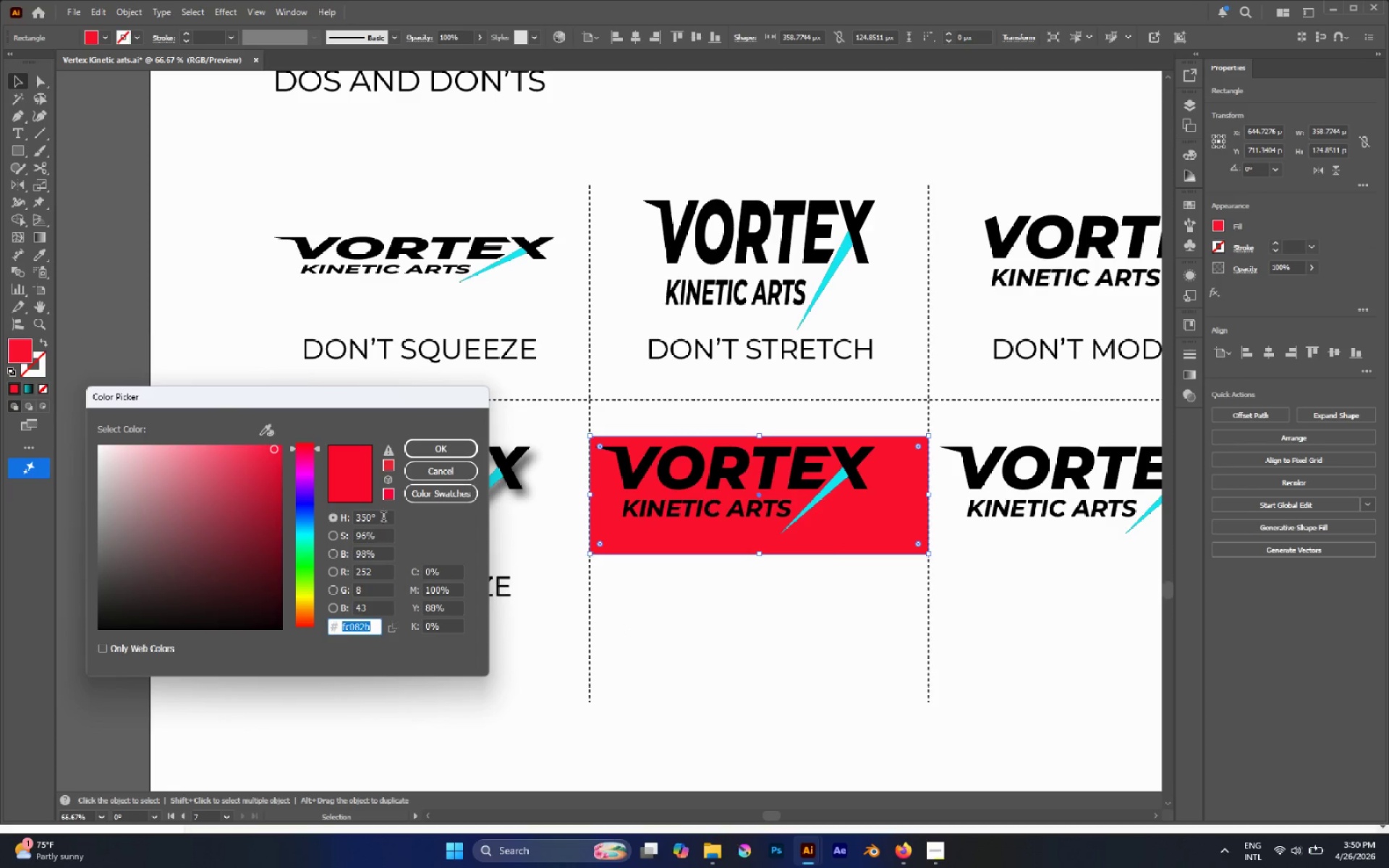 
left_click([307, 573])
 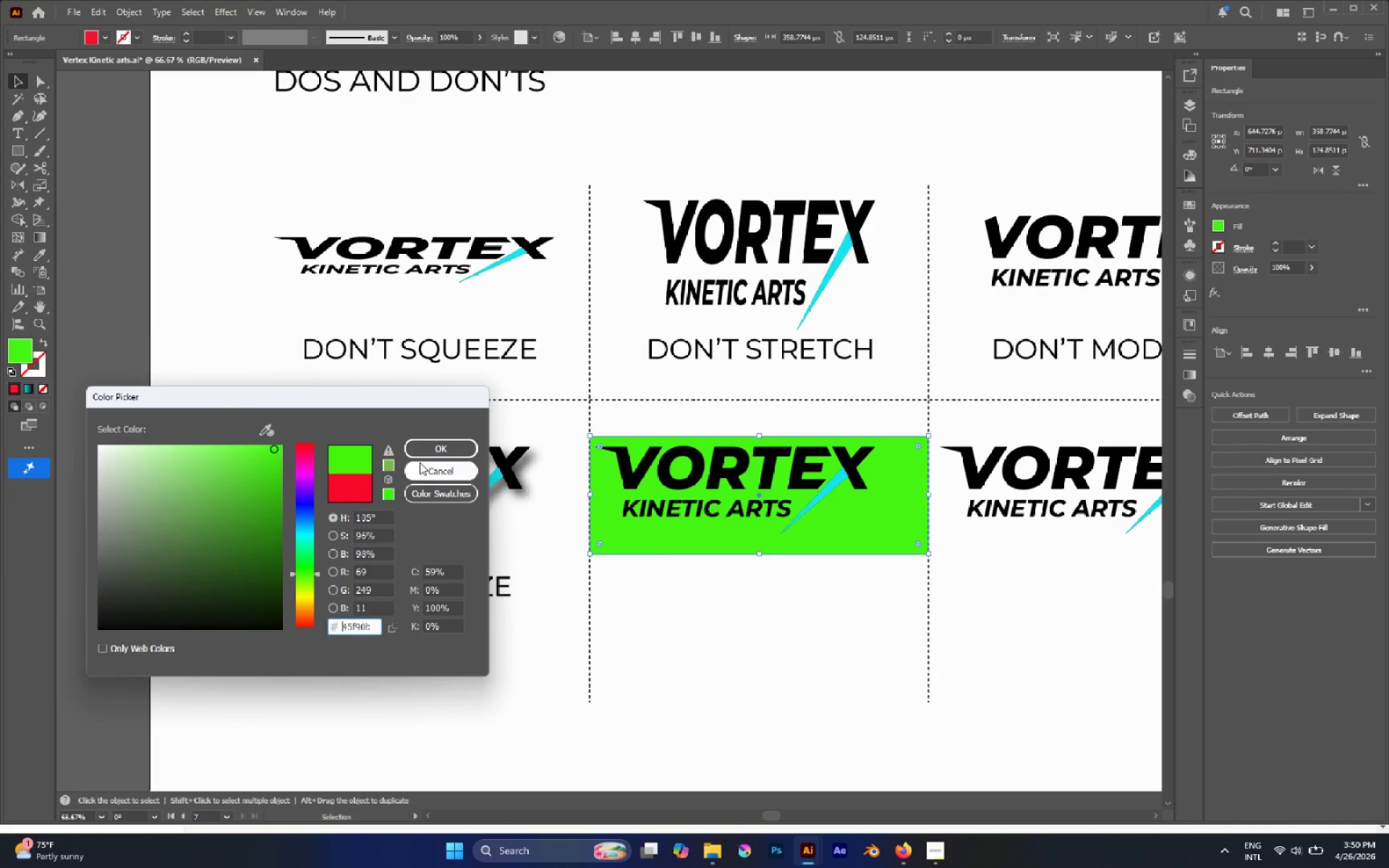 
left_click([438, 447])
 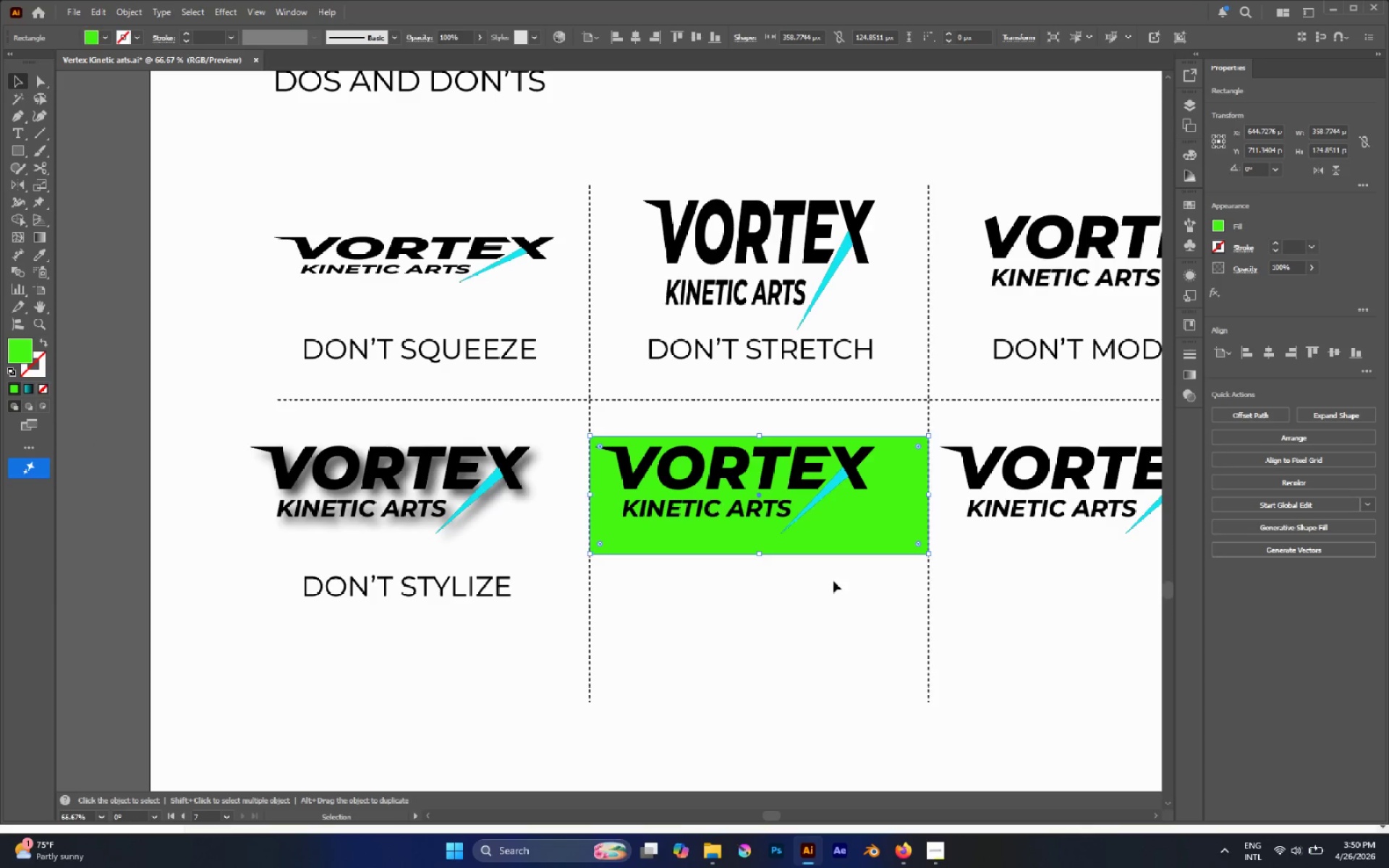 
left_click([837, 583])
 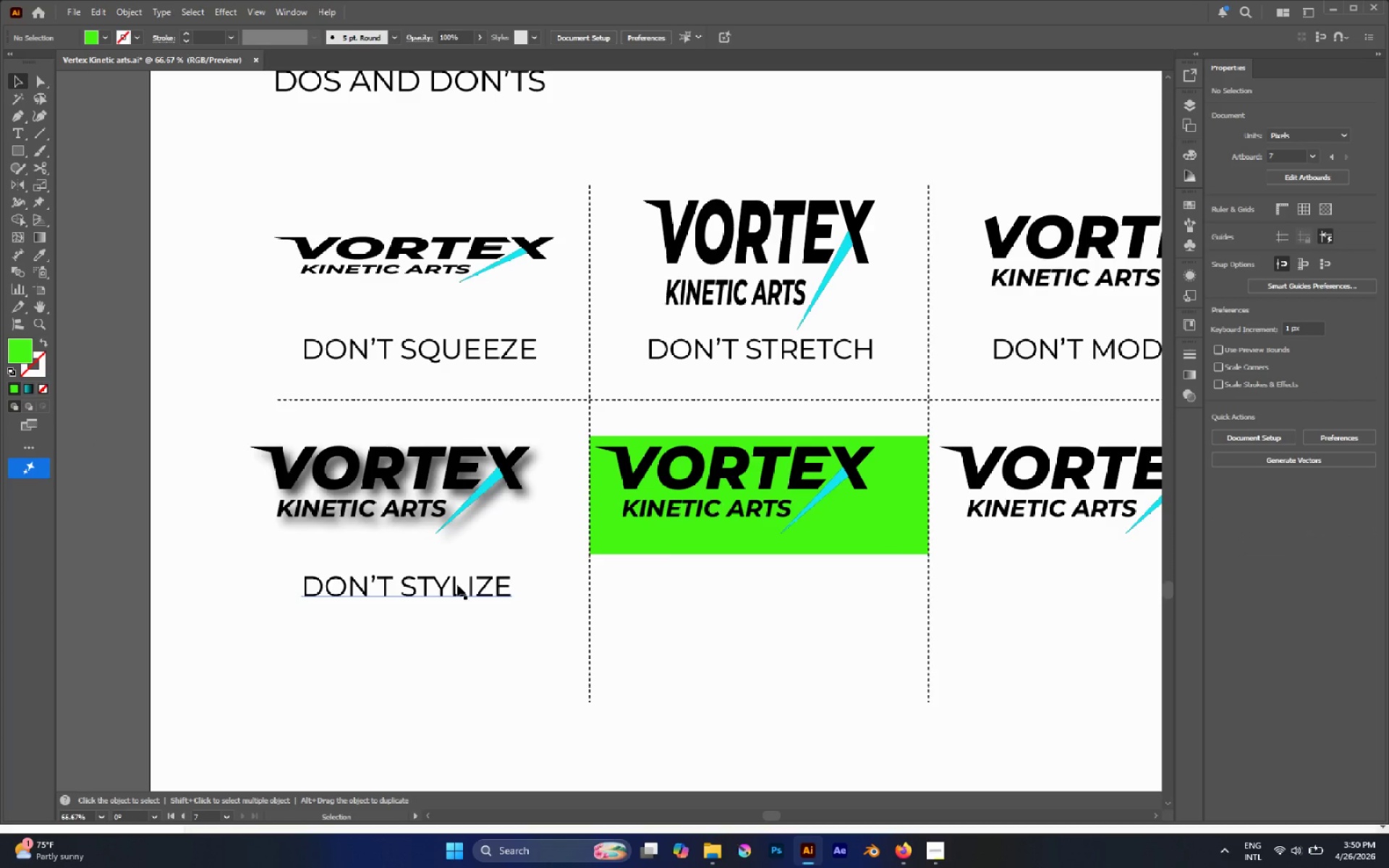 
left_click_drag(start_coordinate=[457, 584], to_coordinate=[802, 612])
 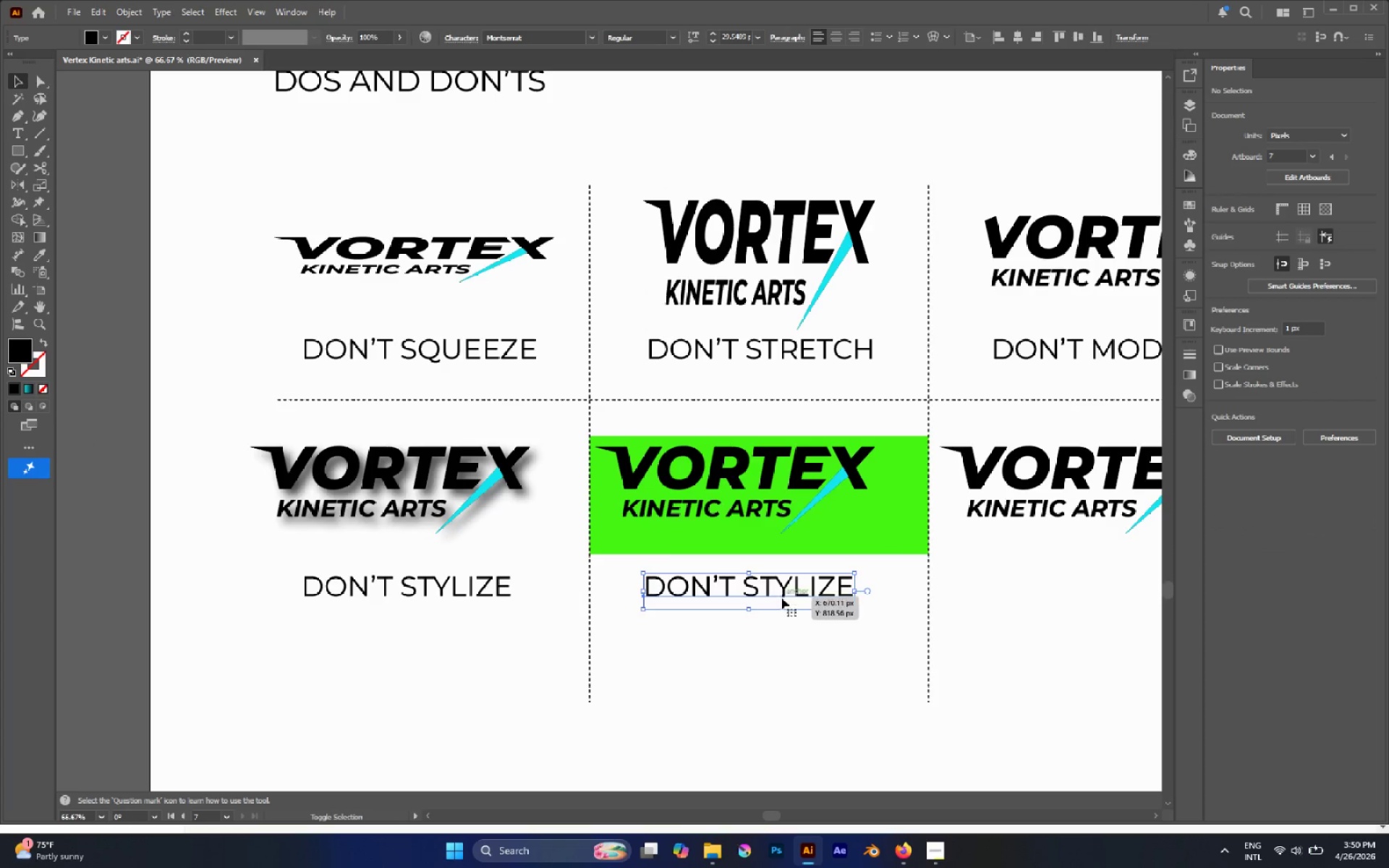 
hold_key(key=AltLeft, duration=4.08)
 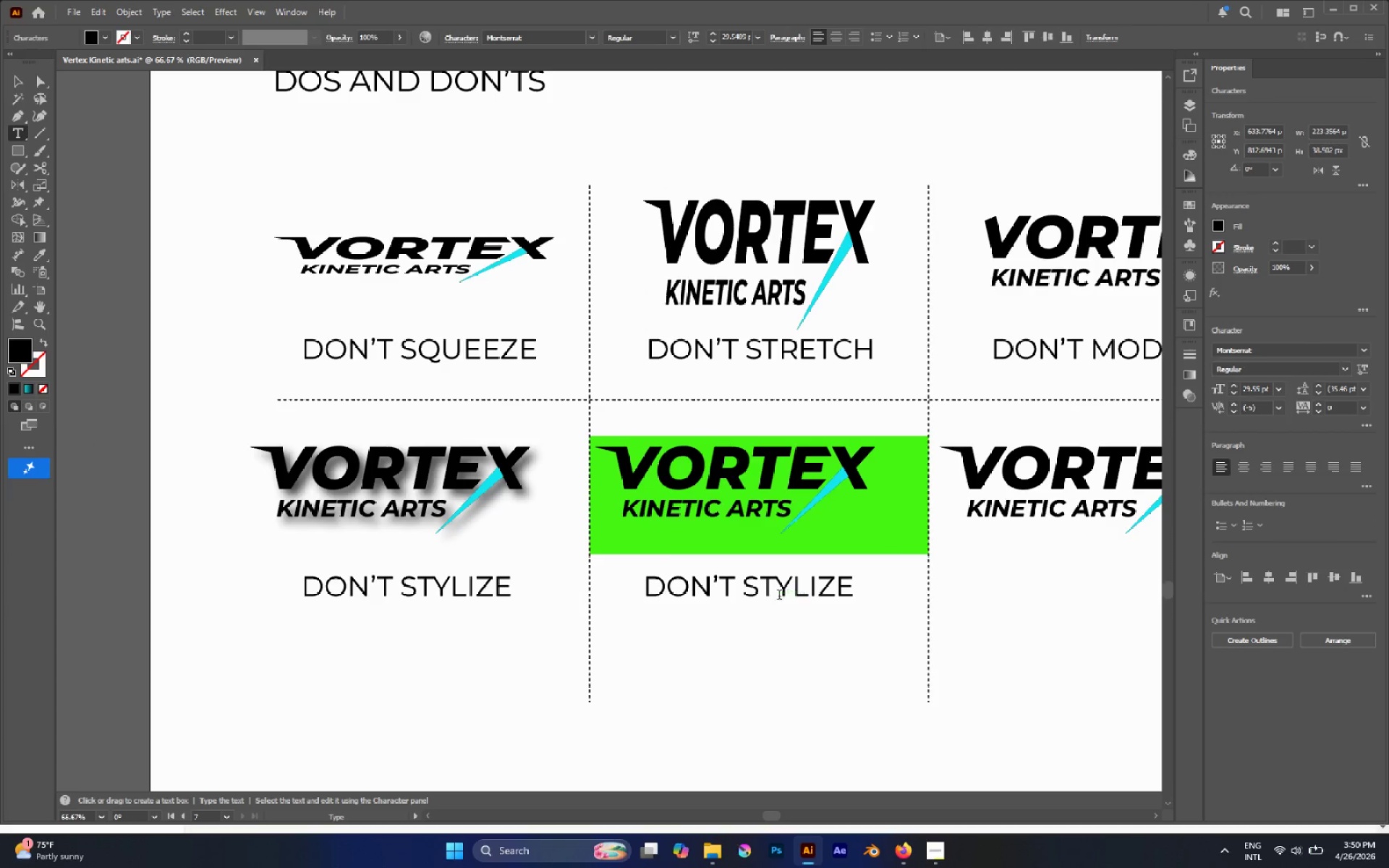 
hold_key(key=ShiftLeft, duration=3.59)
 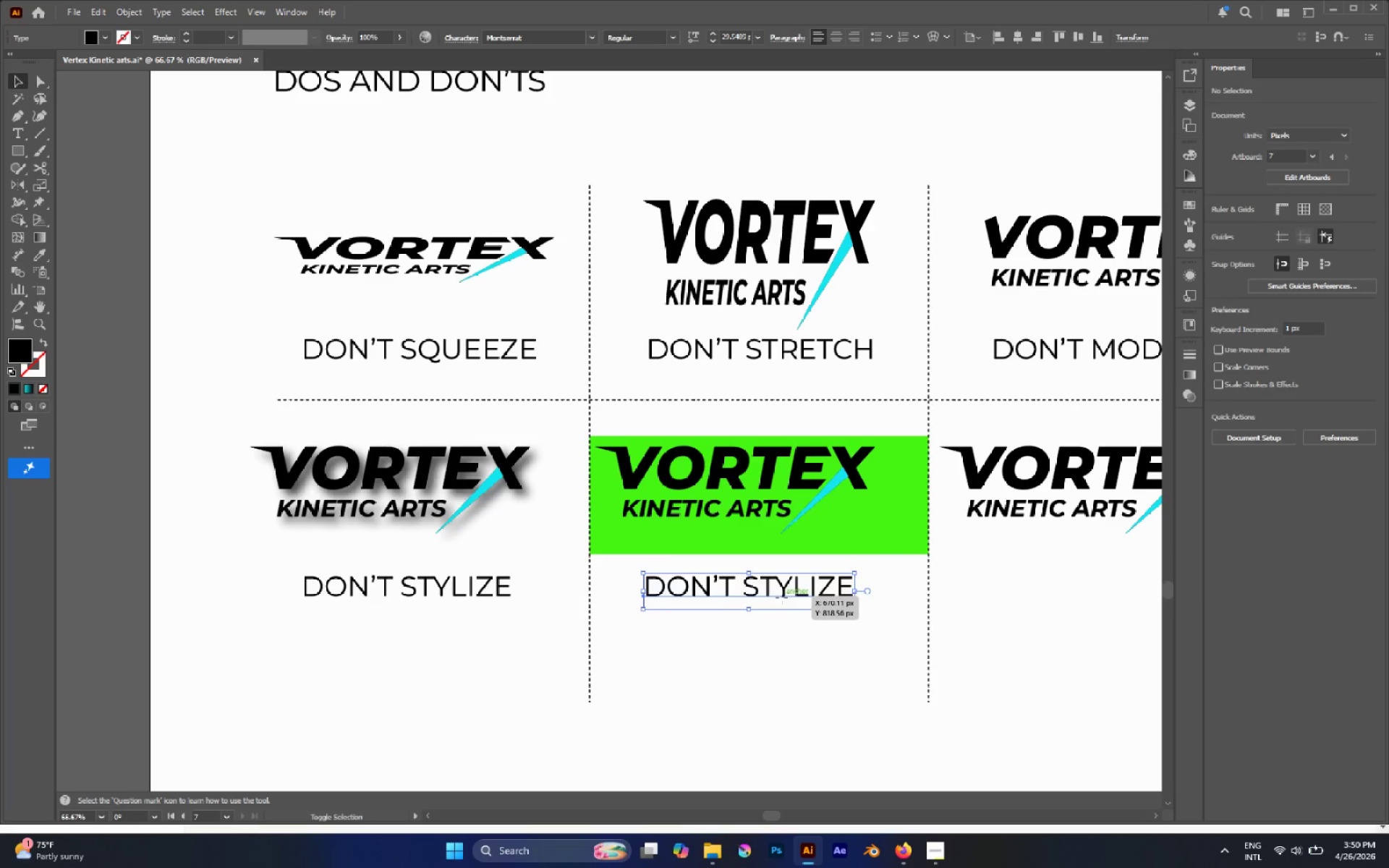 
double_click([781, 597])
 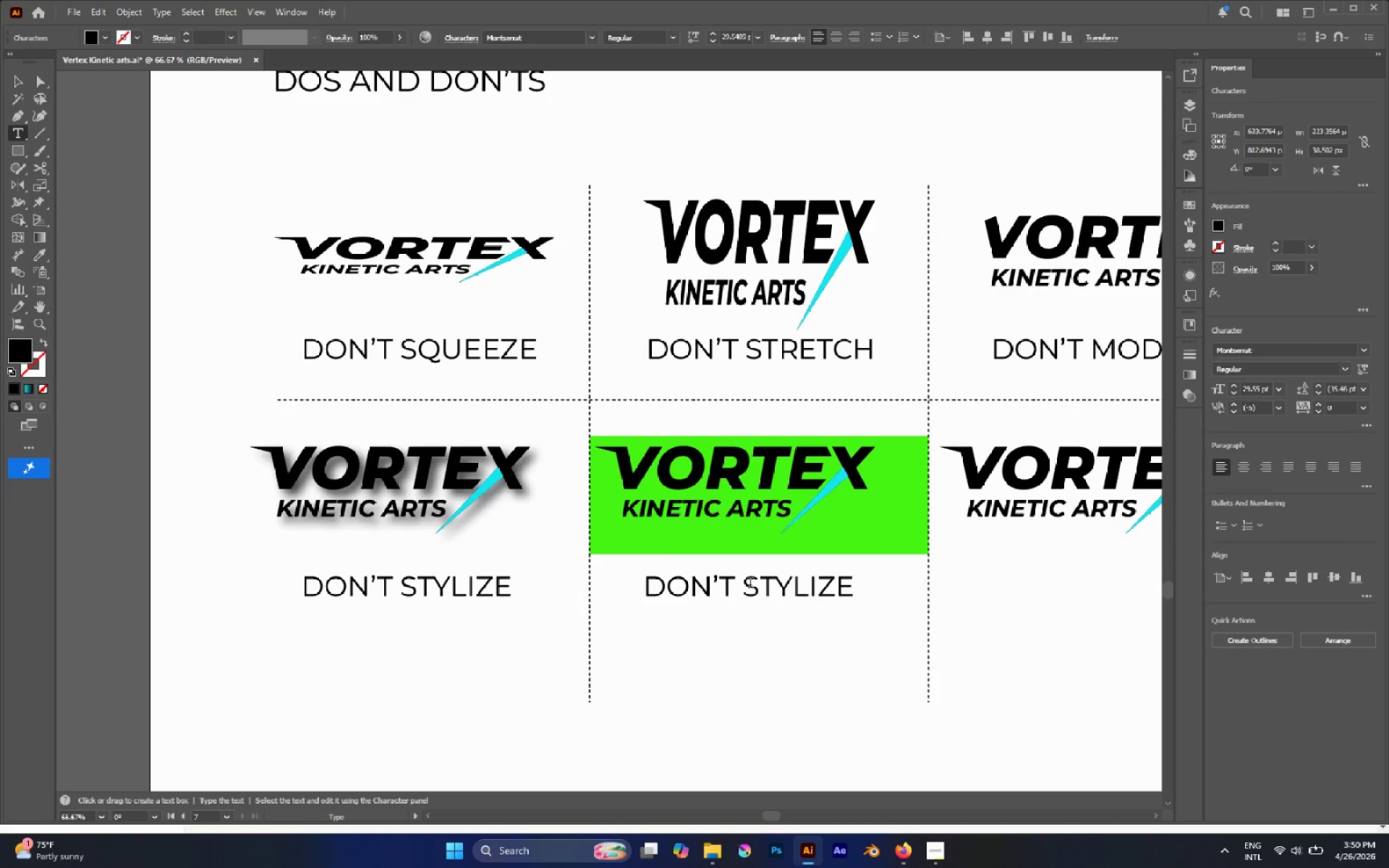 
left_click_drag(start_coordinate=[749, 584], to_coordinate=[888, 607])
 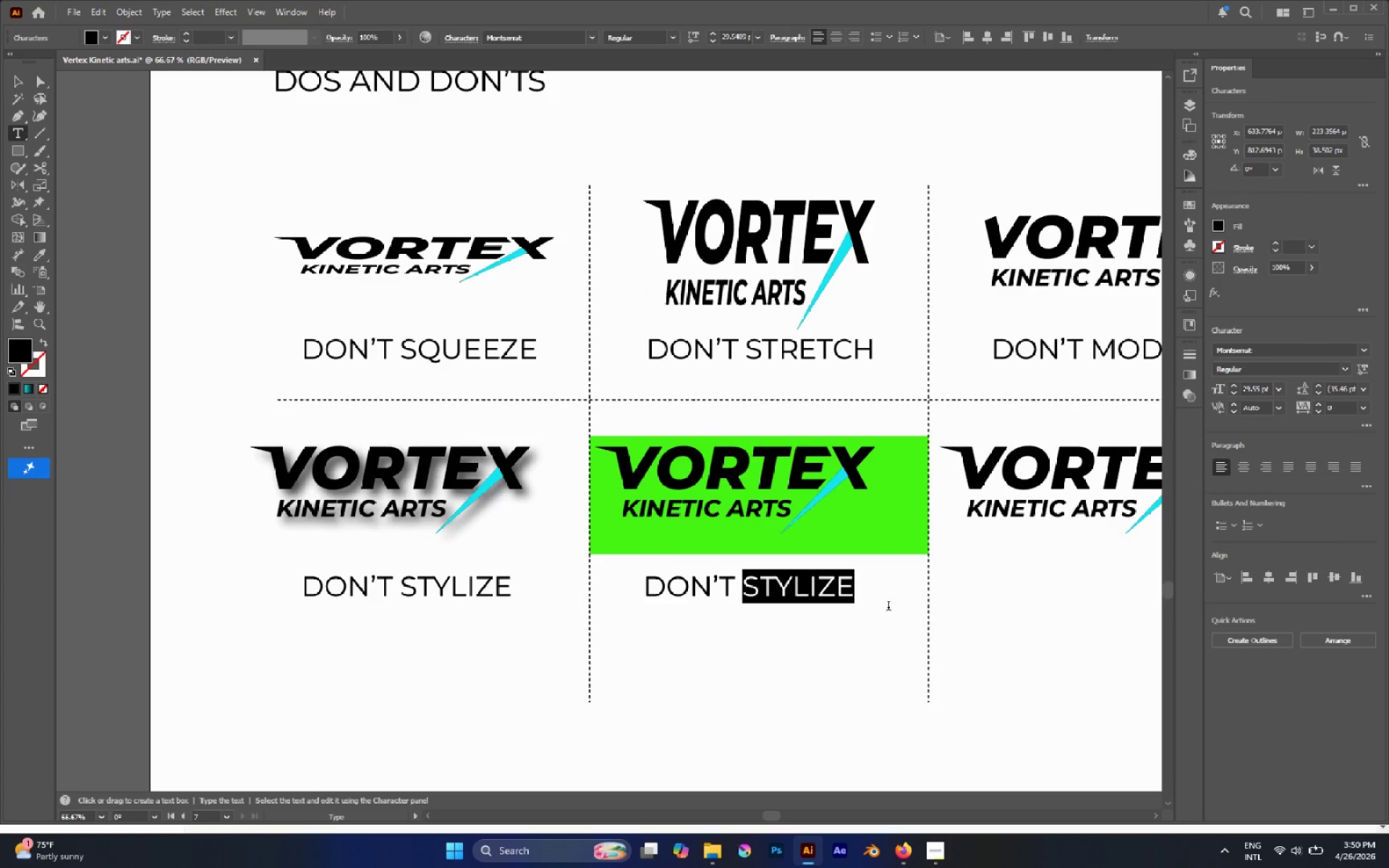 
type(USE)
key(Backspace)
key(Backspace)
key(Backspace)
type(use it out of )
 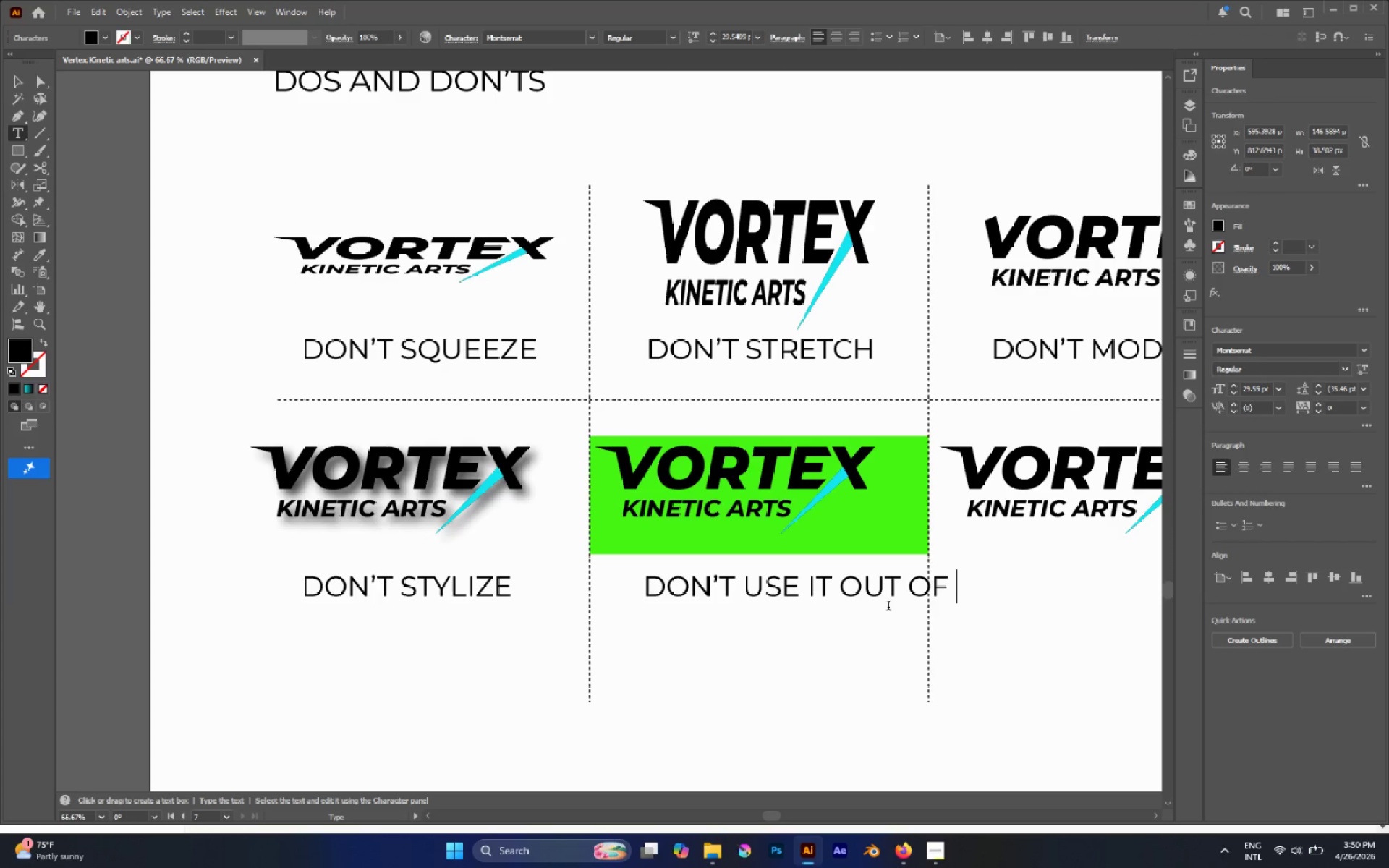 
wait(6.58)
 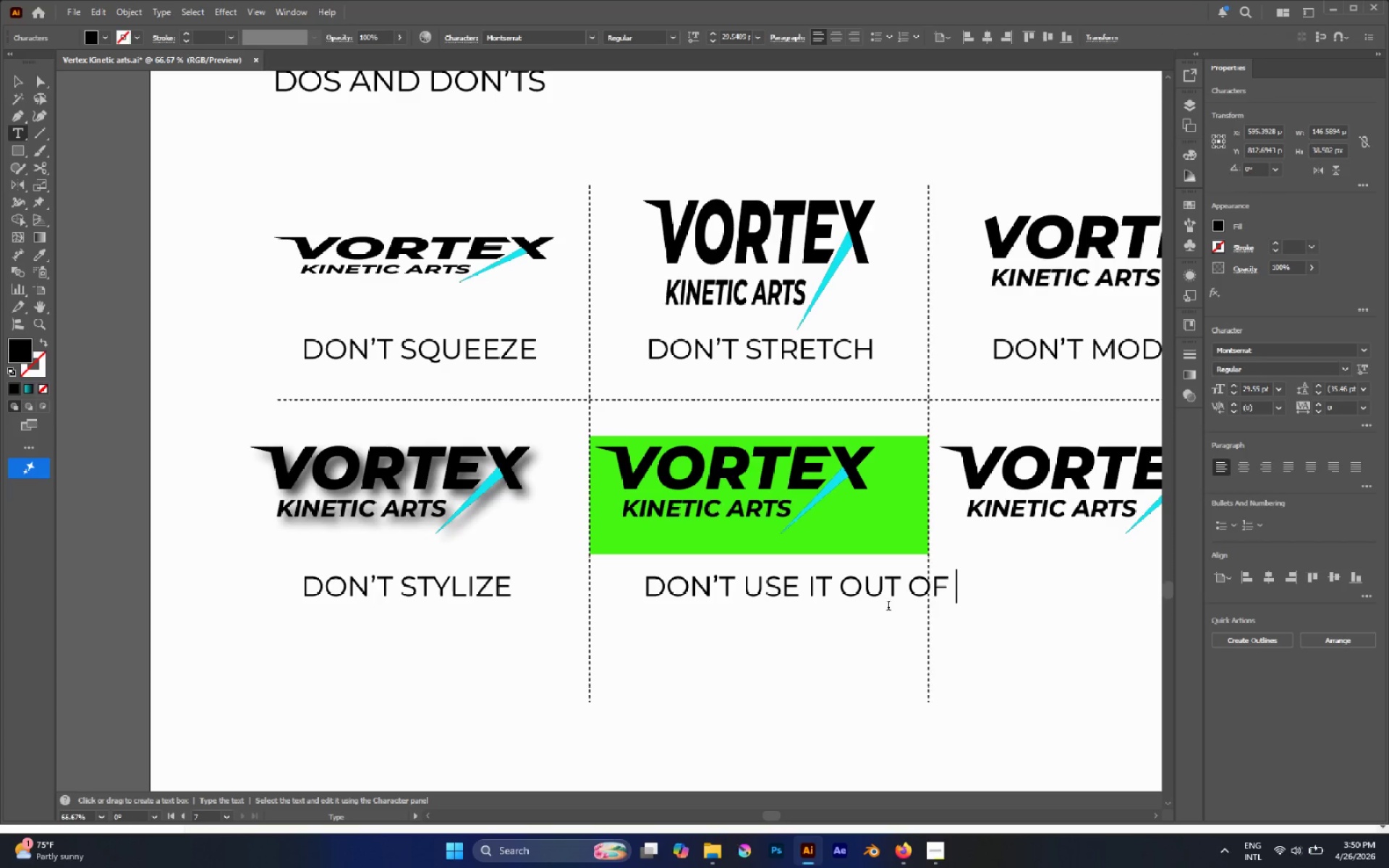 
key(Backspace)
key(Backspace)
key(Backspace)
key(Backspace)
key(Backspace)
key(Backspace)
key(Backspace)
key(Backspace)
type( on)
 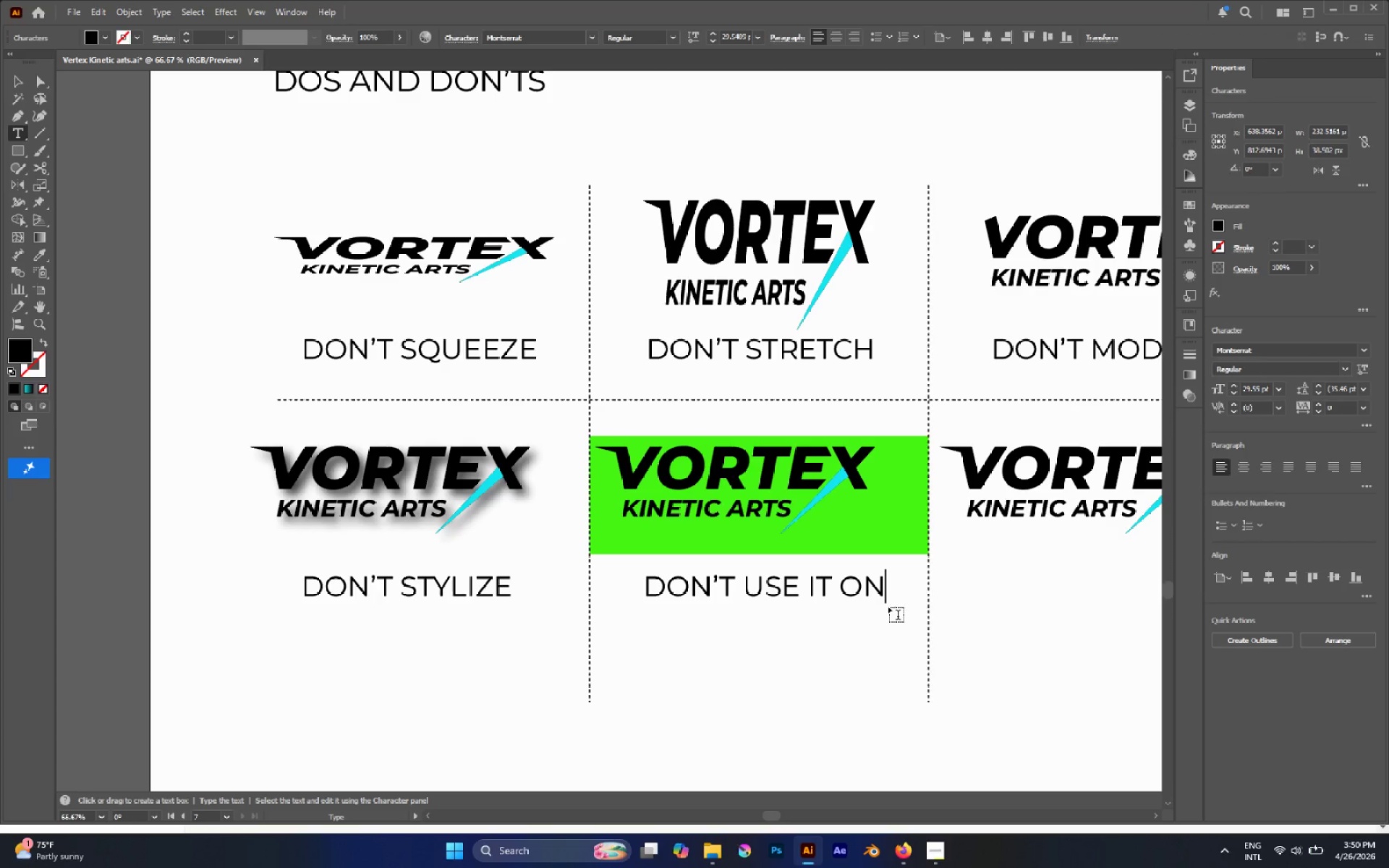 
key(Enter)
 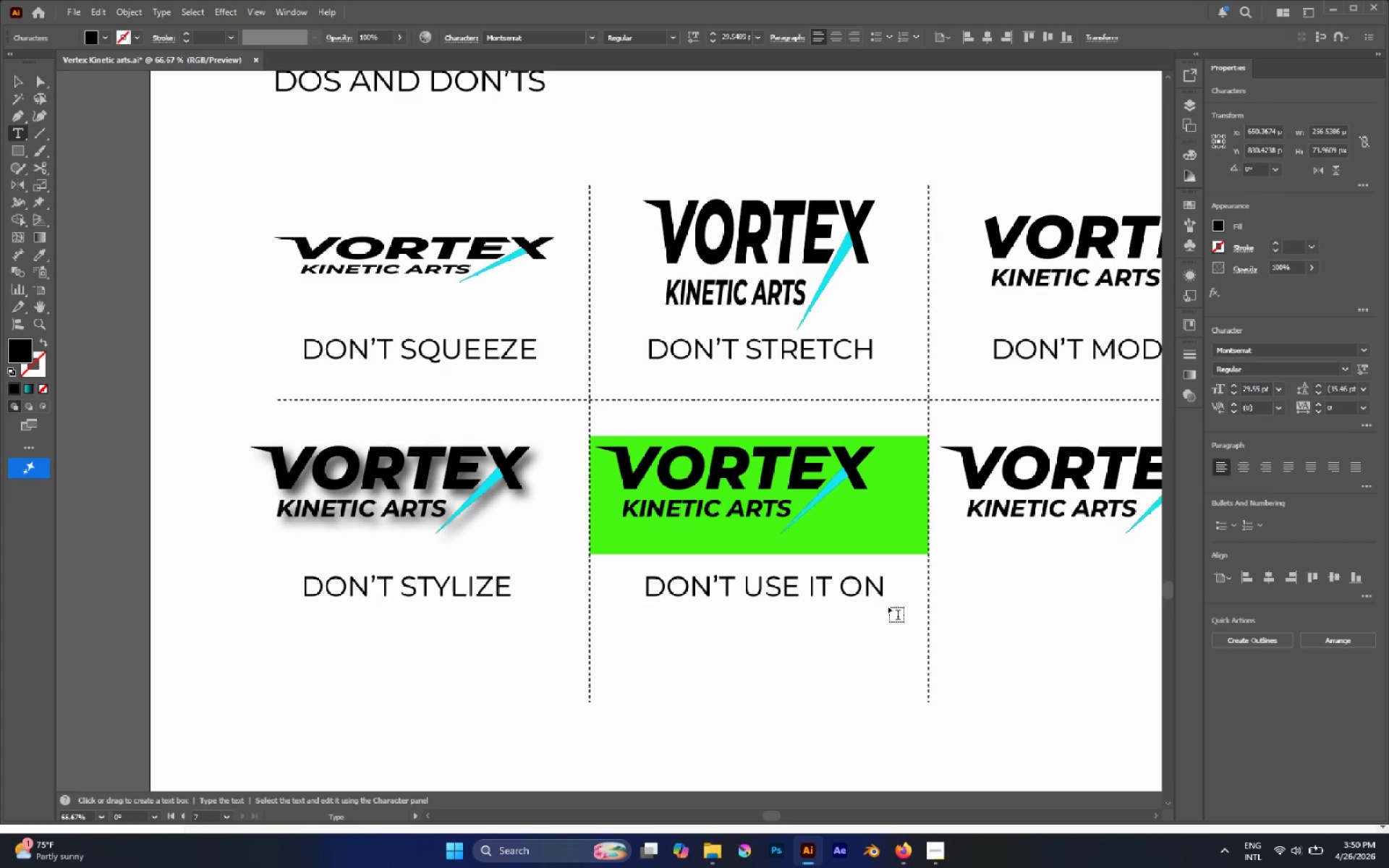 
type(out oof )
key(Backspace)
key(Backspace)
key(Backspace)
type(f brand)
 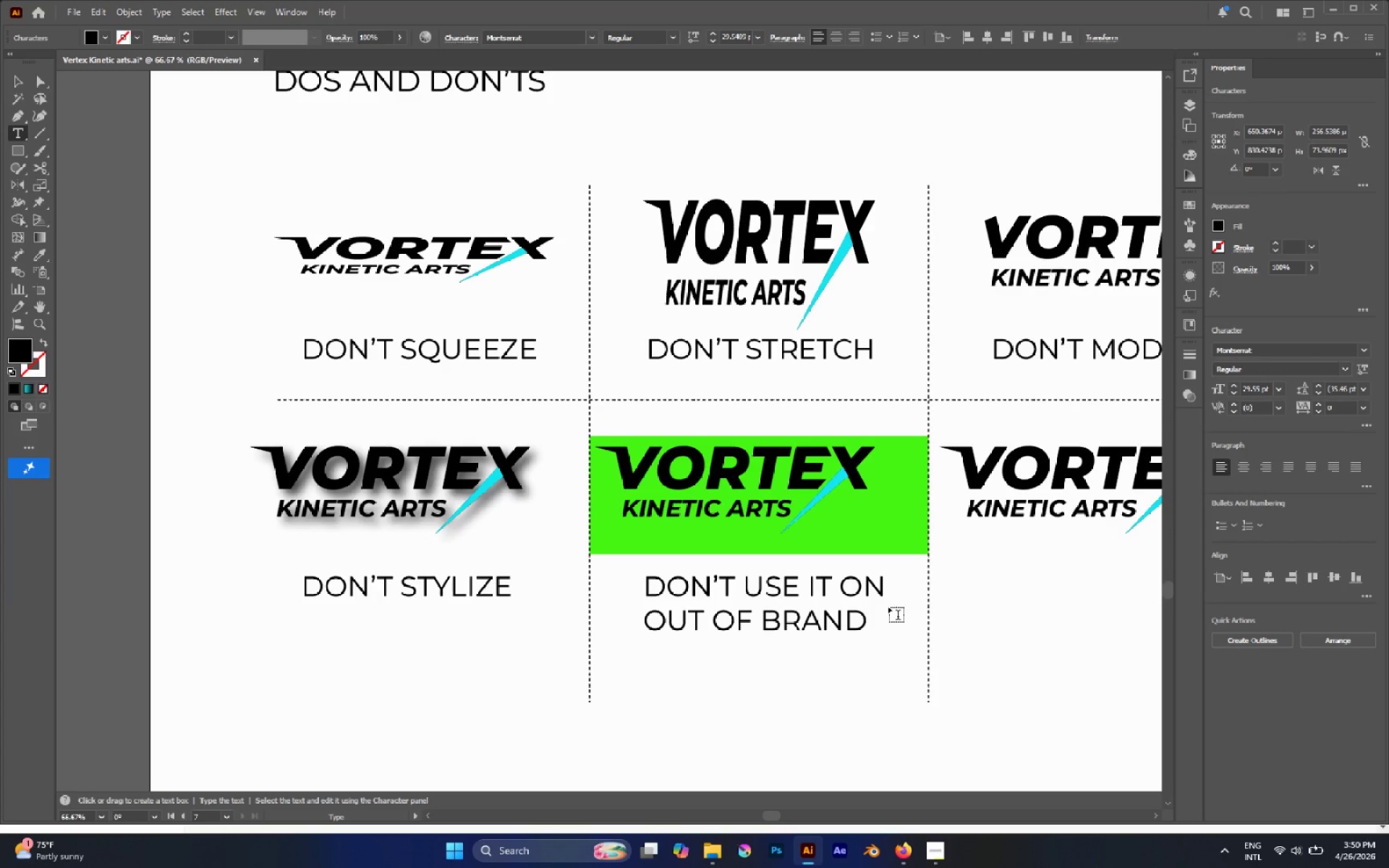 
key(Enter)
 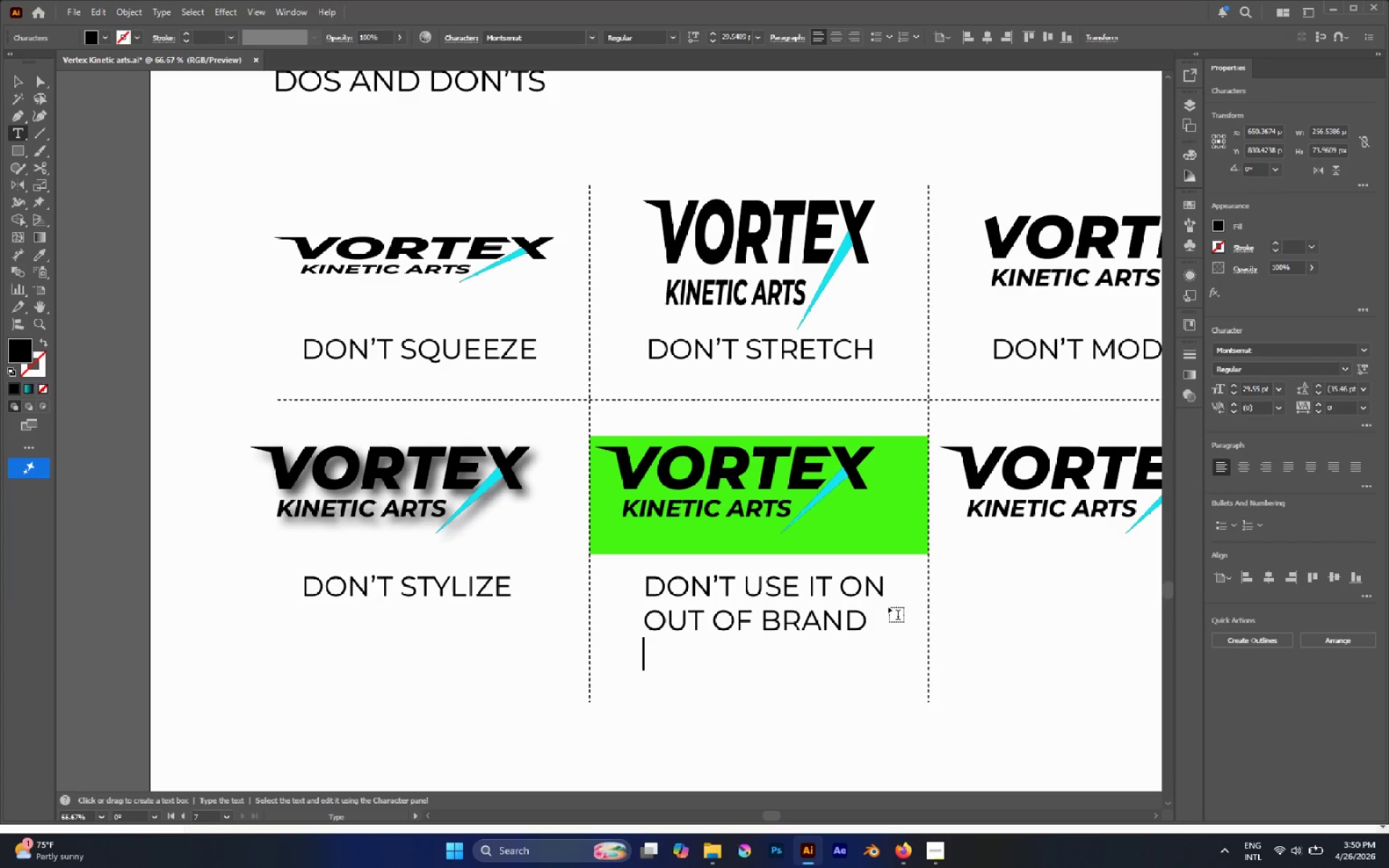 
type(color)
 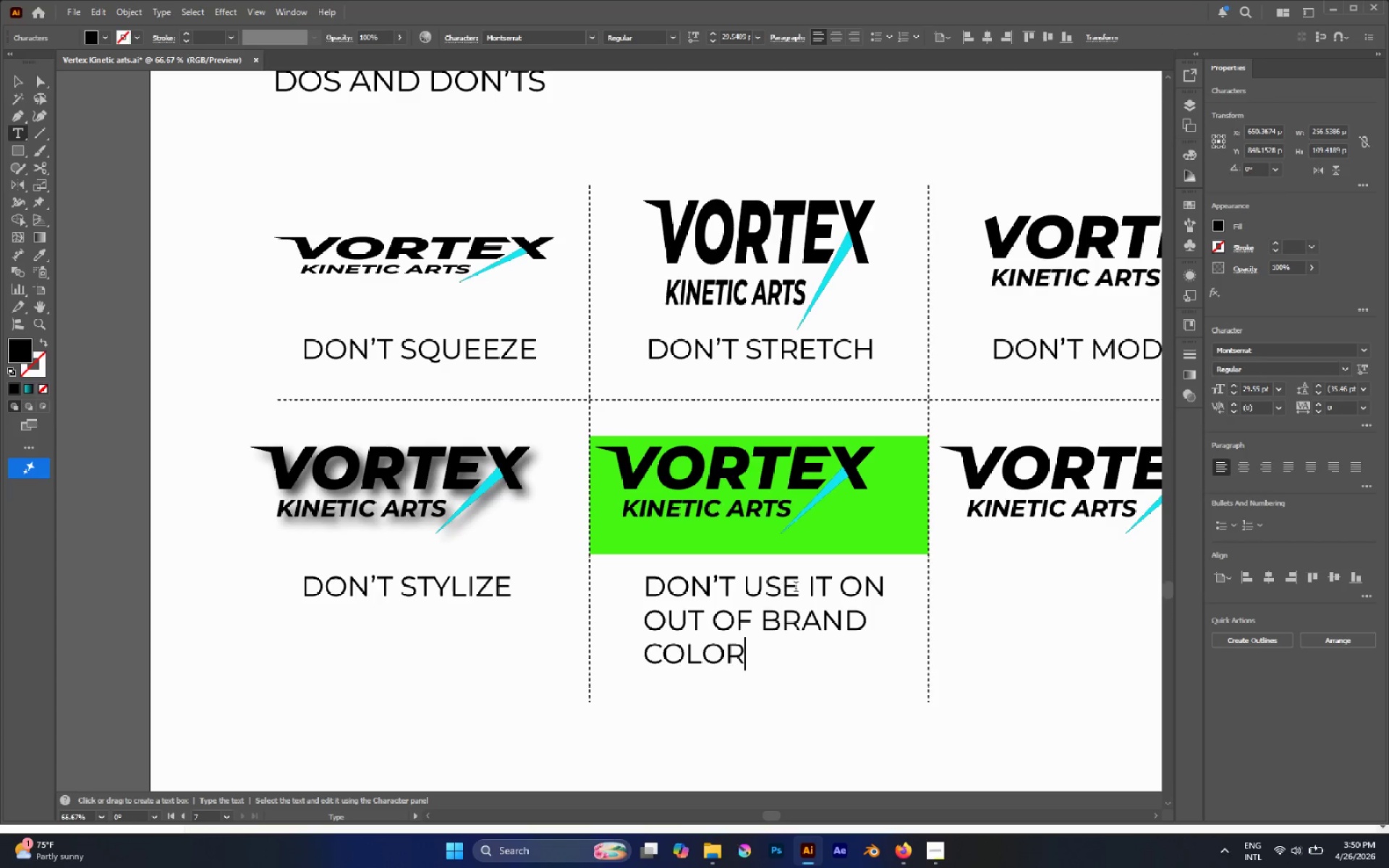 
wait(8.59)
 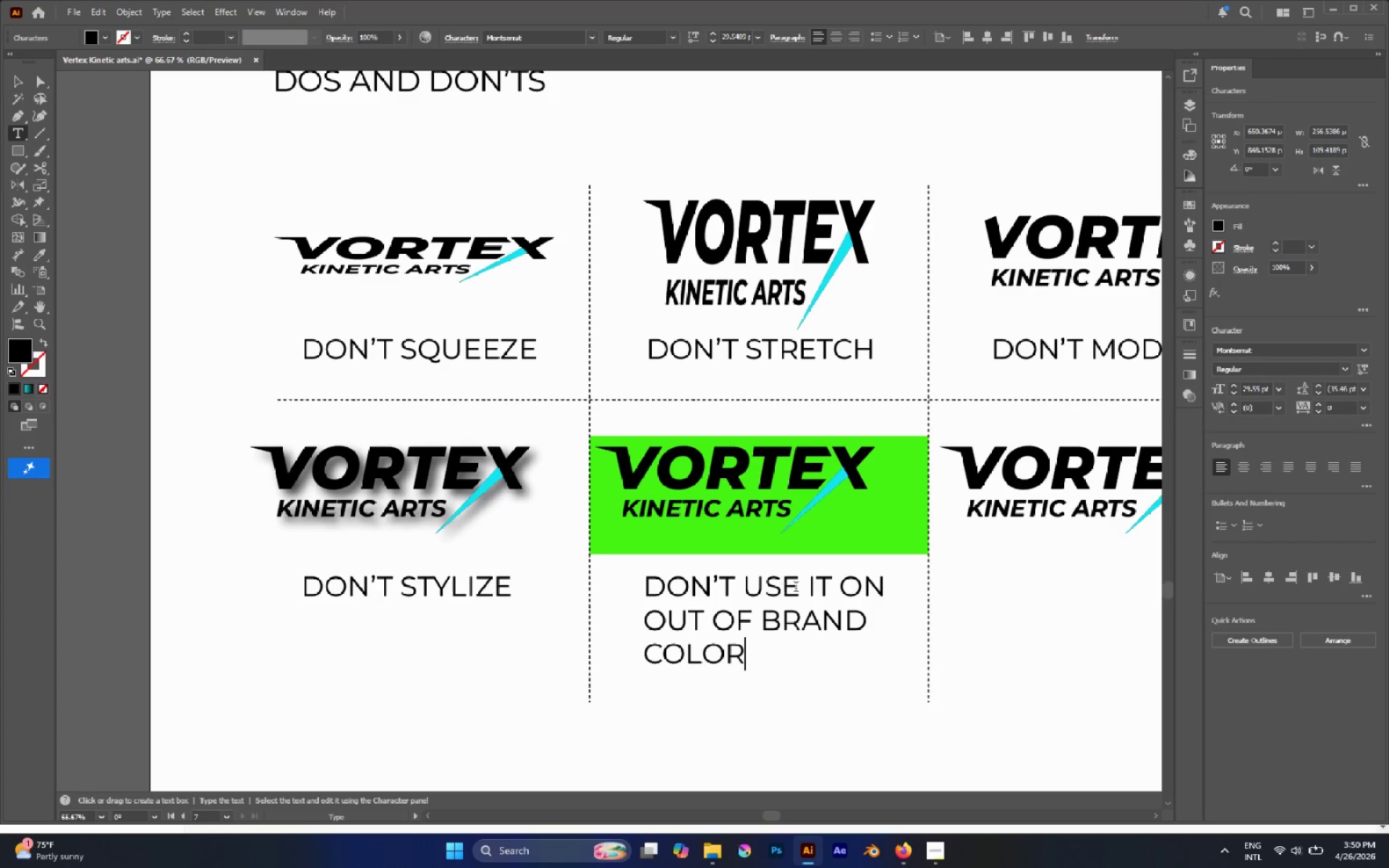 
left_click_drag(start_coordinate=[647, 618], to_coordinate=[788, 648])
 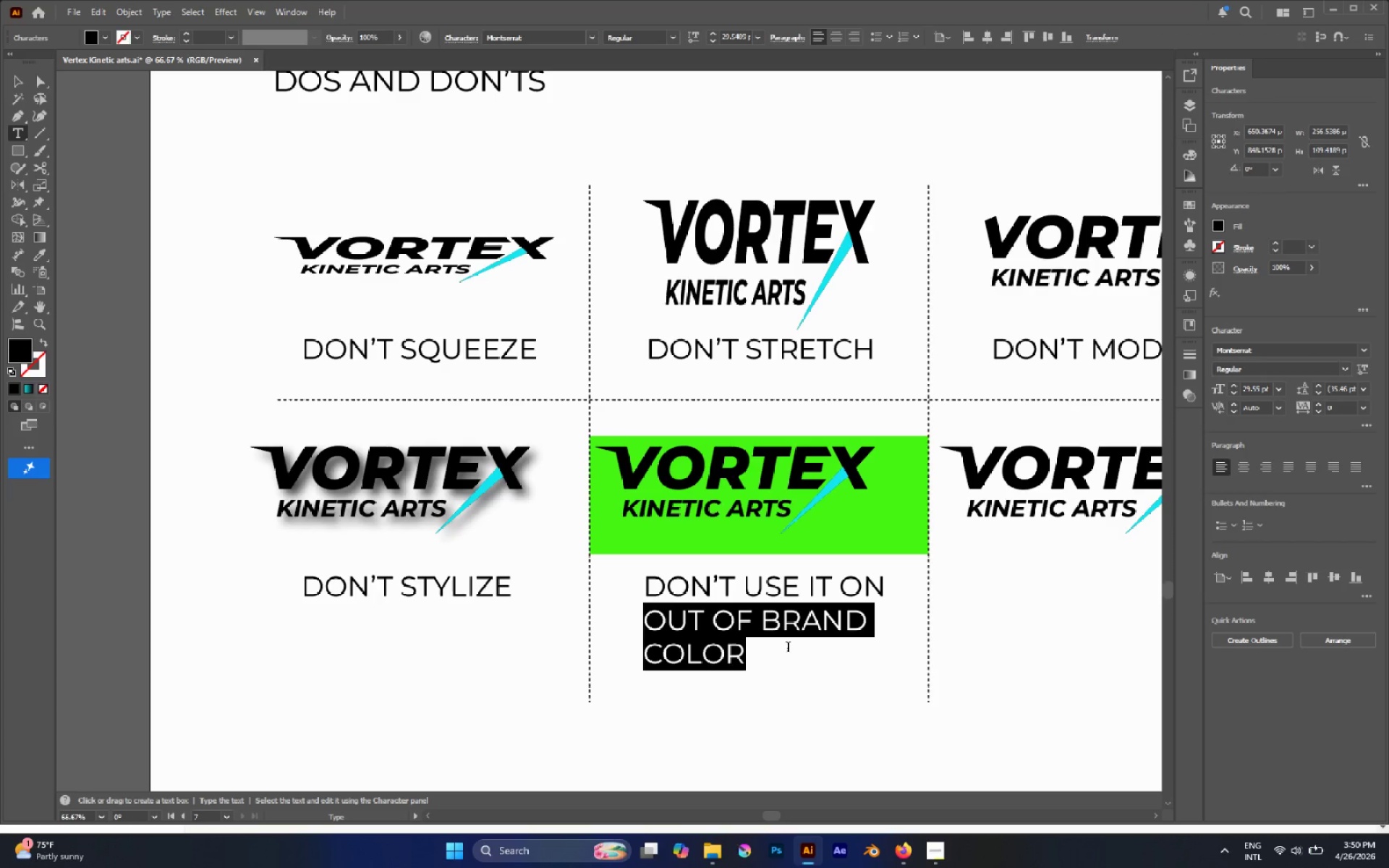 
type(colored background)
key(Escape)
 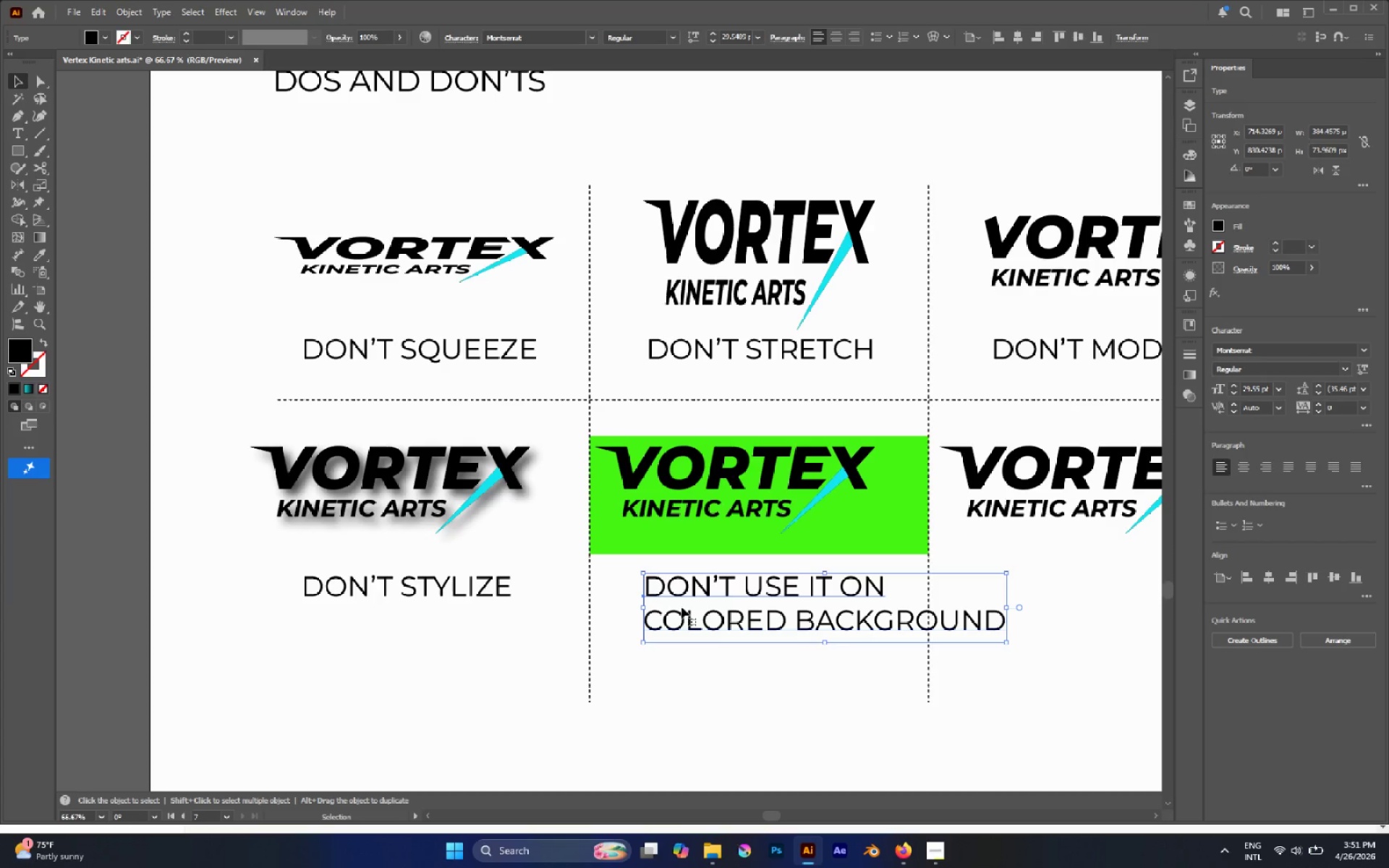 
left_click_drag(start_coordinate=[680, 597], to_coordinate=[635, 601])
 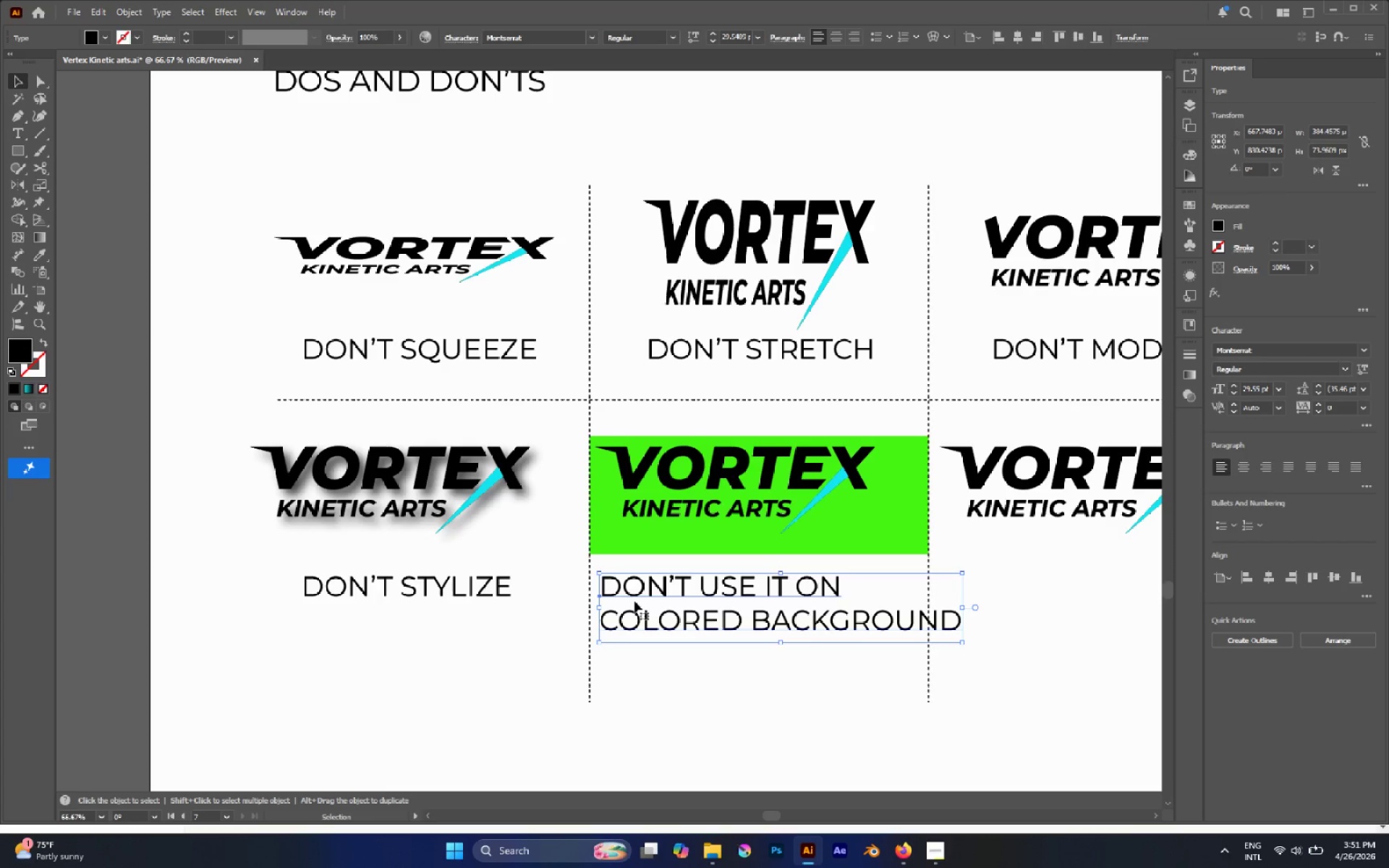 
hold_key(key=CapsLock, duration=1.5)
 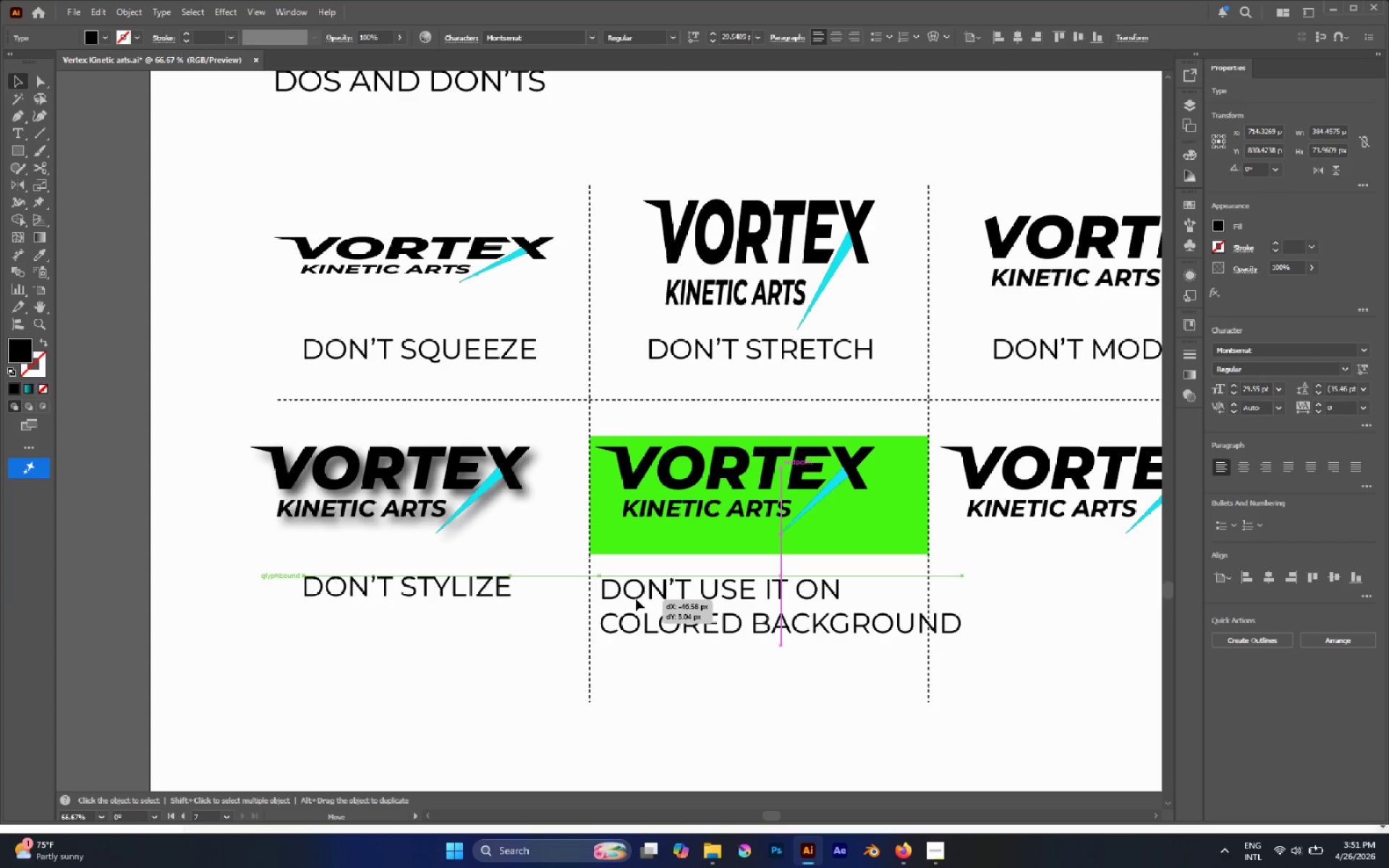 
key(CapsLock)
 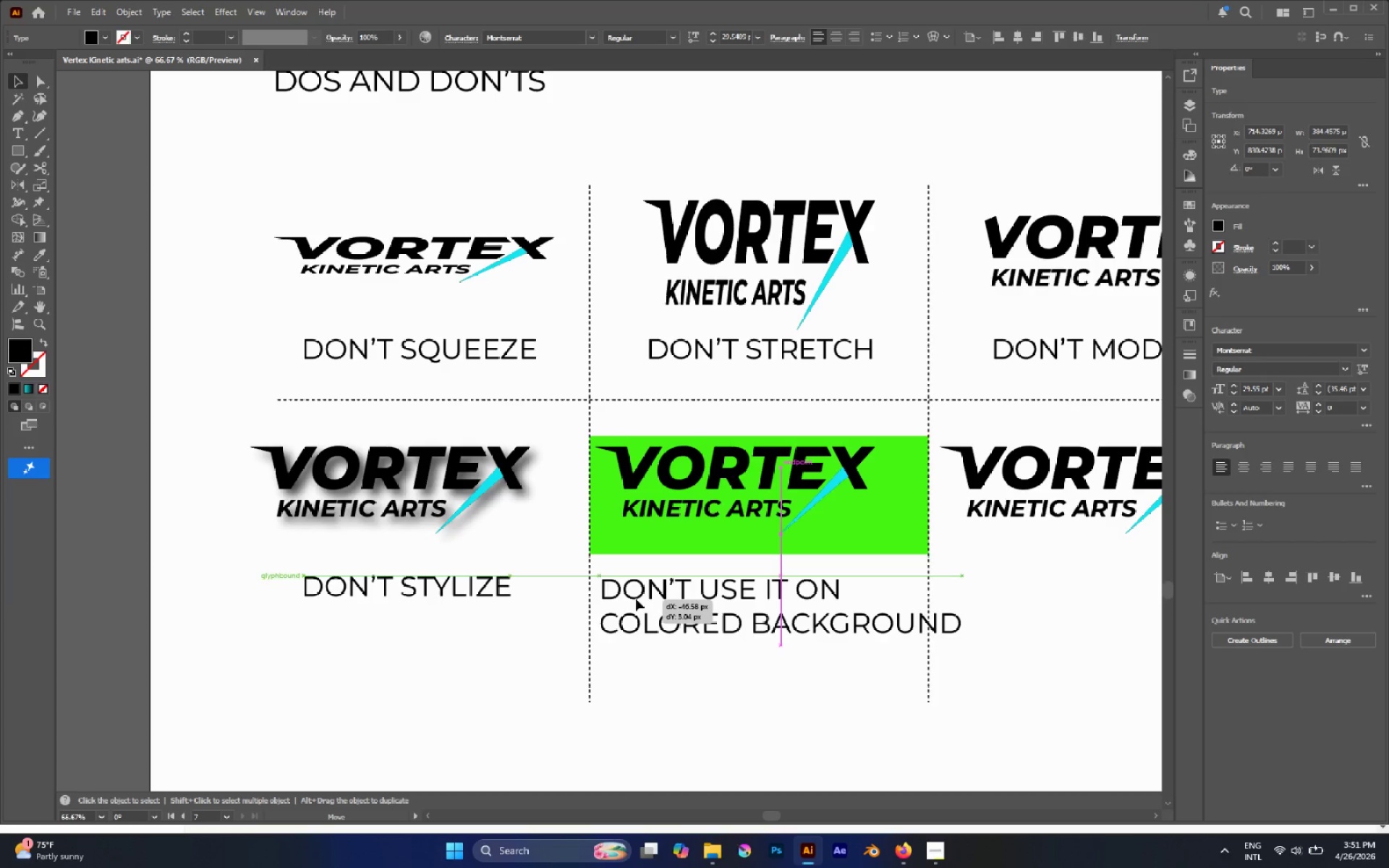 
key(CapsLock)
 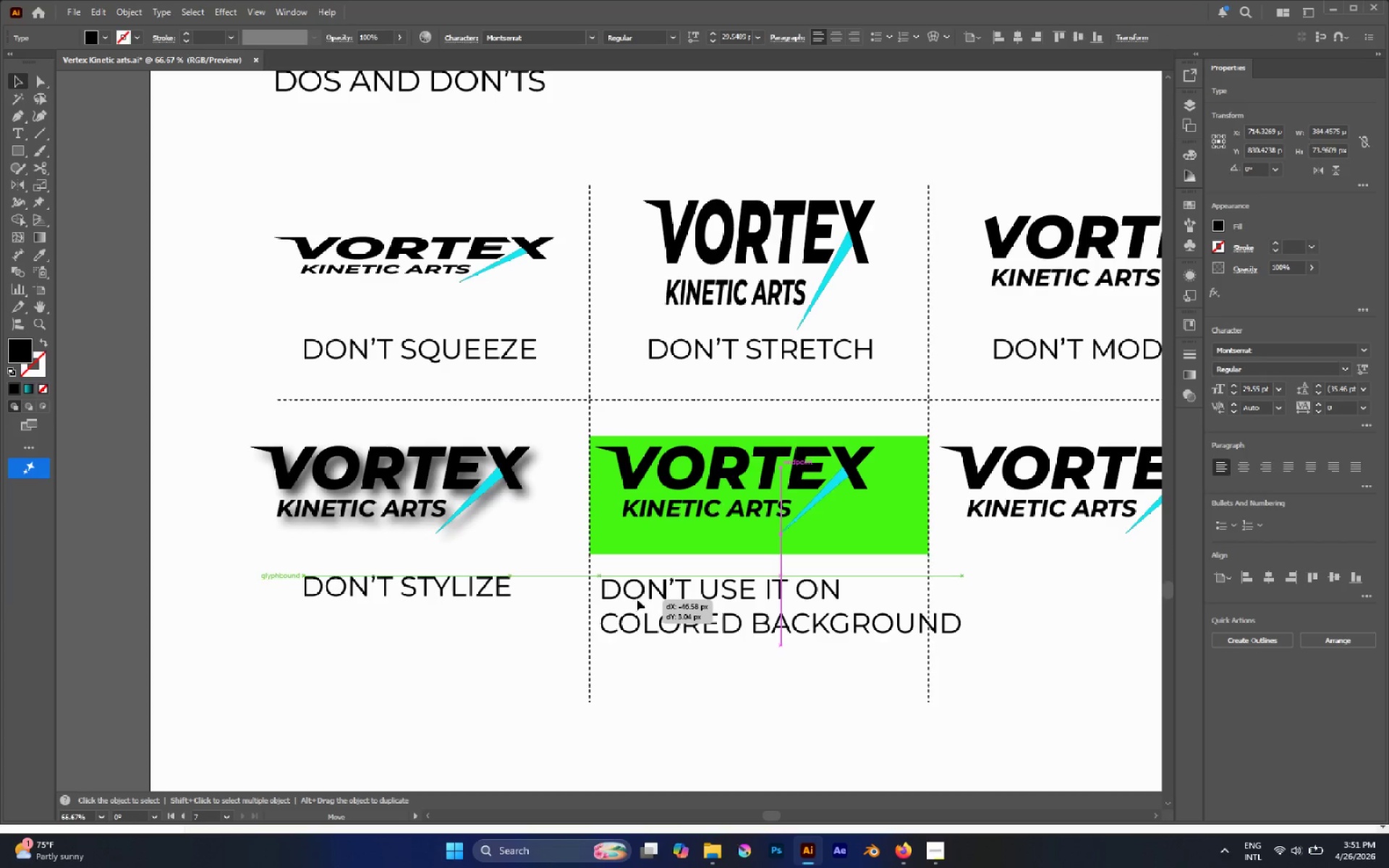 
key(CapsLock)
 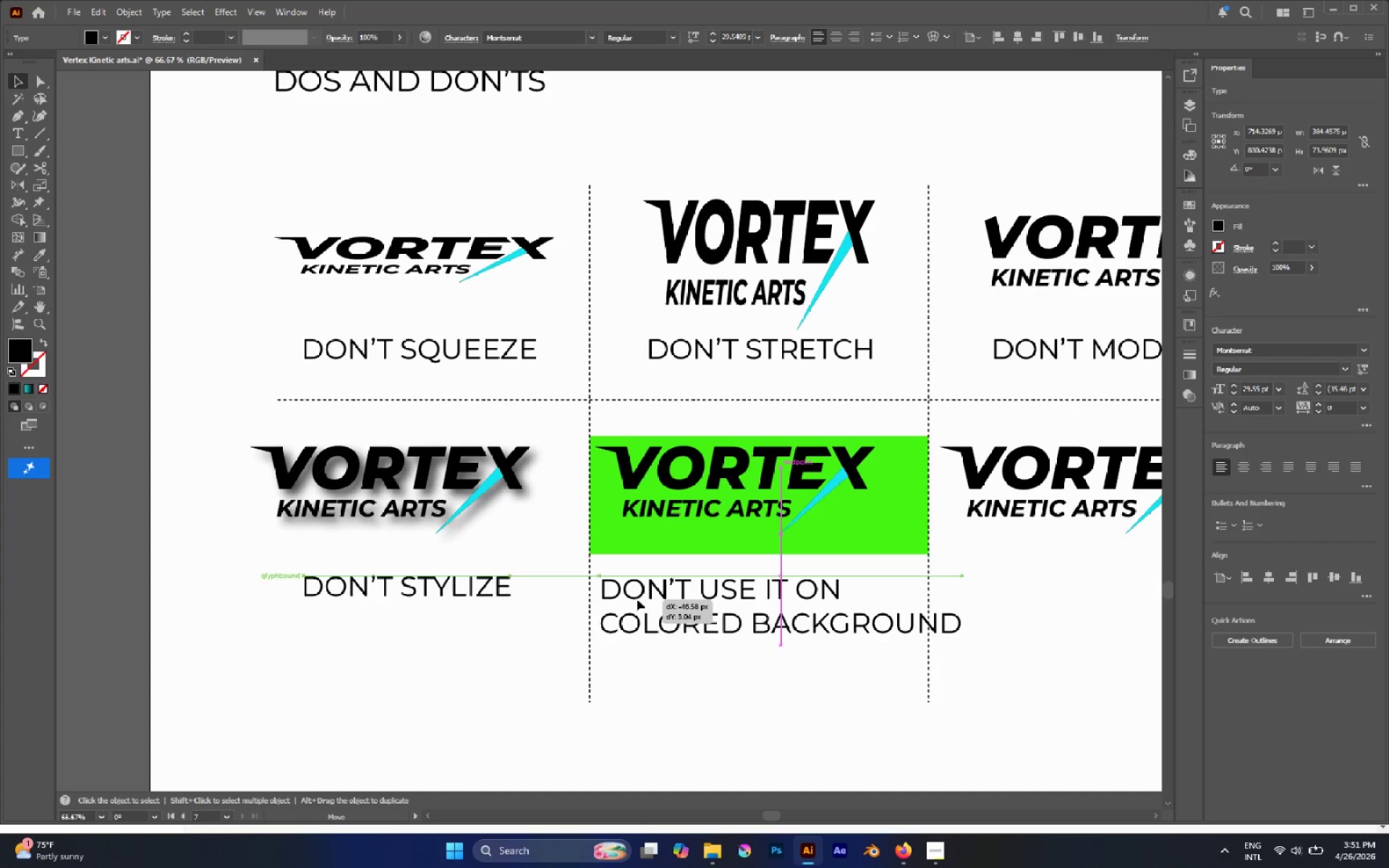 
key(CapsLock)
 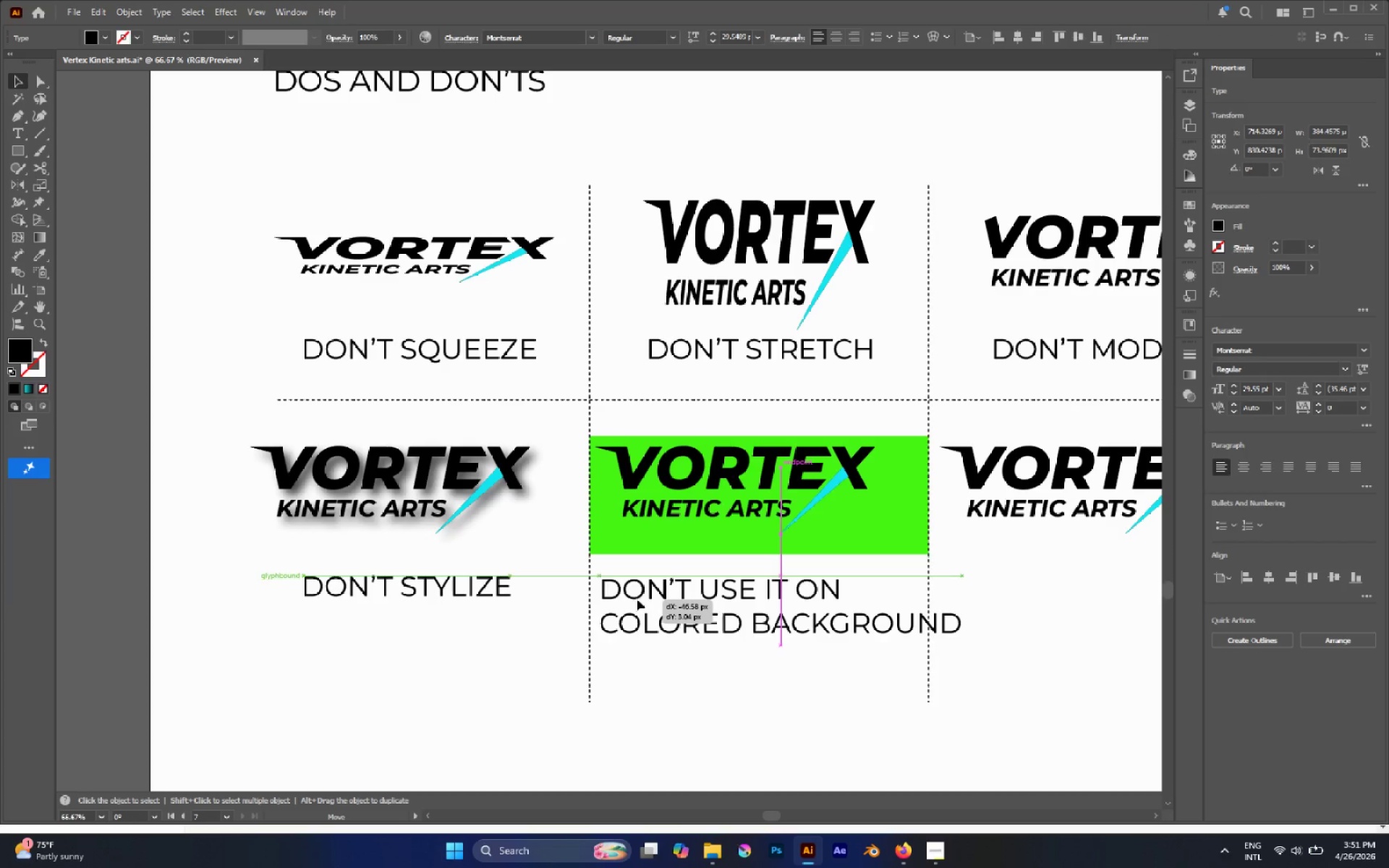 
key(CapsLock)
 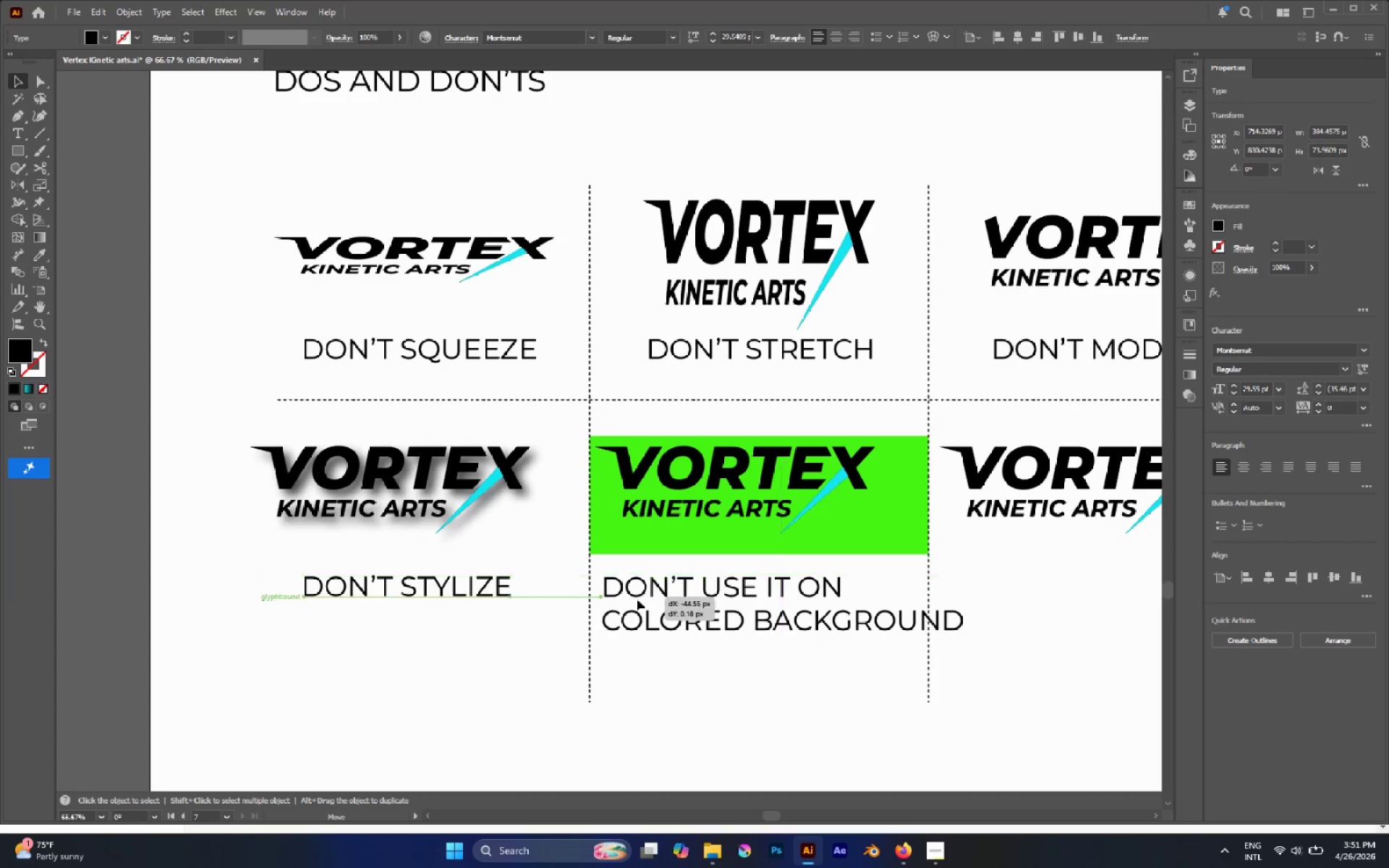 
key(CapsLock)
 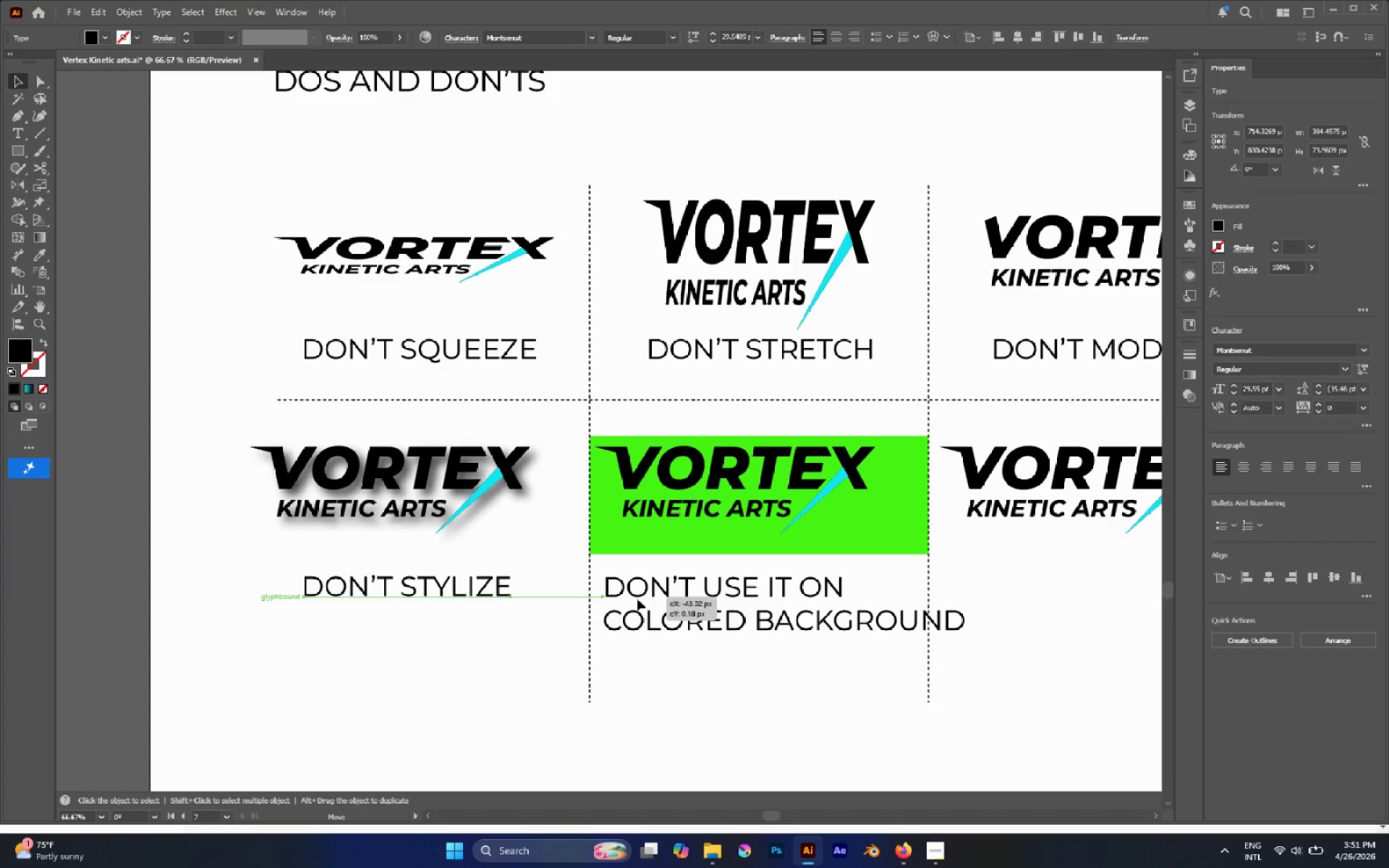 
hold_key(key=ShiftLeft, duration=1.08)
 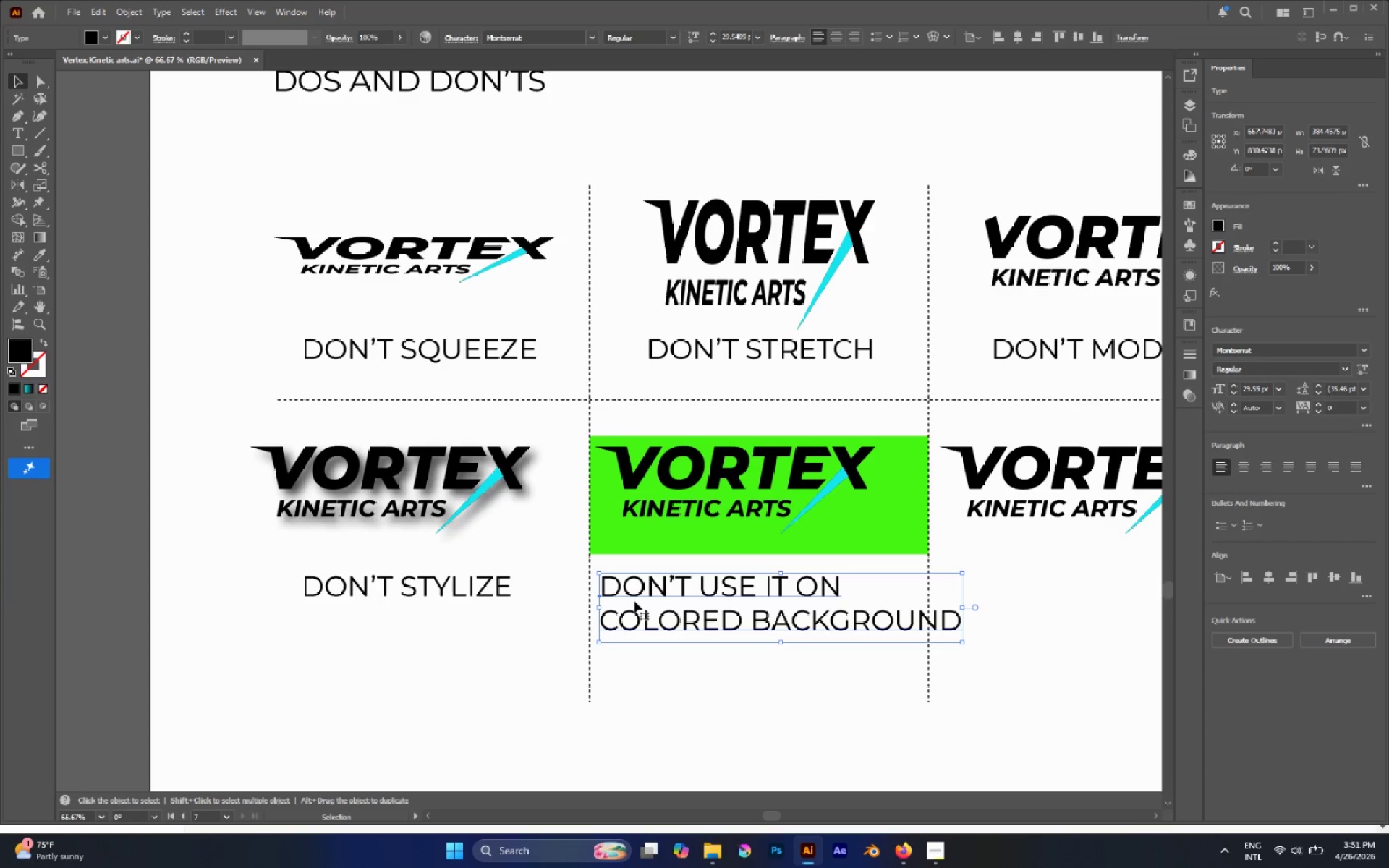 
wait(39.76)
 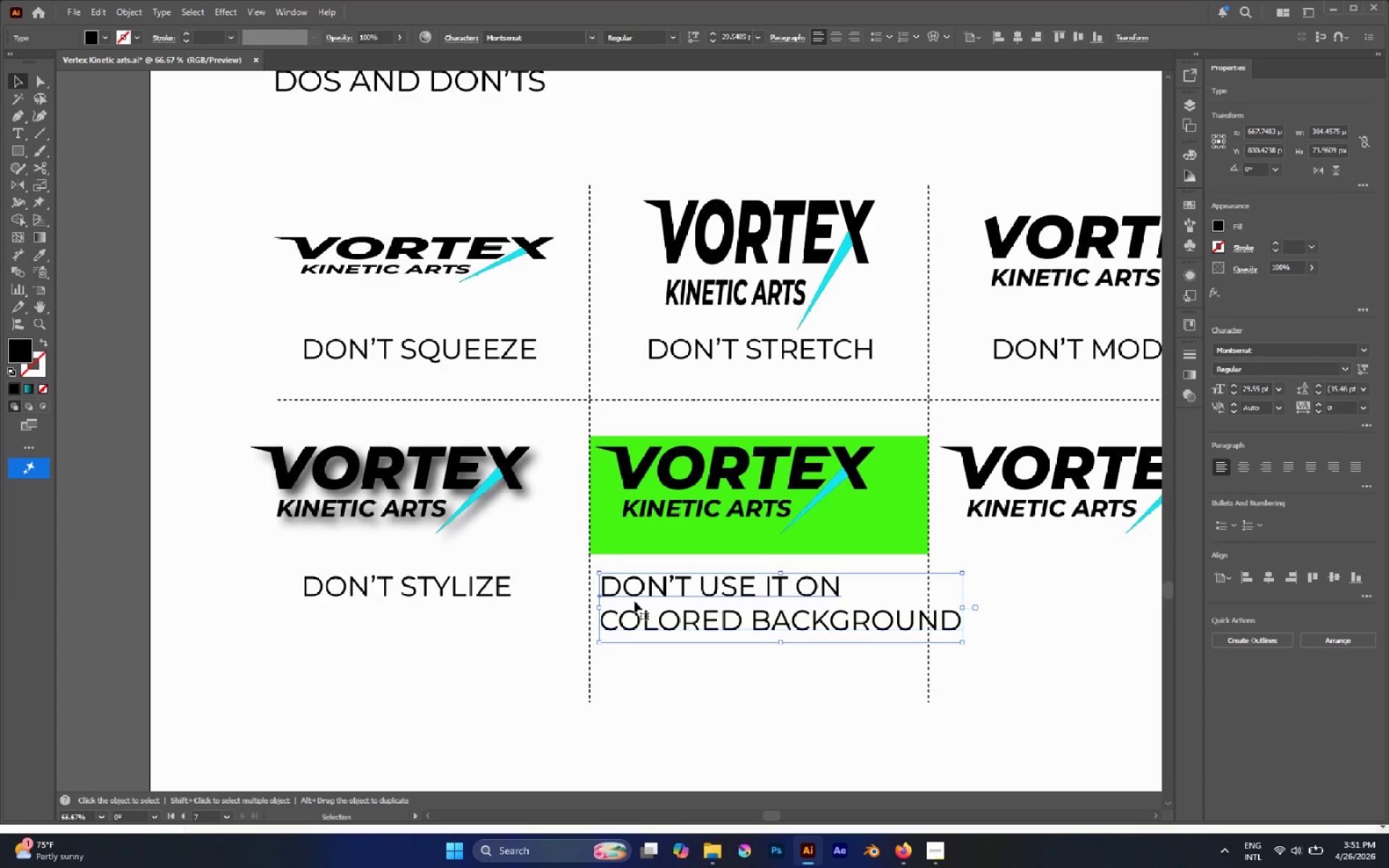 
hold_key(key=ControlLeft, duration=3.31)
left_click([491, 579])
 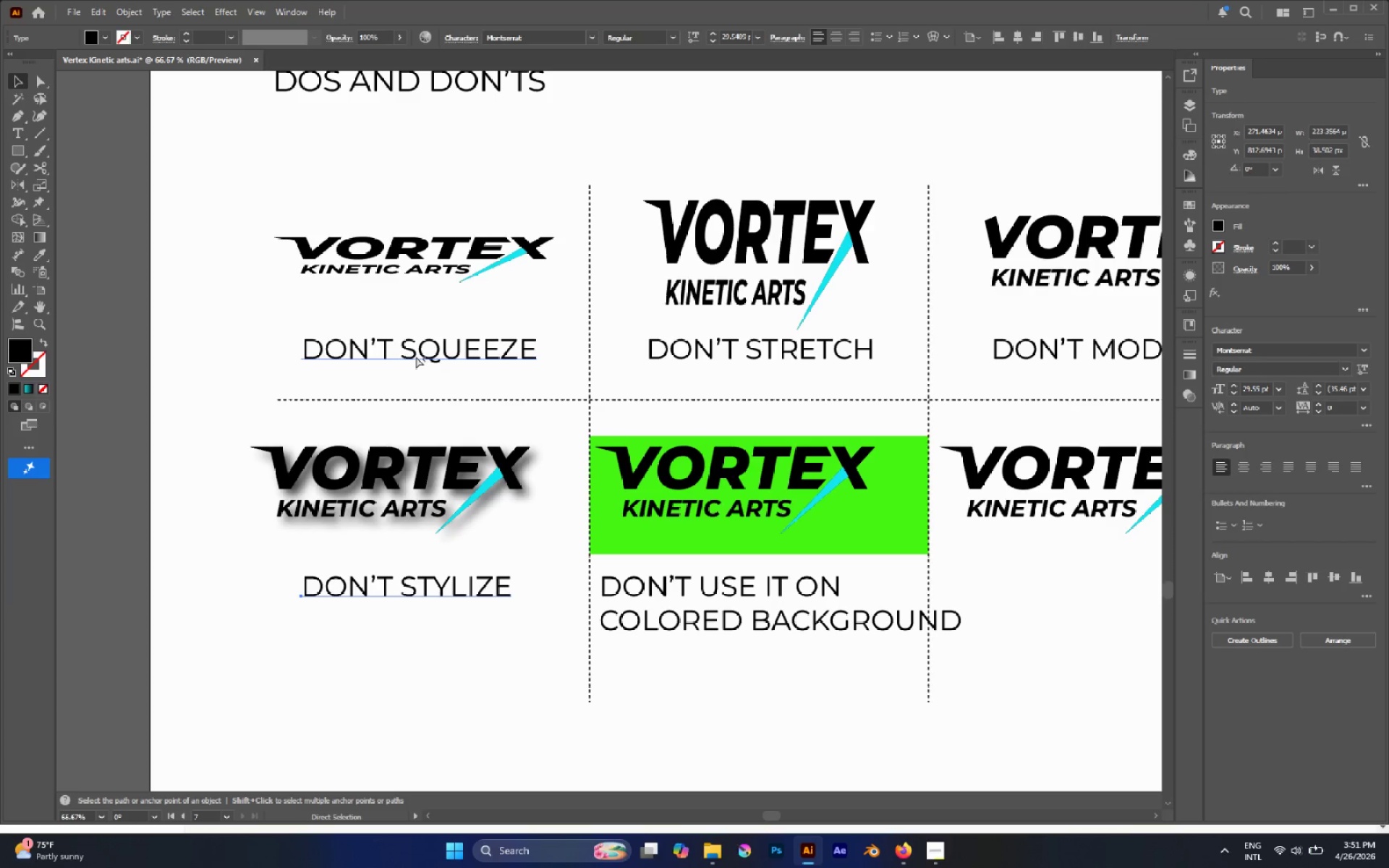 
left_click([416, 354])
 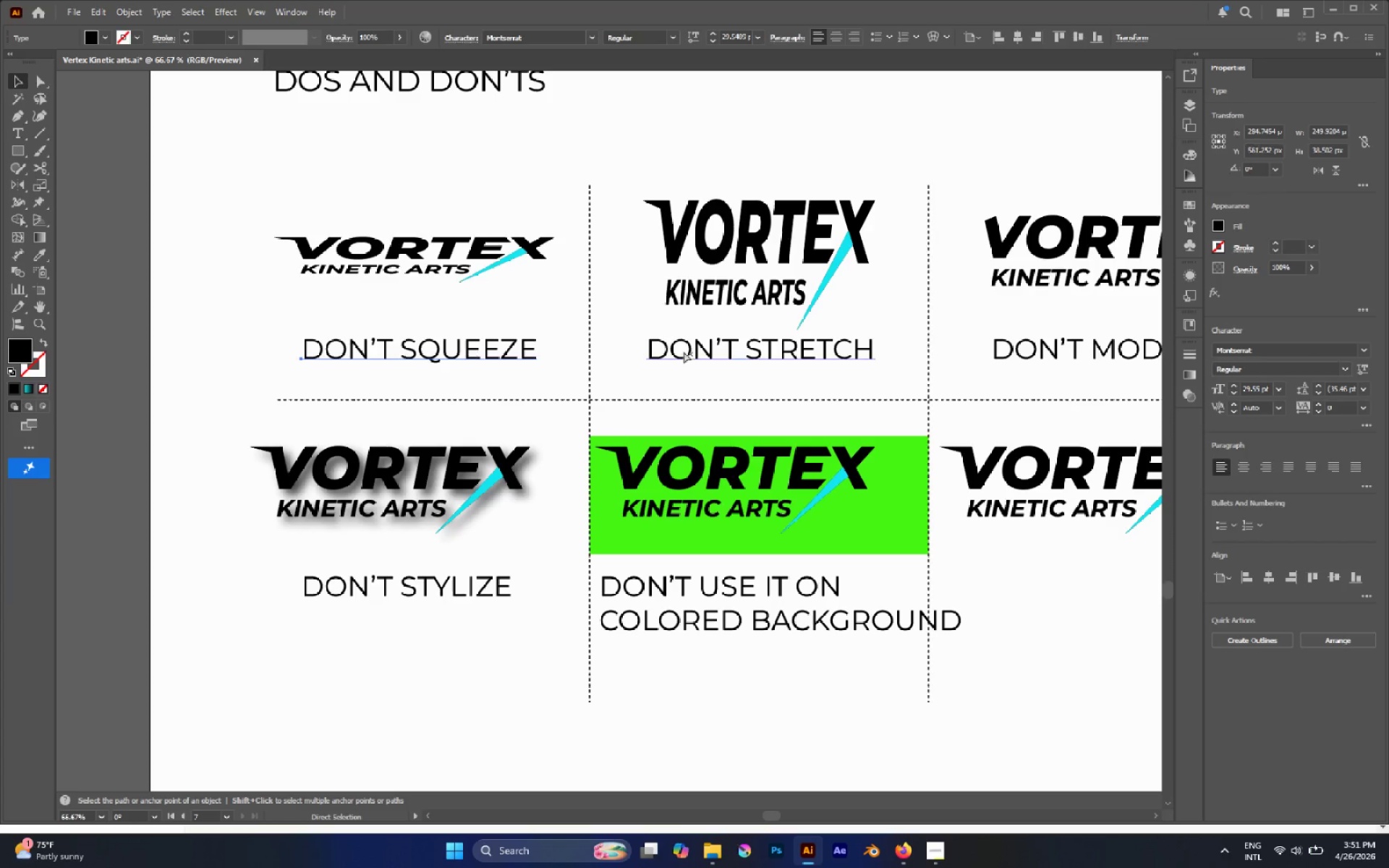 
left_click([684, 352])
 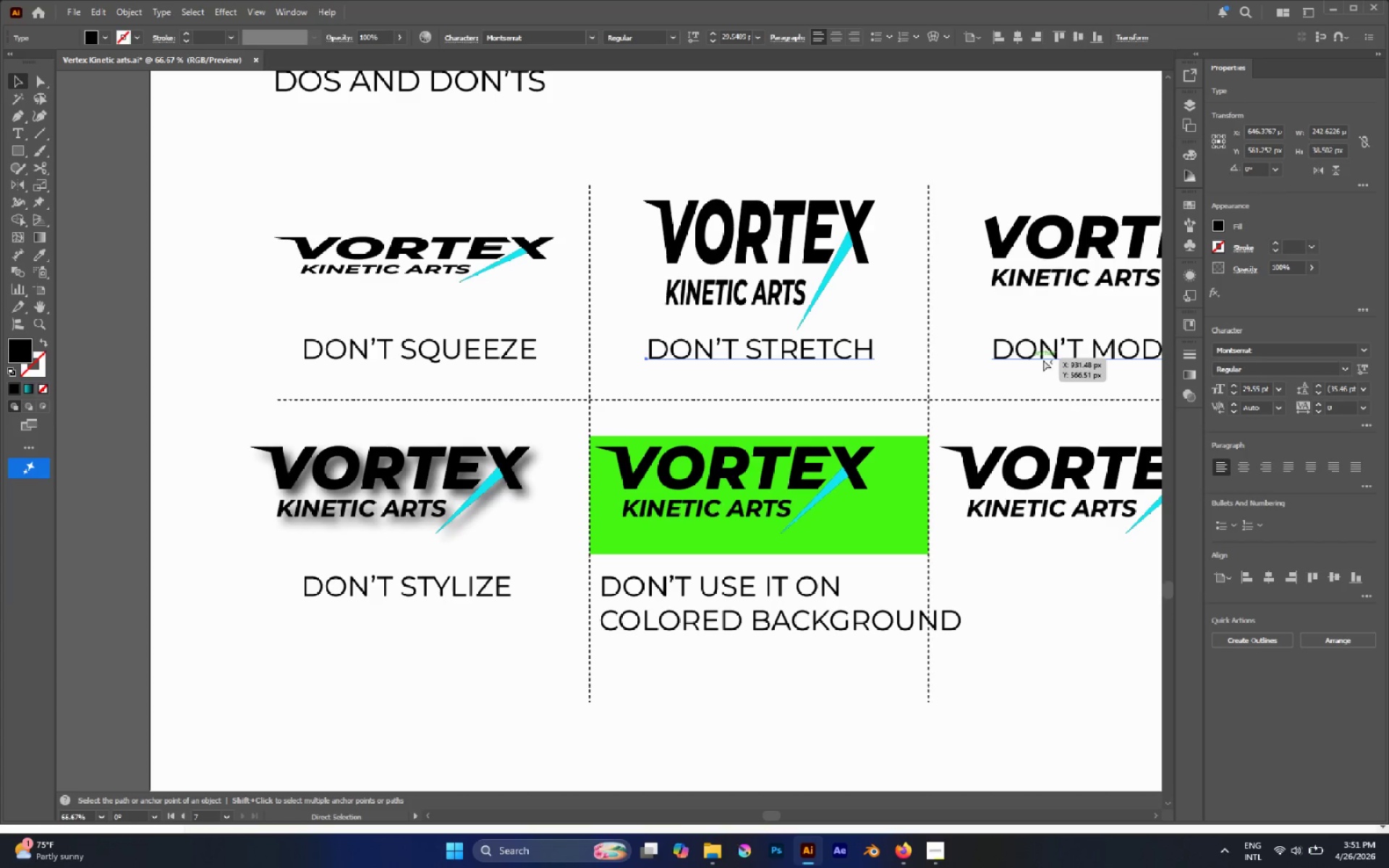 
left_click([1044, 359])
 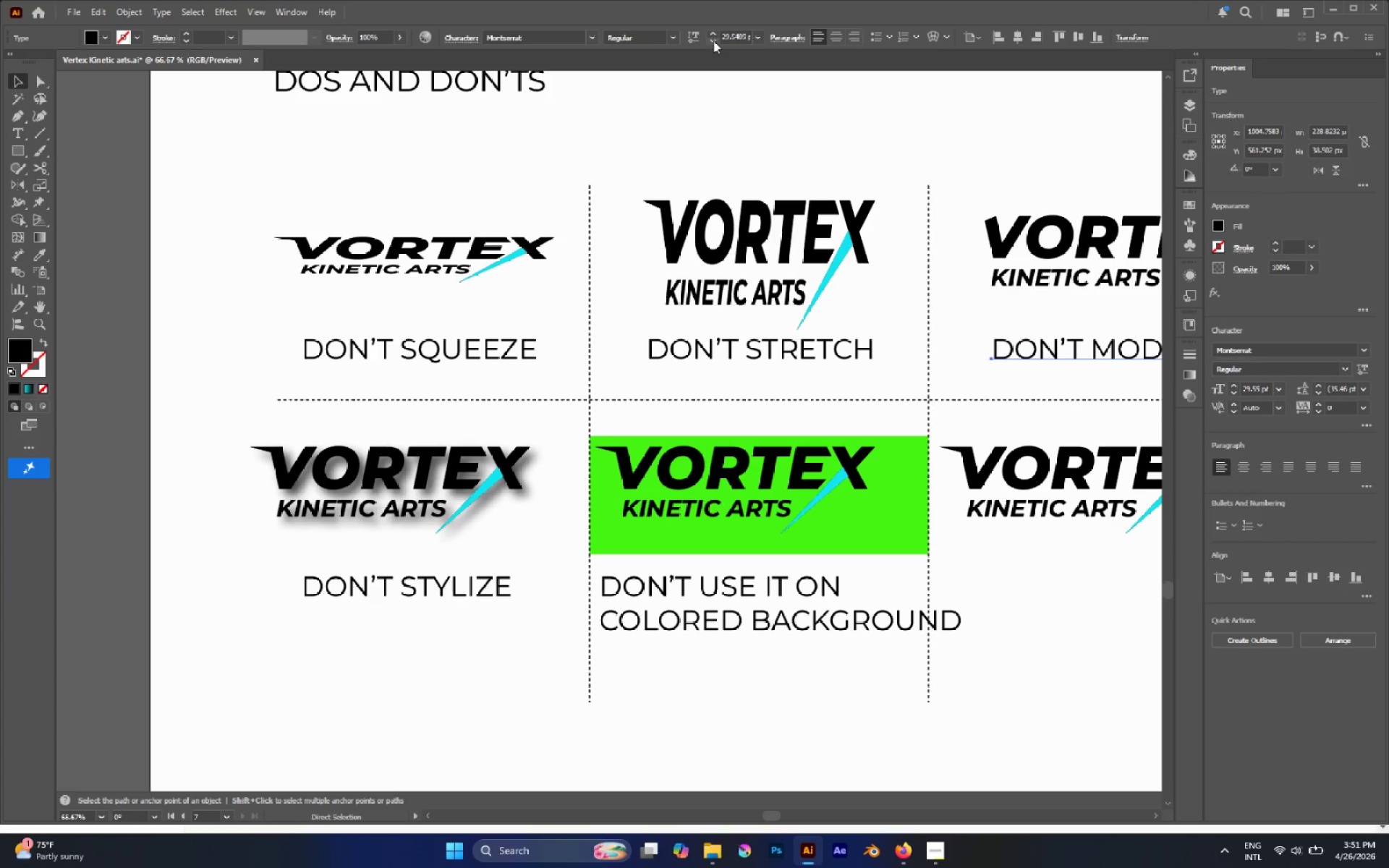 
double_click([713, 41])
 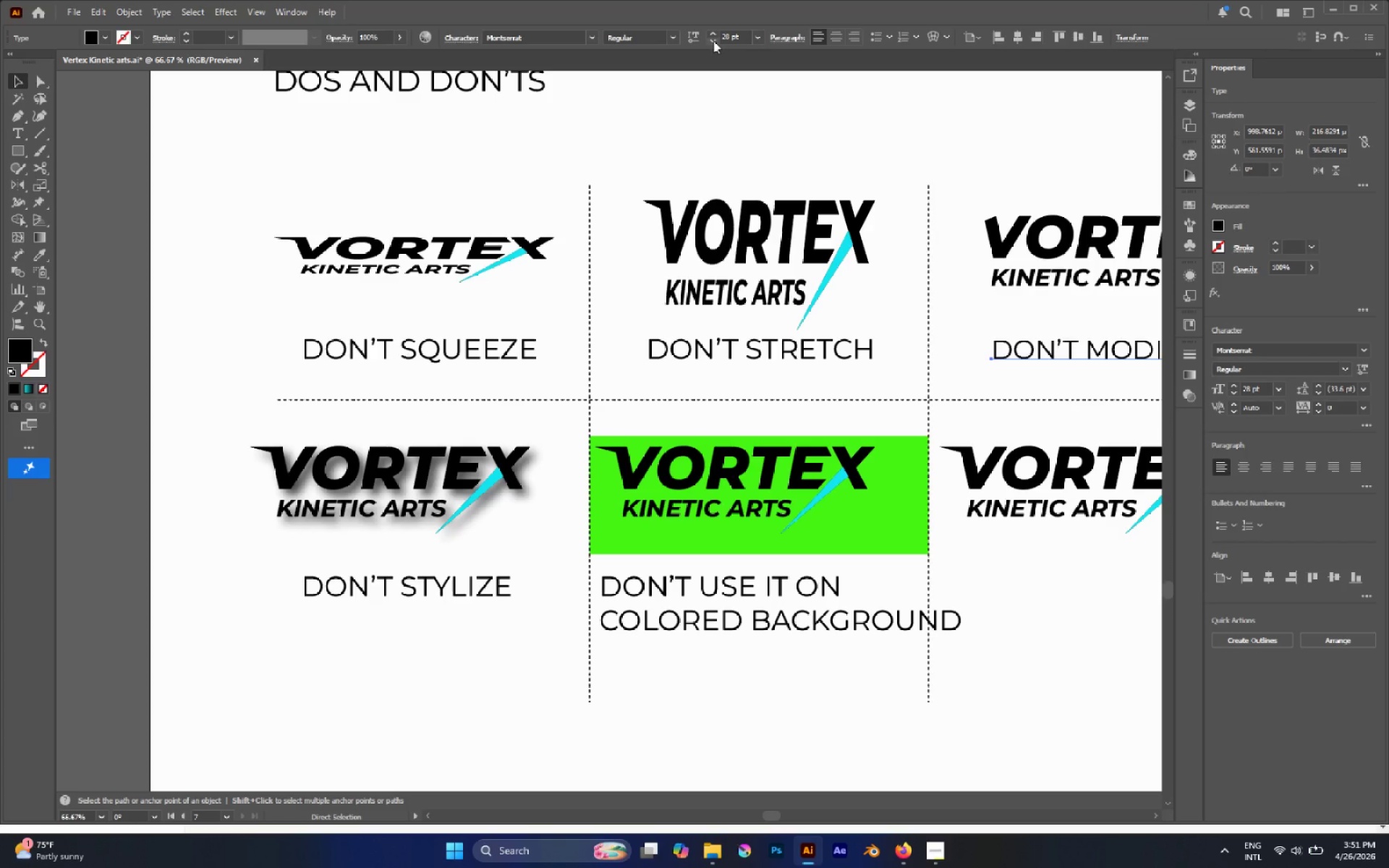 
left_click([713, 41])
 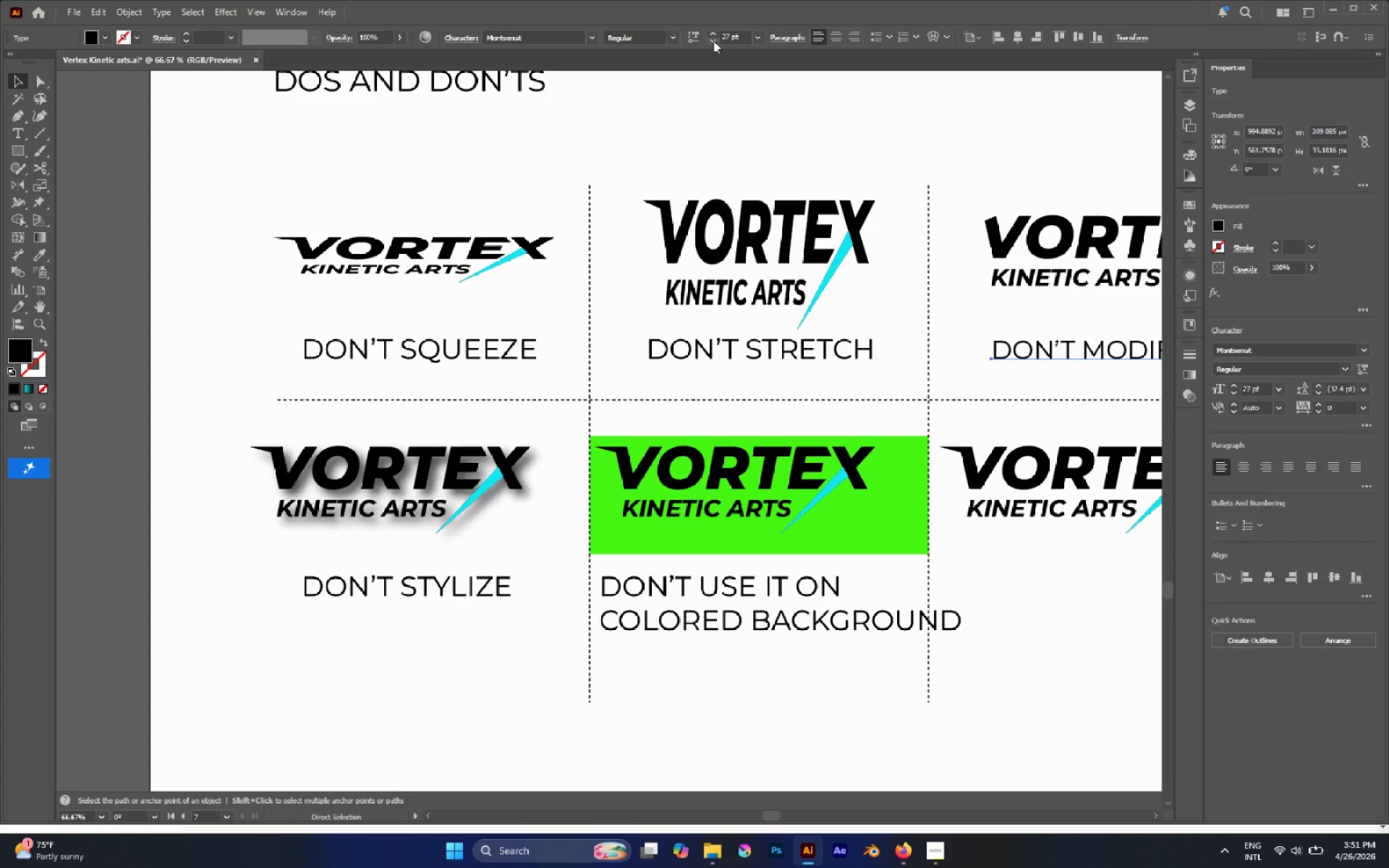 
double_click([713, 41])
 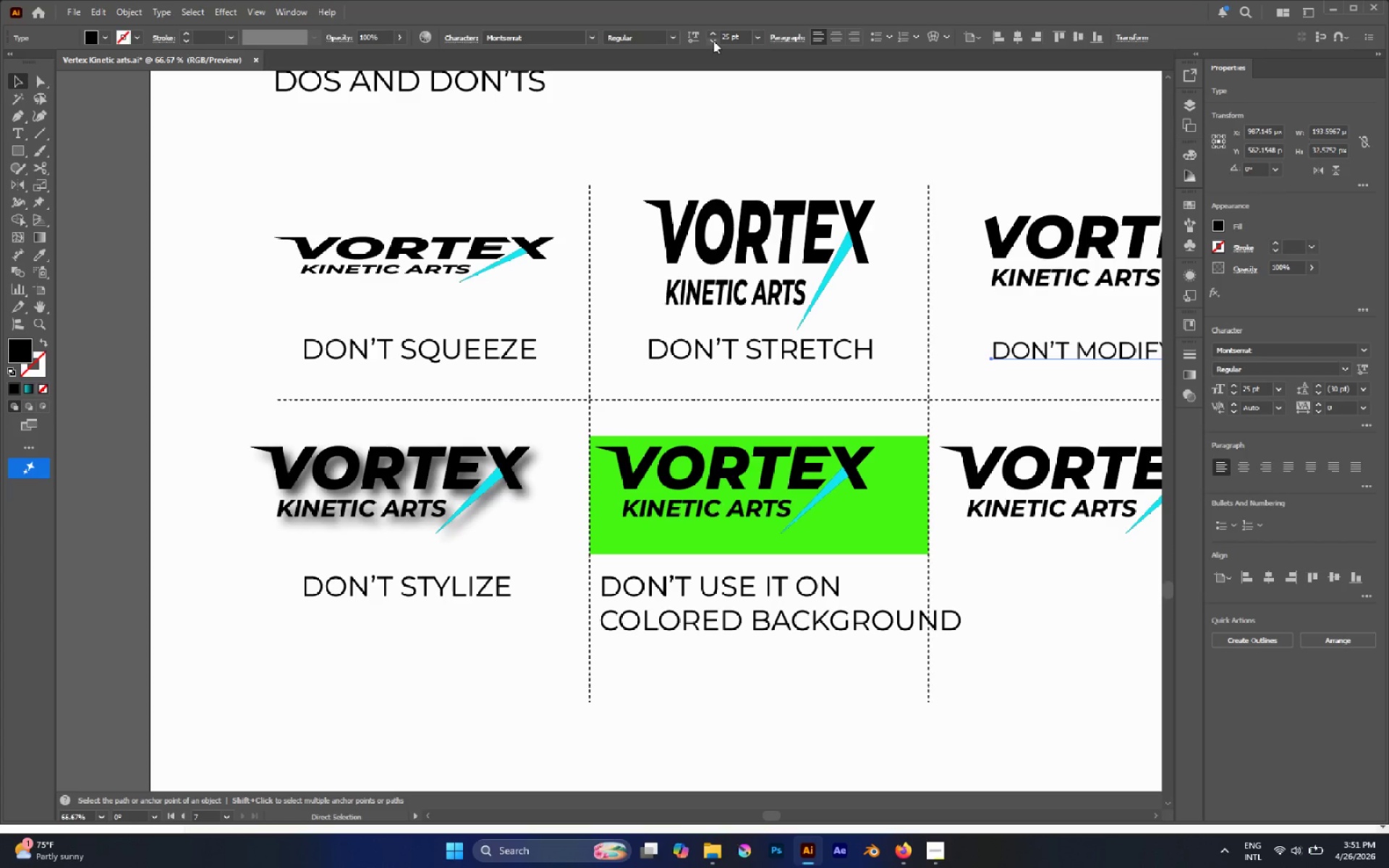 
left_click([713, 41])
 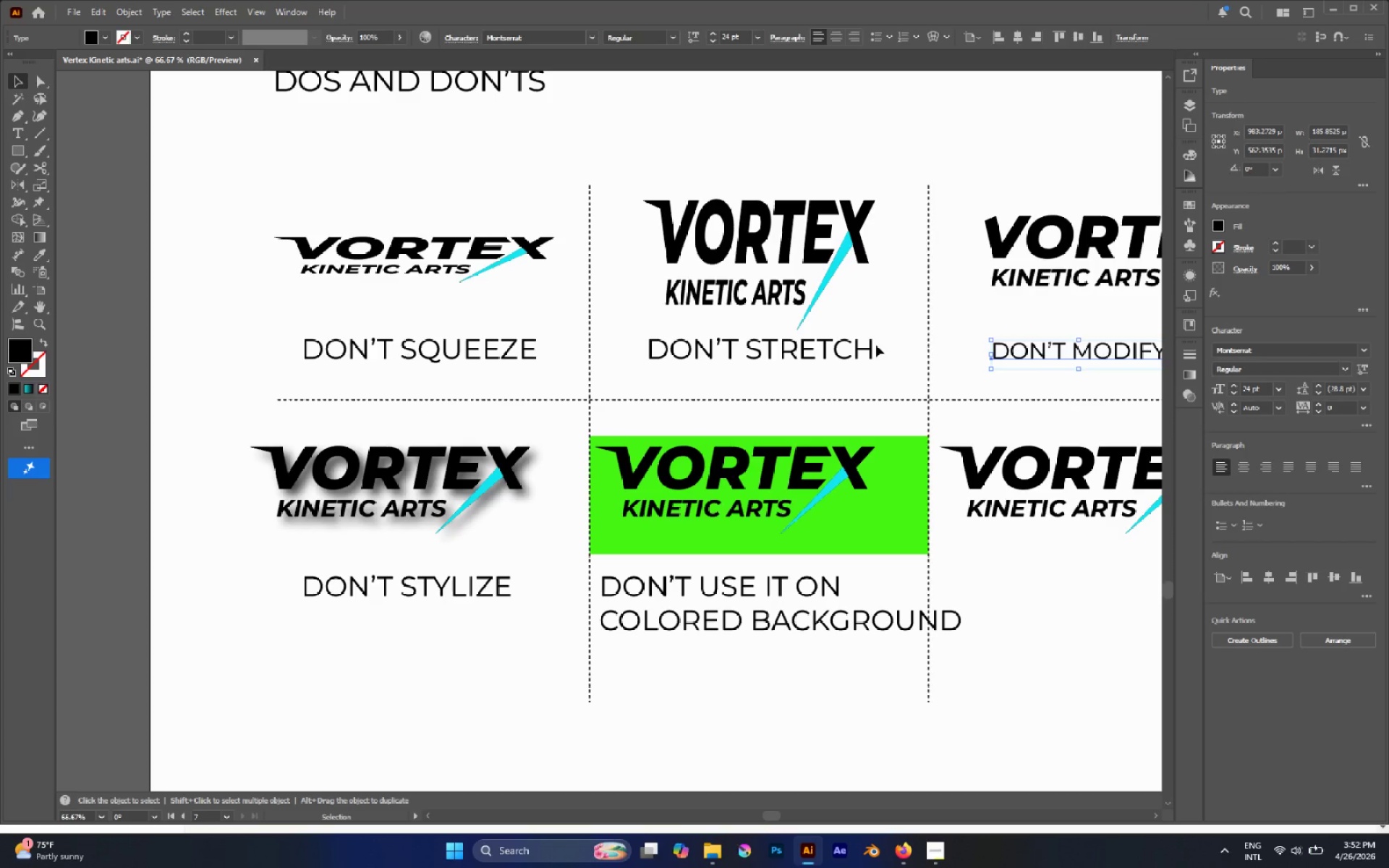 
double_click([870, 344])
 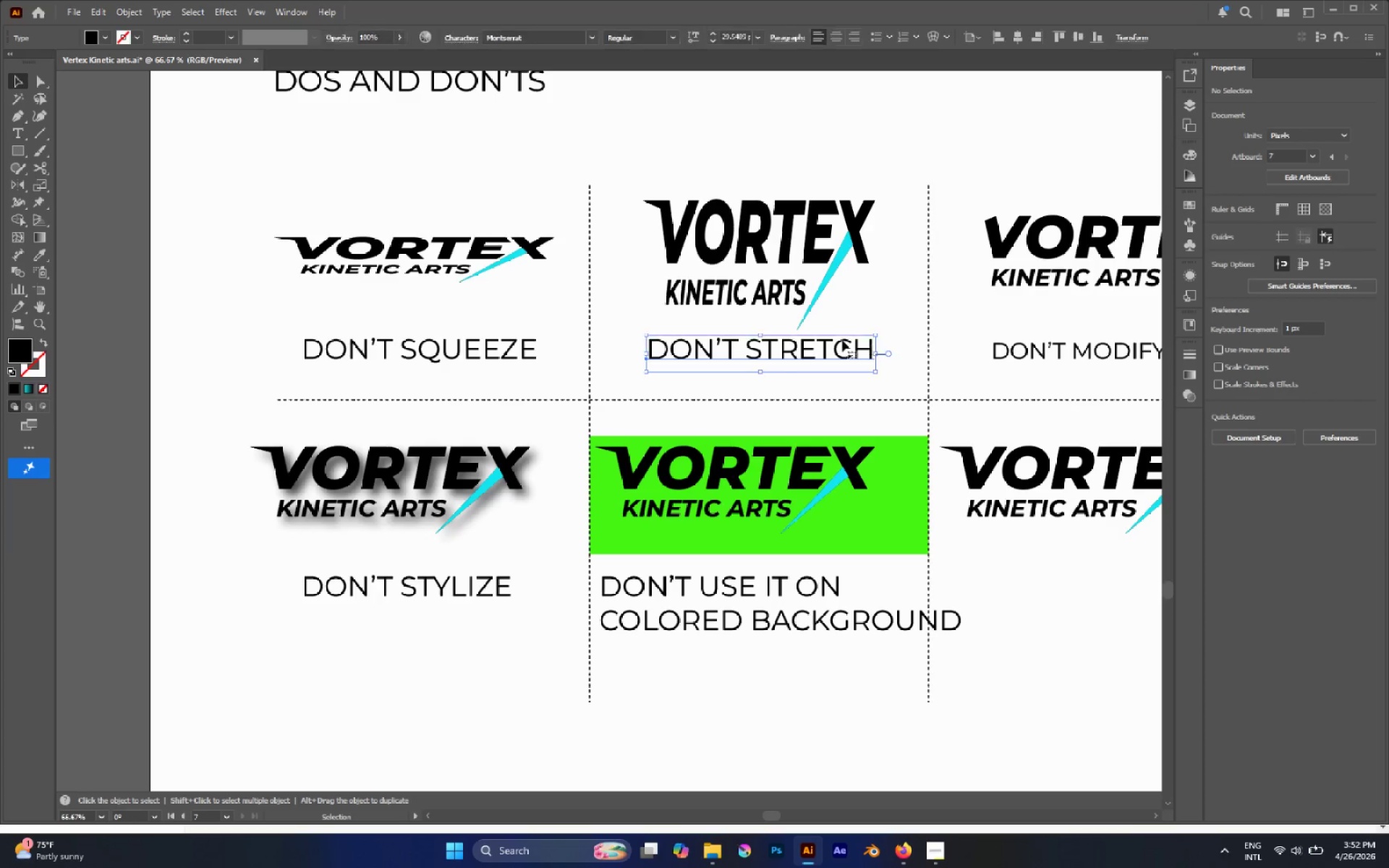 
hold_key(key=ShiftLeft, duration=3.31)
left_click([509, 344])
 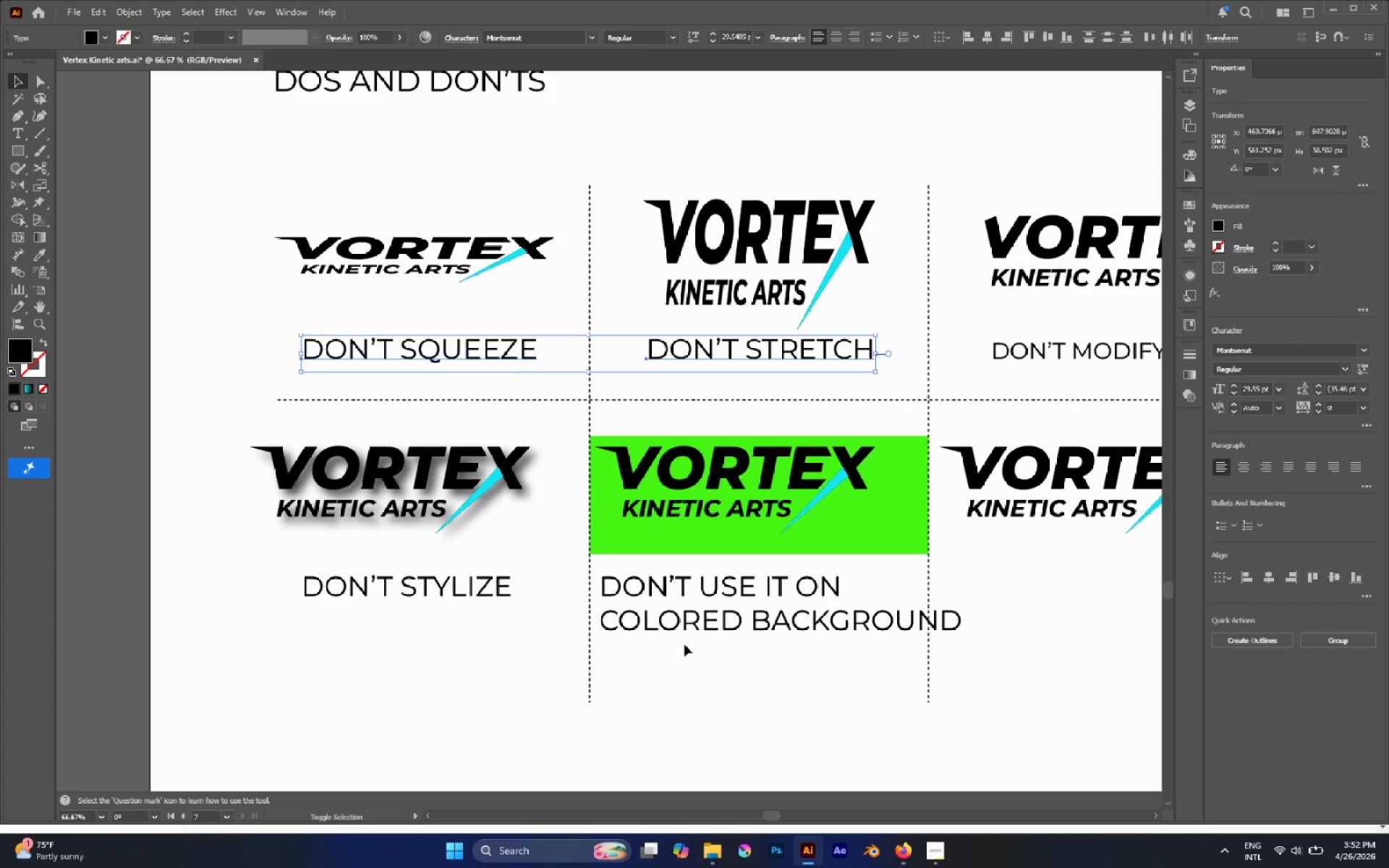 
left_click_drag(start_coordinate=[691, 651], to_coordinate=[662, 619])
 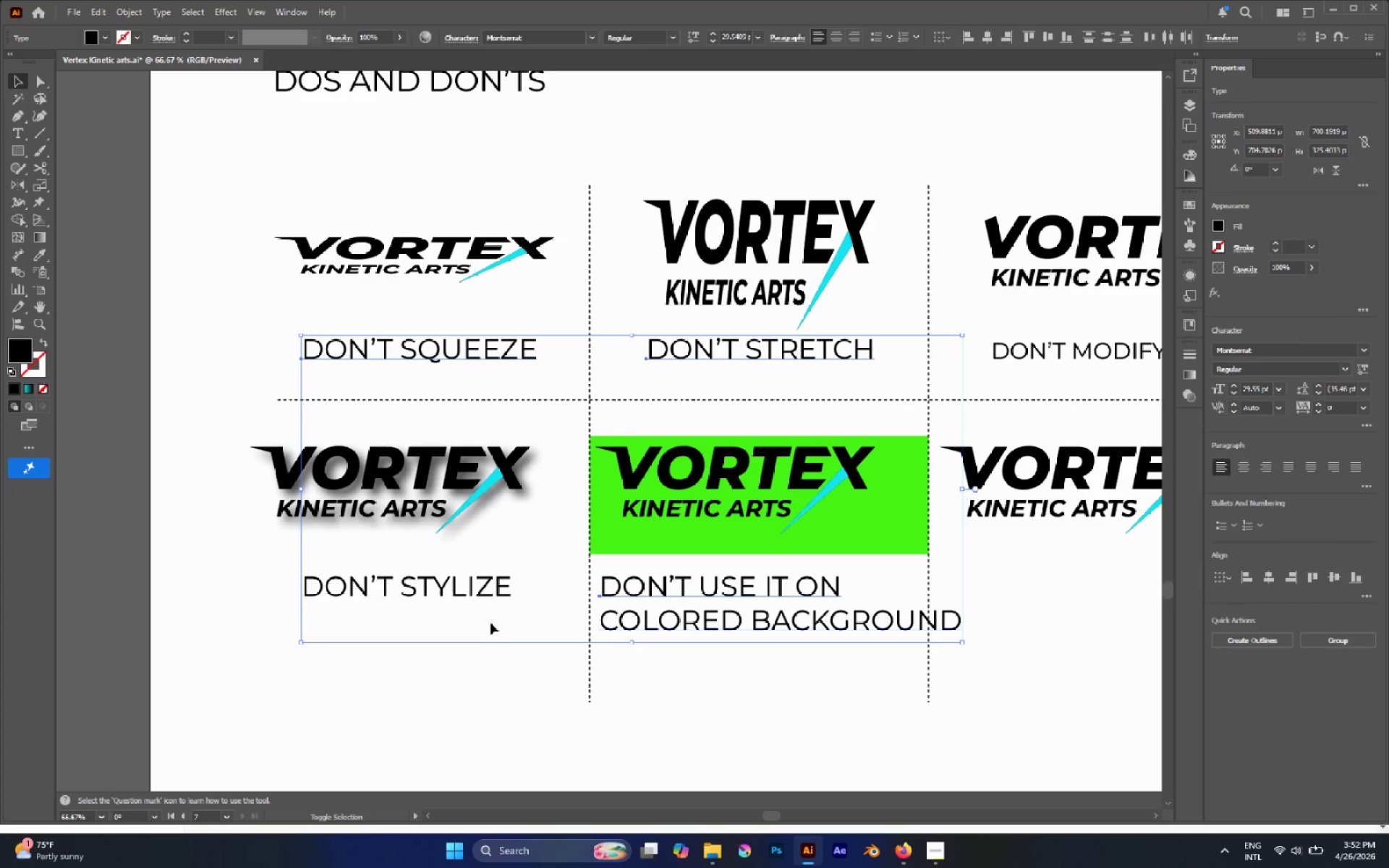 
left_click_drag(start_coordinate=[485, 618], to_coordinate=[437, 576])
 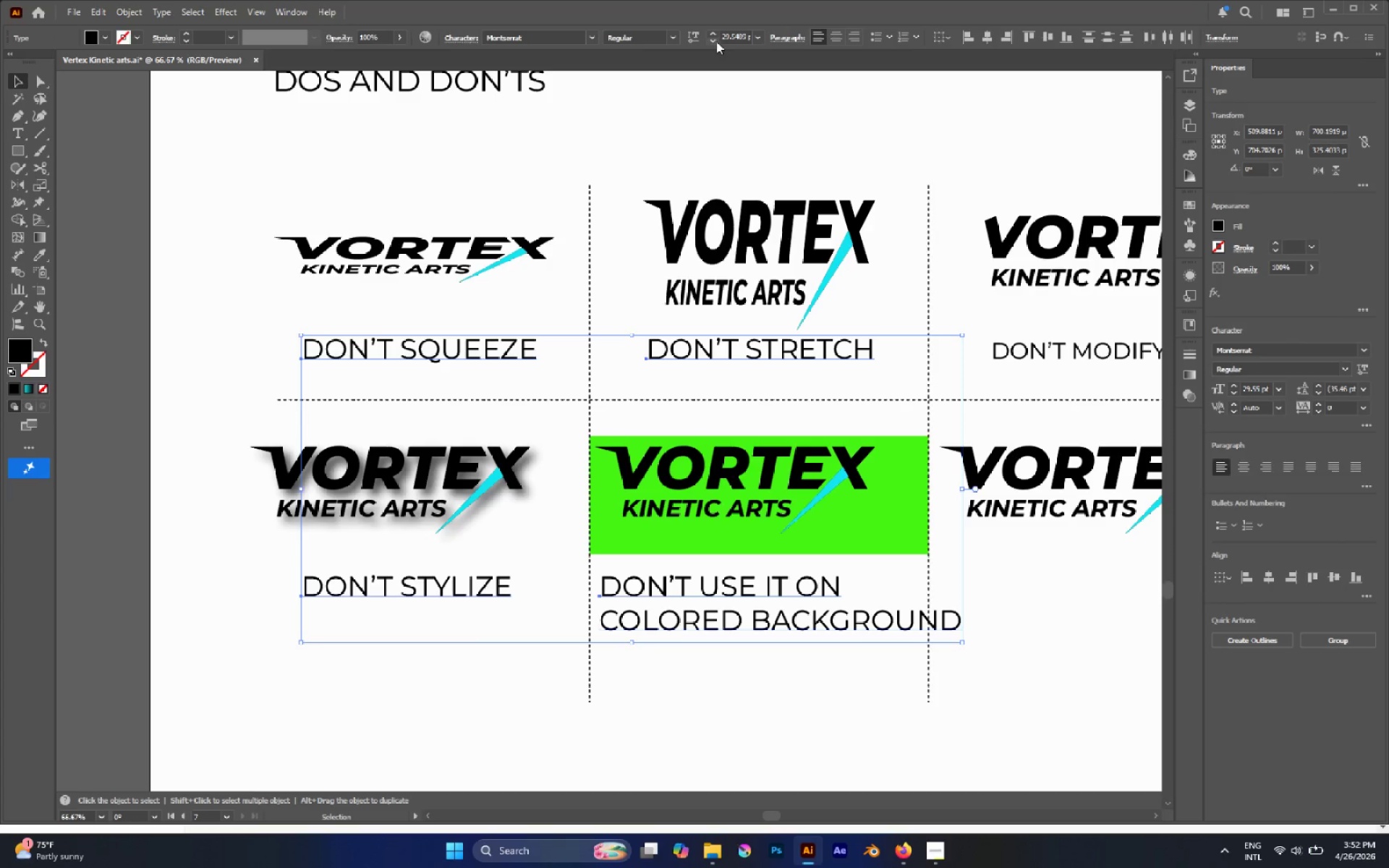 
double_click([716, 41])
 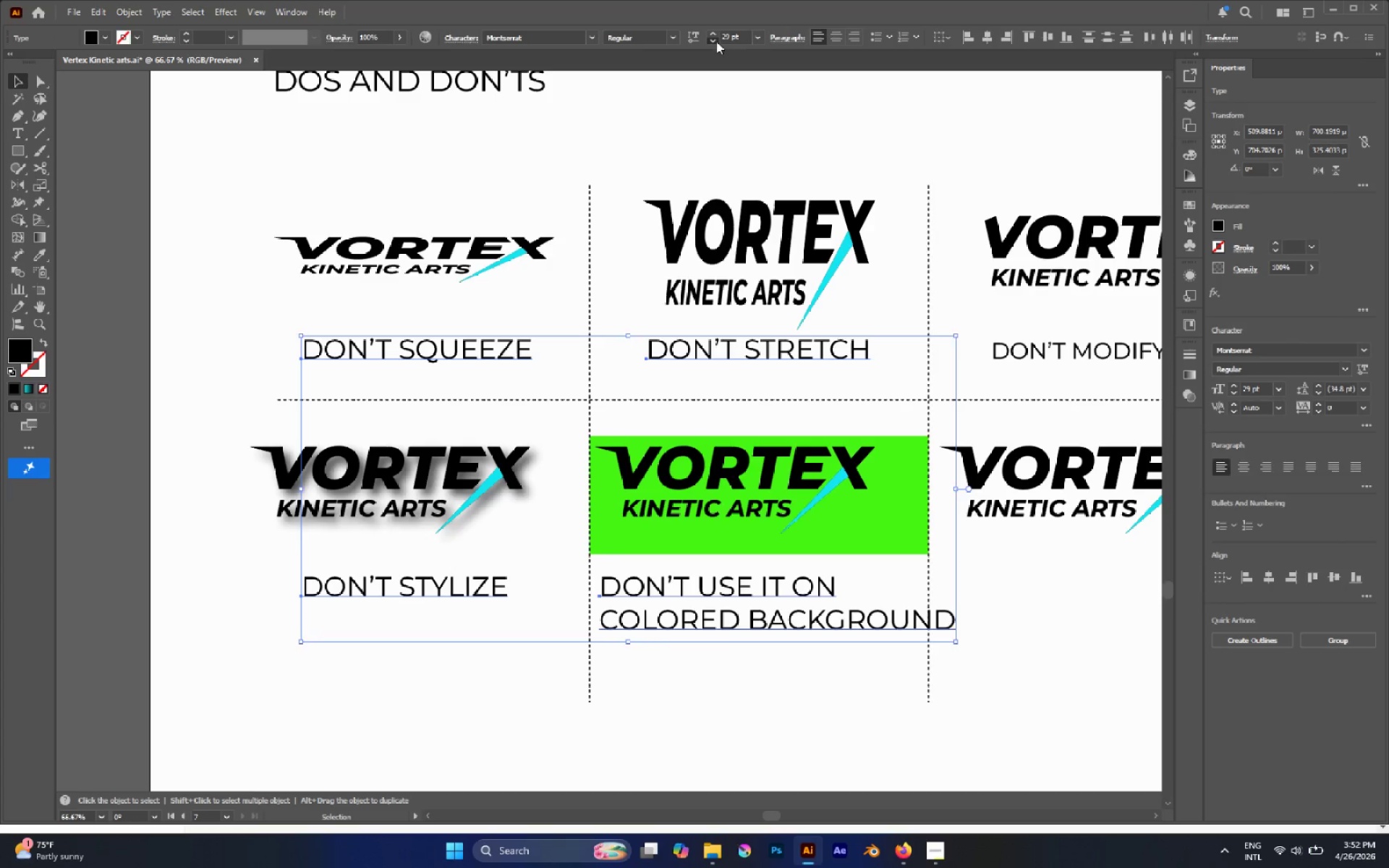 
triple_click([716, 41])
 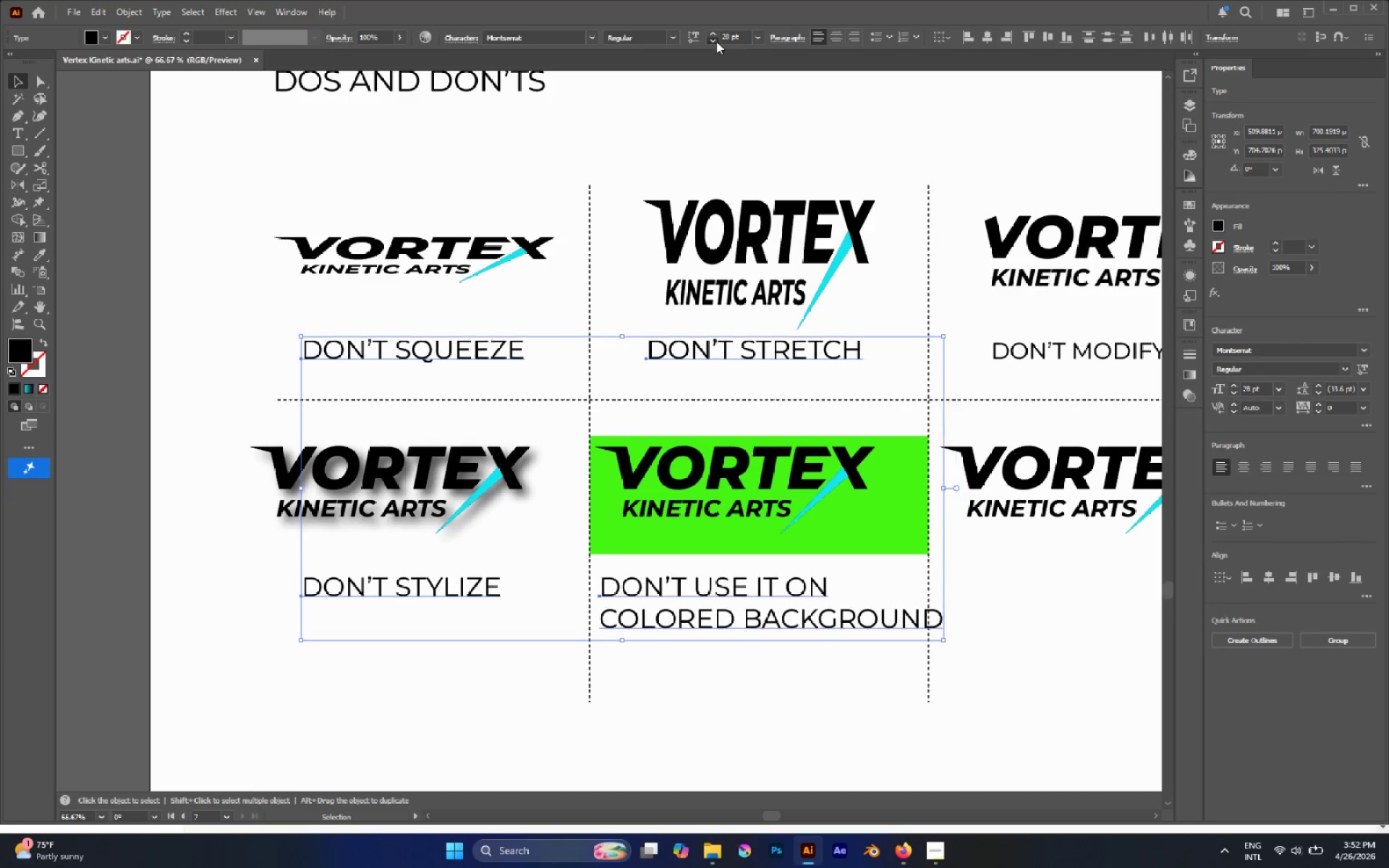 
triple_click([716, 41])
 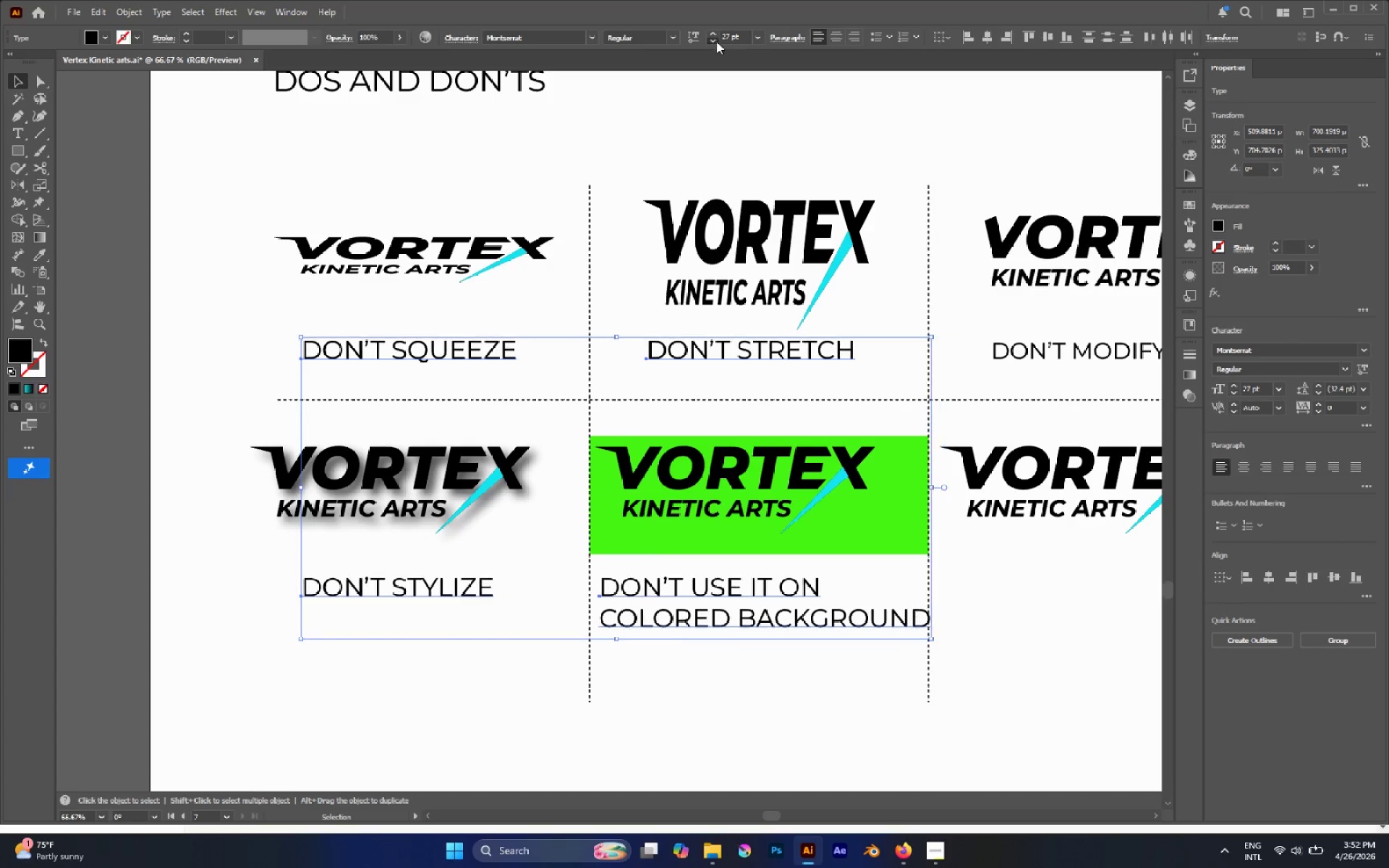 
triple_click([716, 41])
 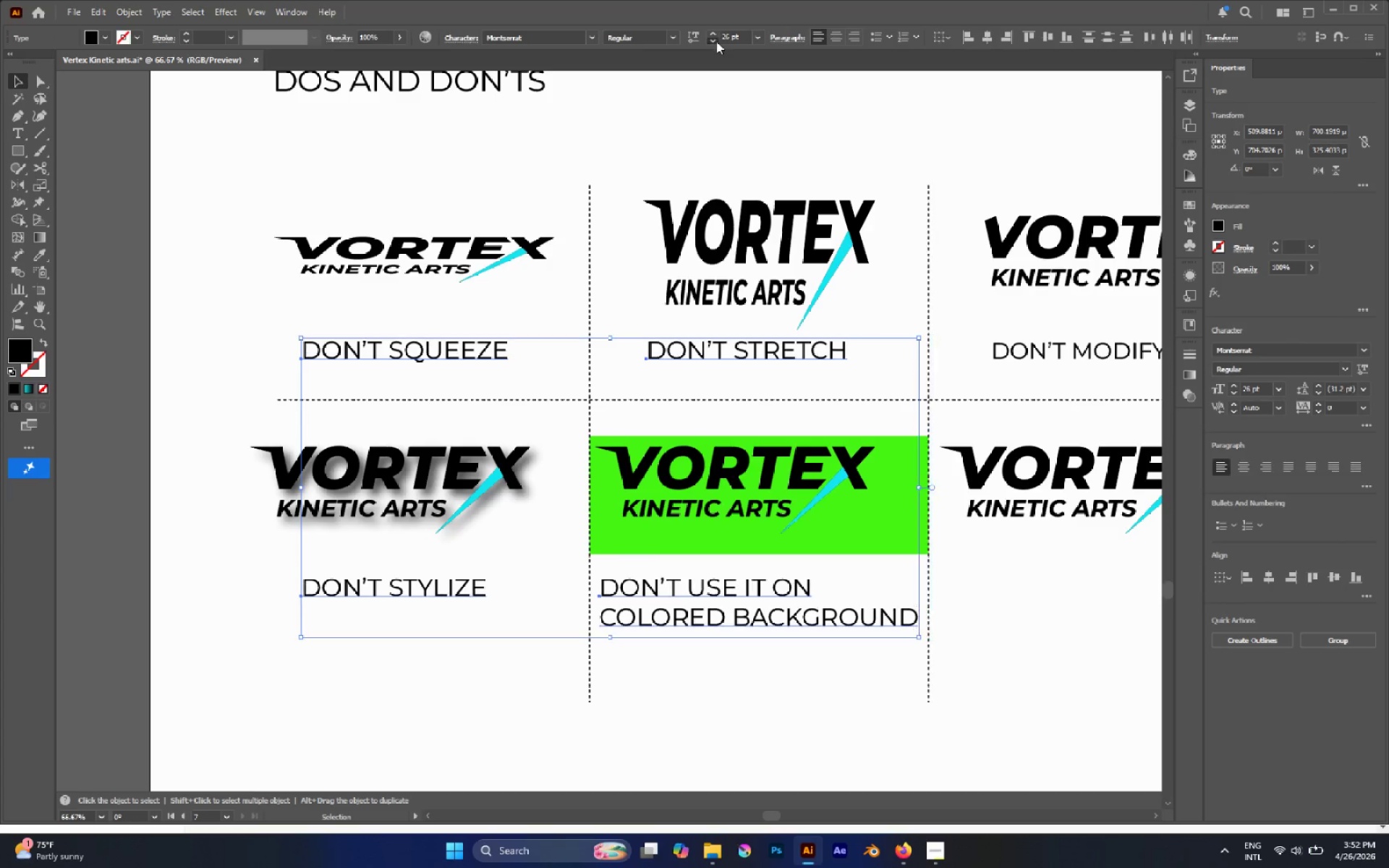 
triple_click([716, 41])
 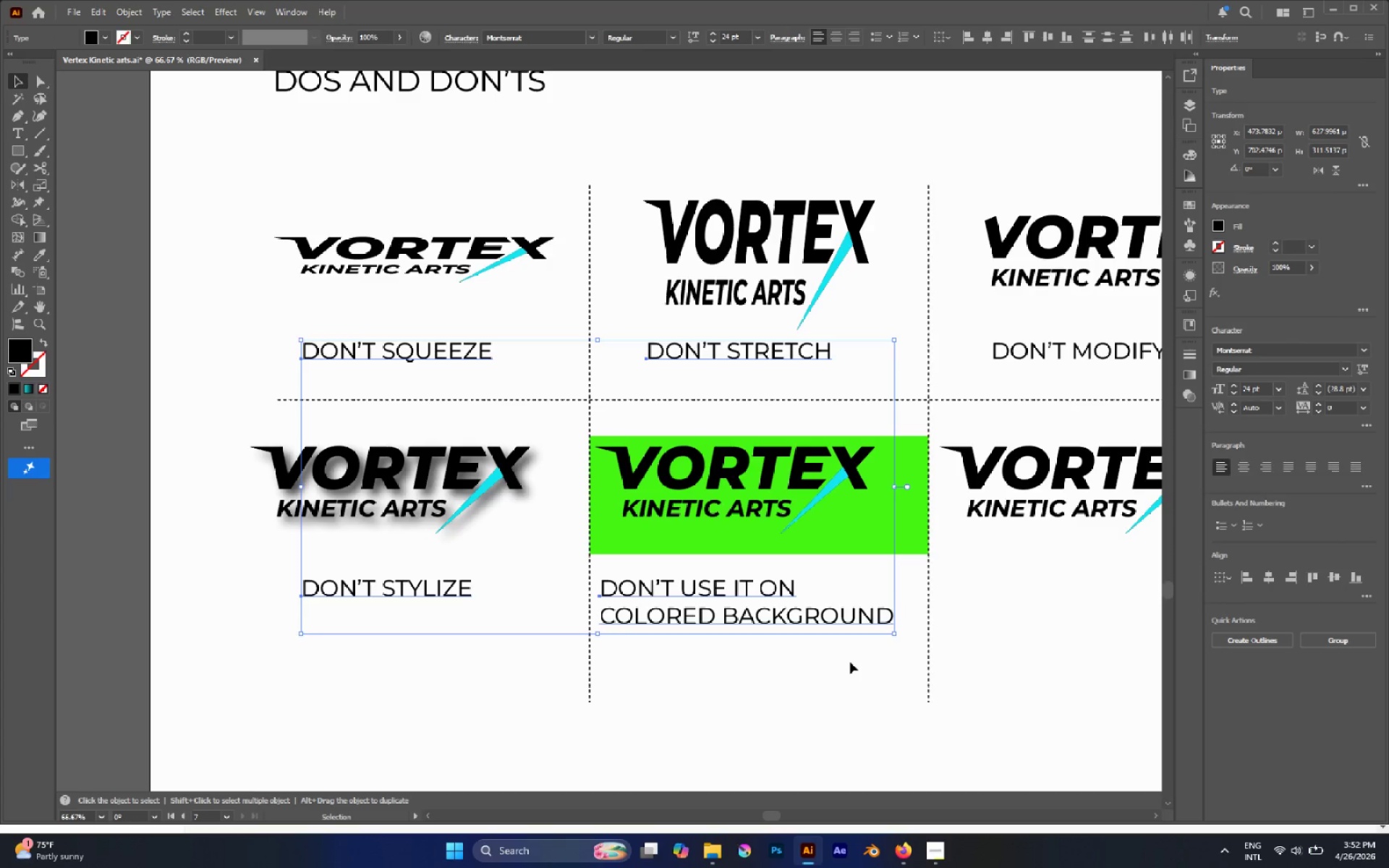 
left_click([848, 662])
 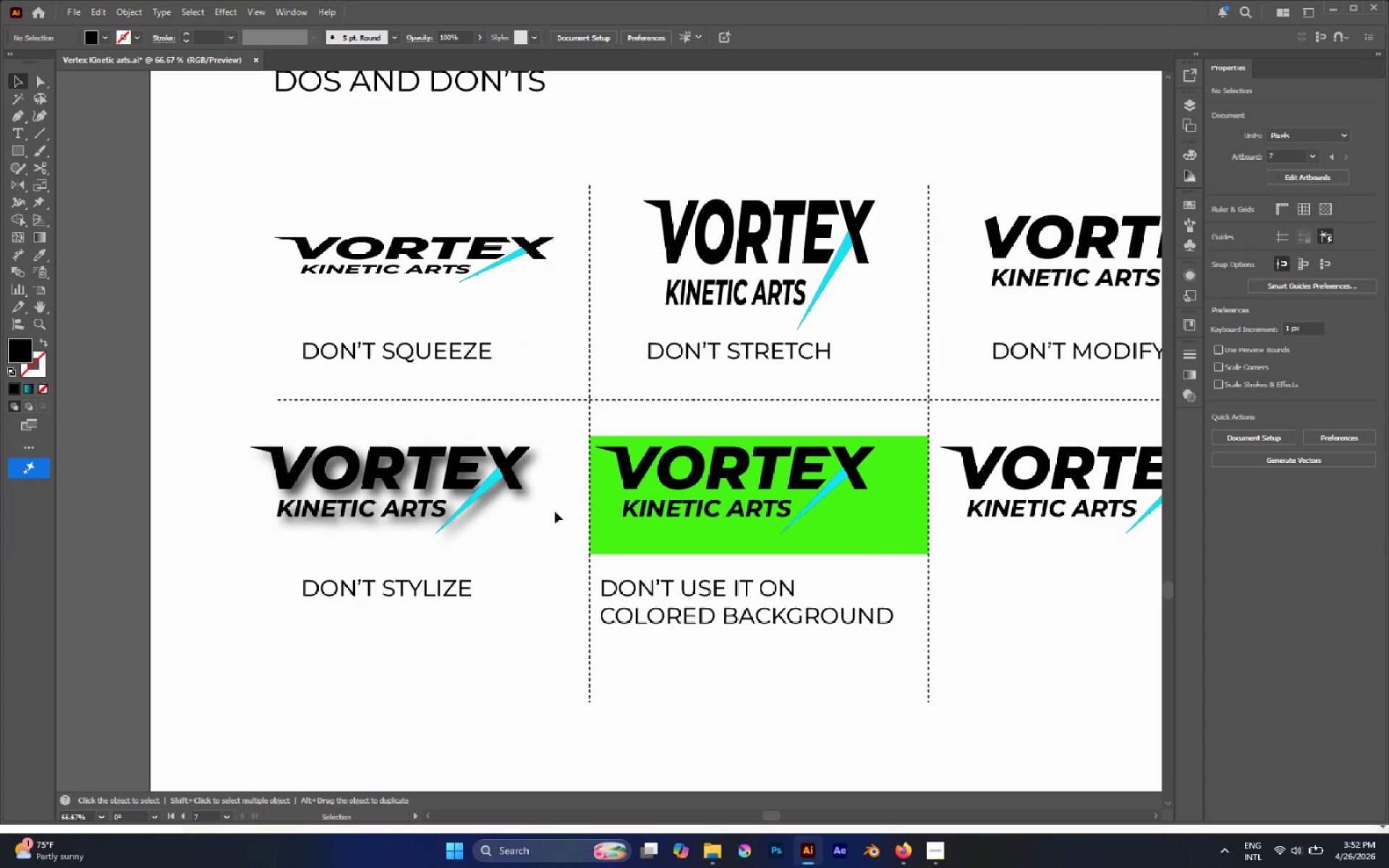 
hold_key(key=AltLeft, duration=0.62)
scroll: coordinate [549, 506], scroll_direction: down, amount: 2.0
 